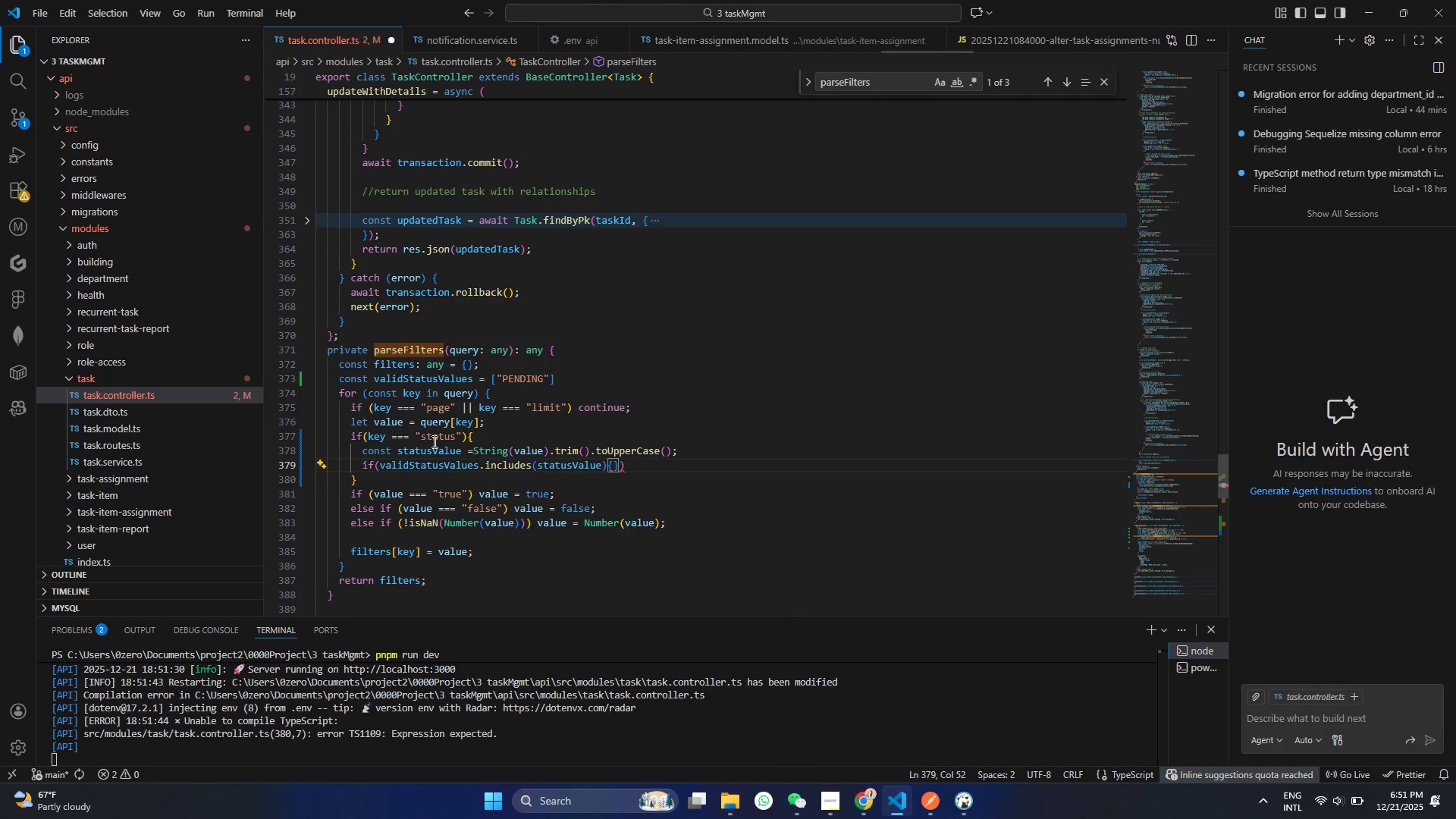 
key(Control+ControlLeft)
 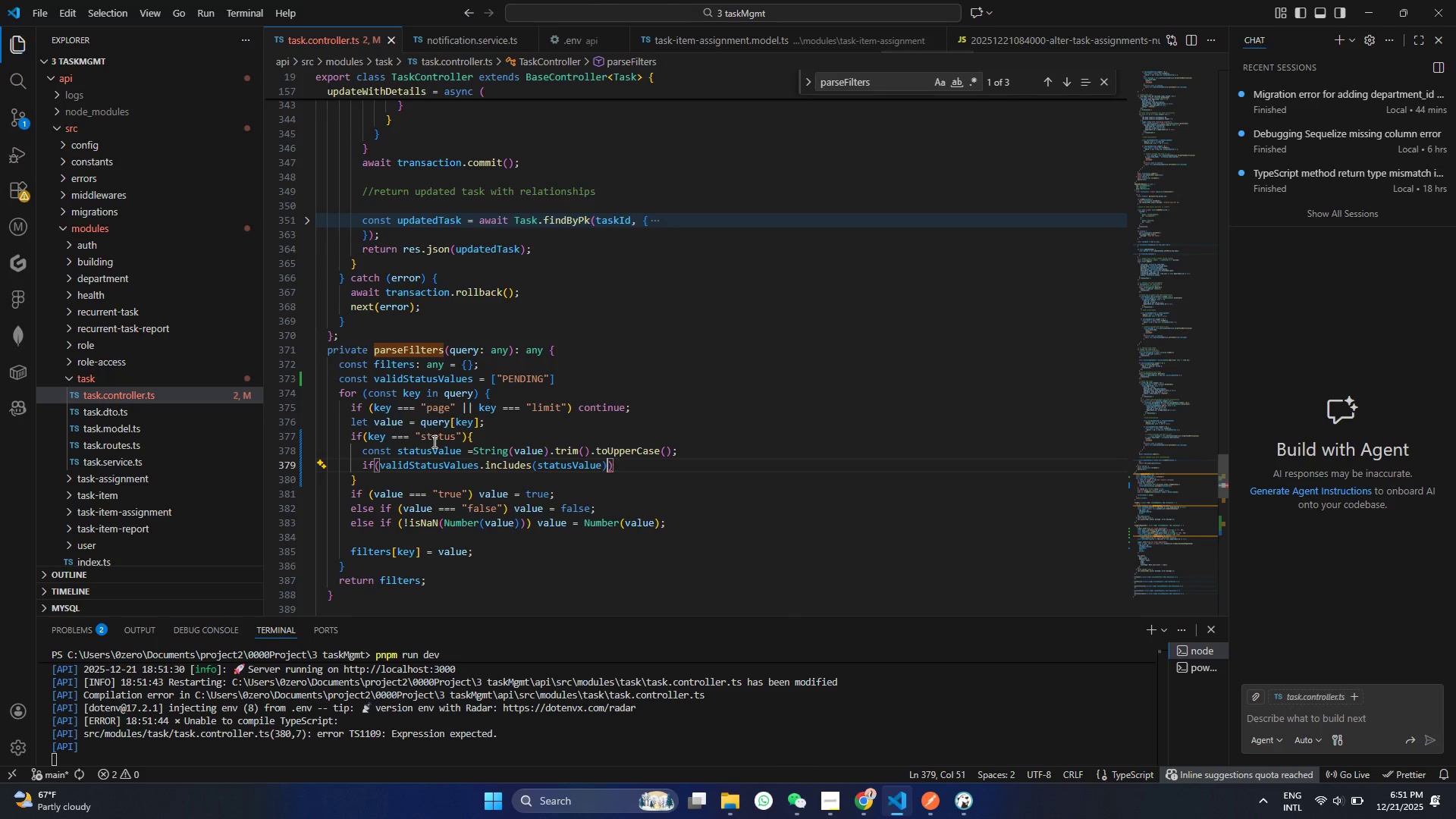 
key(Control+Z)
 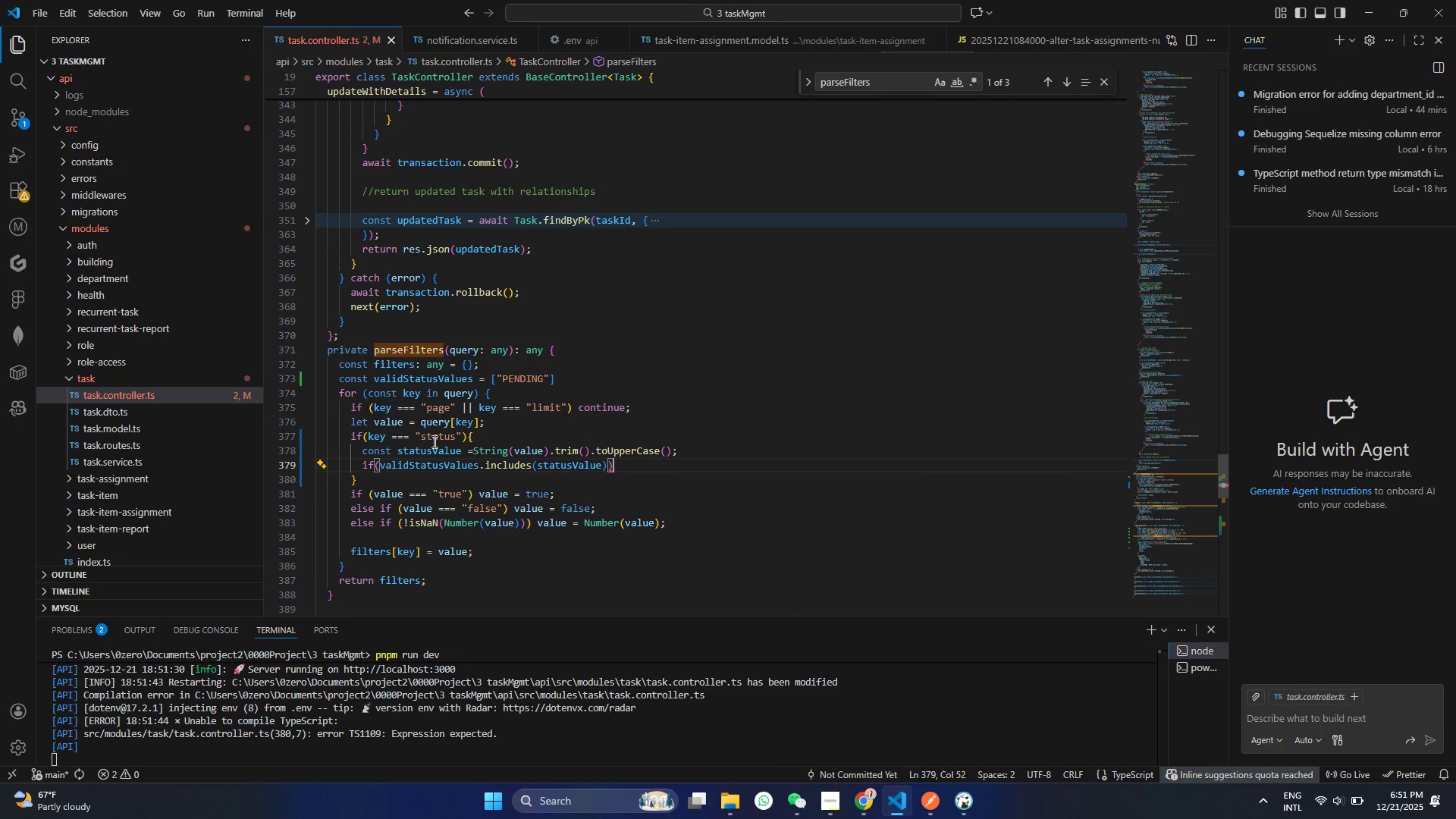 
key(Control+ArrowRight)
 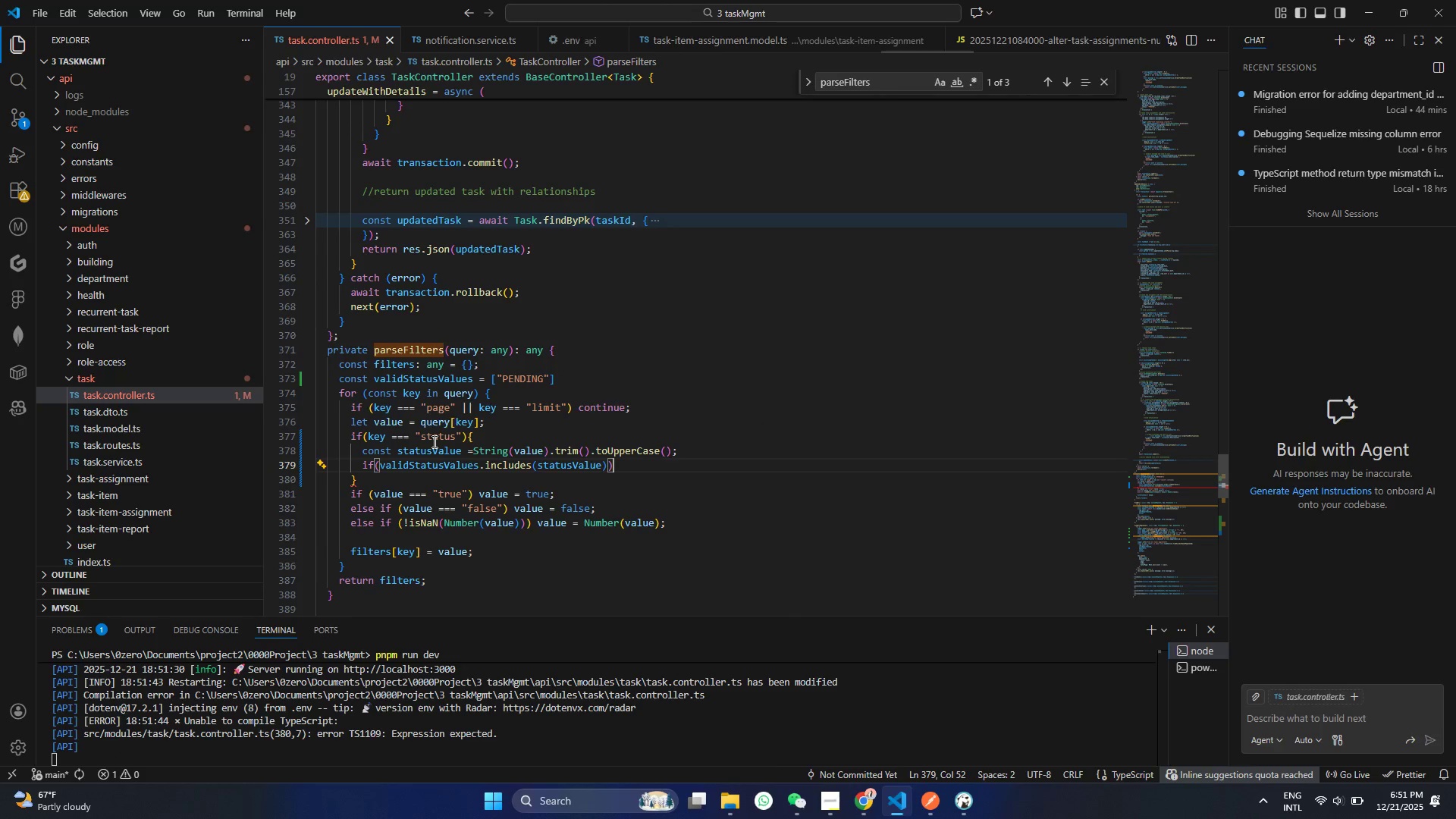 
hold_key(key=ShiftRight, duration=0.47)
 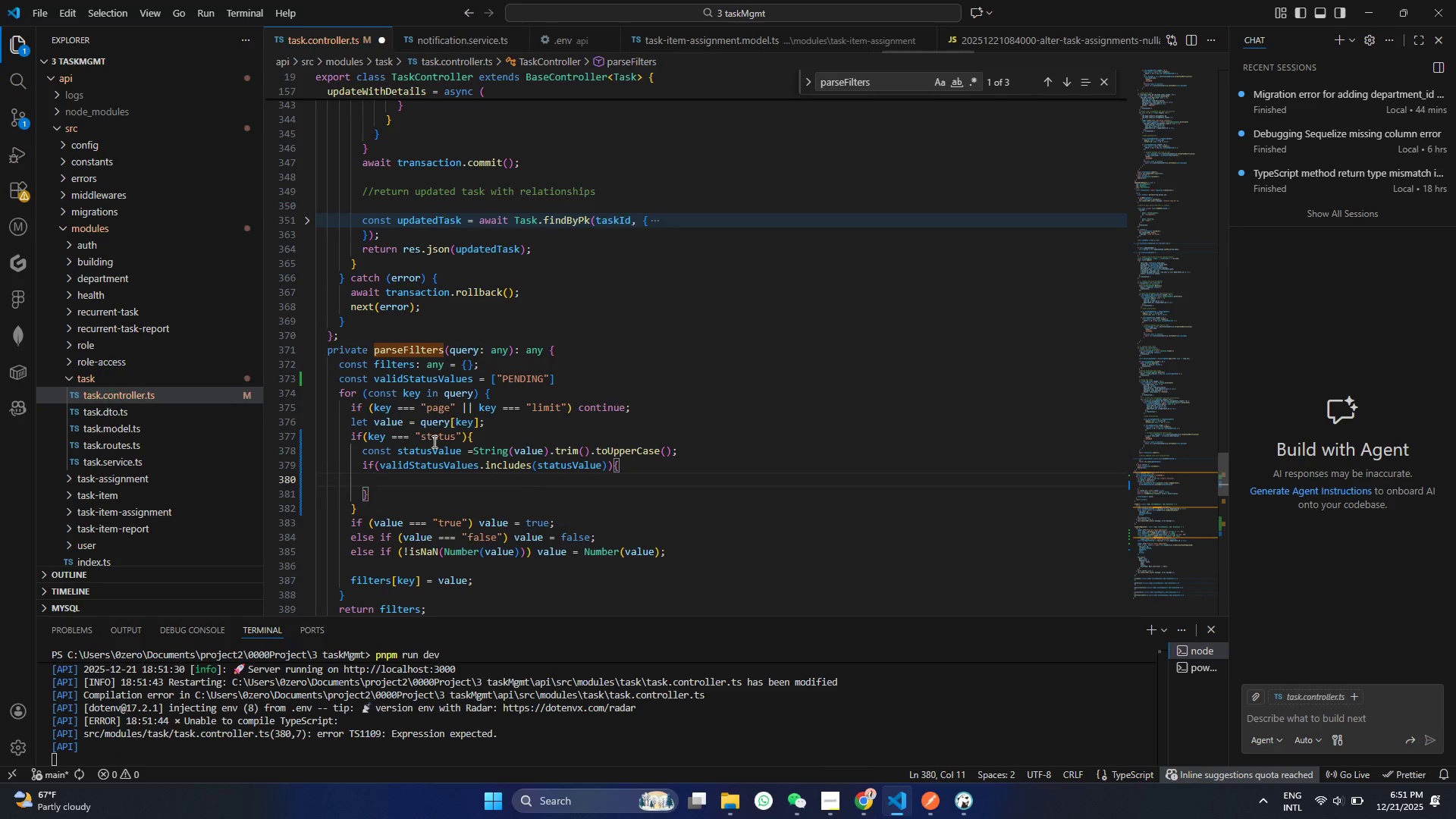 
key(BracketLeft)
 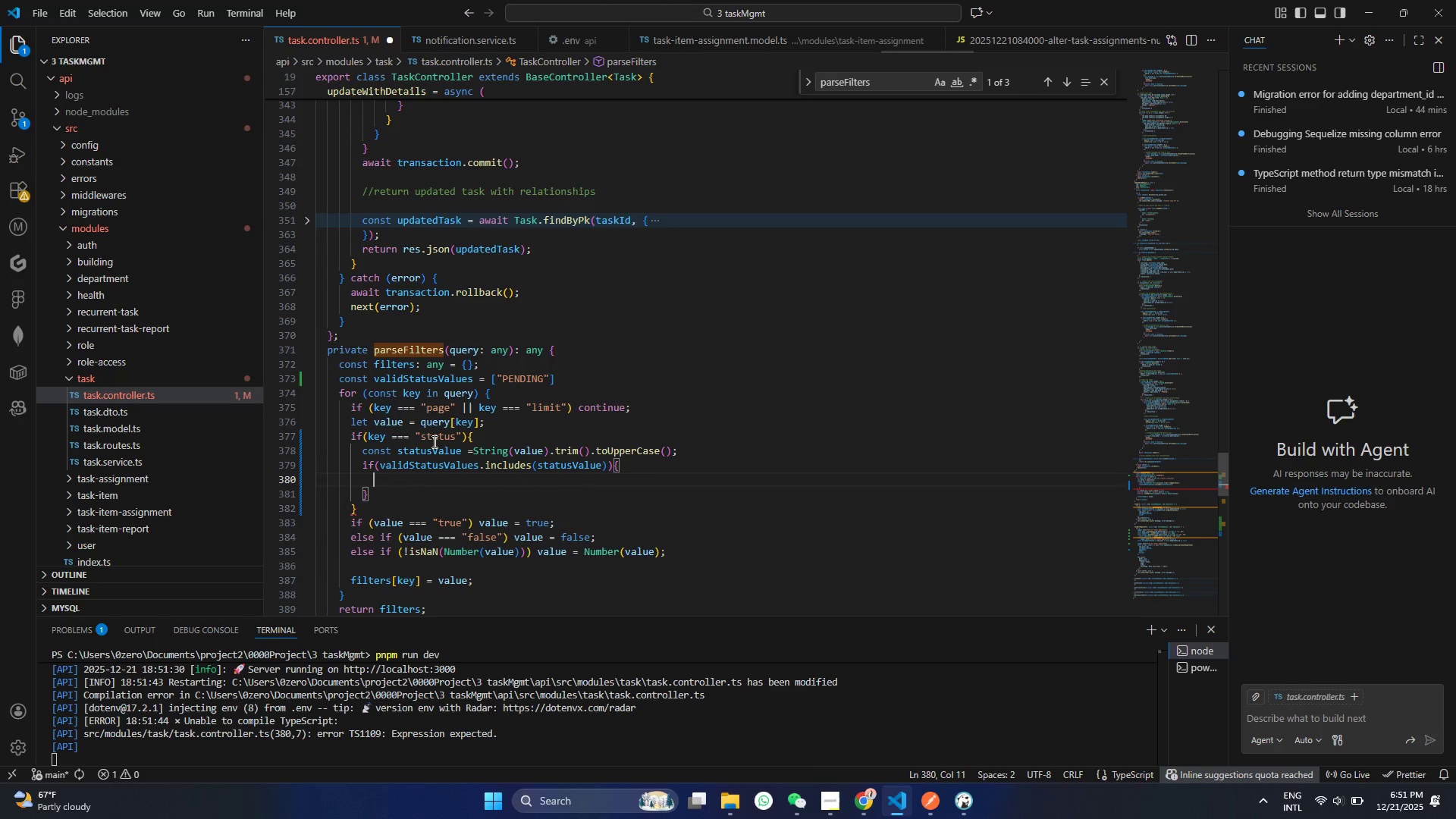 
key(Shift+Enter)
 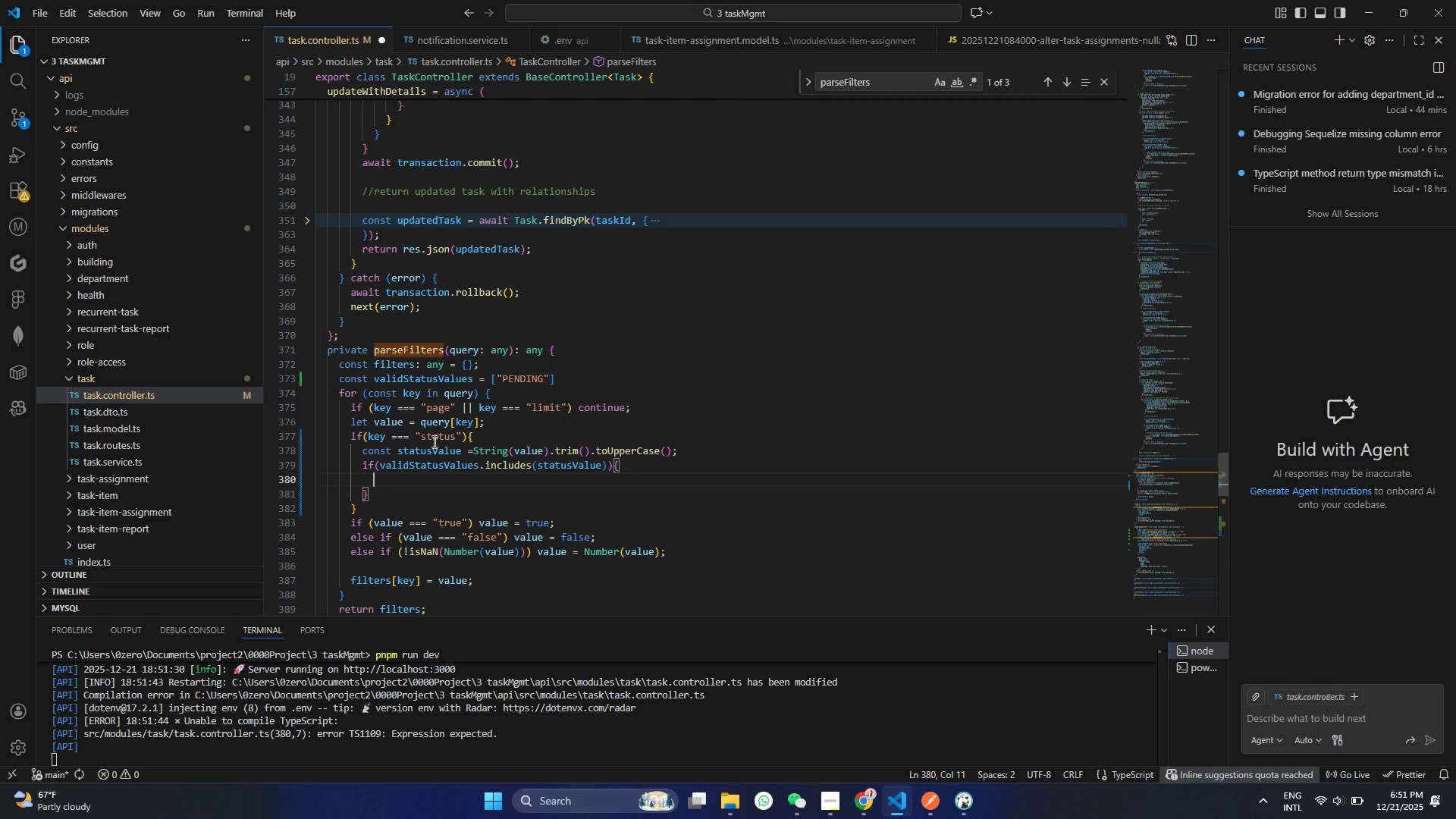 
key(F)
 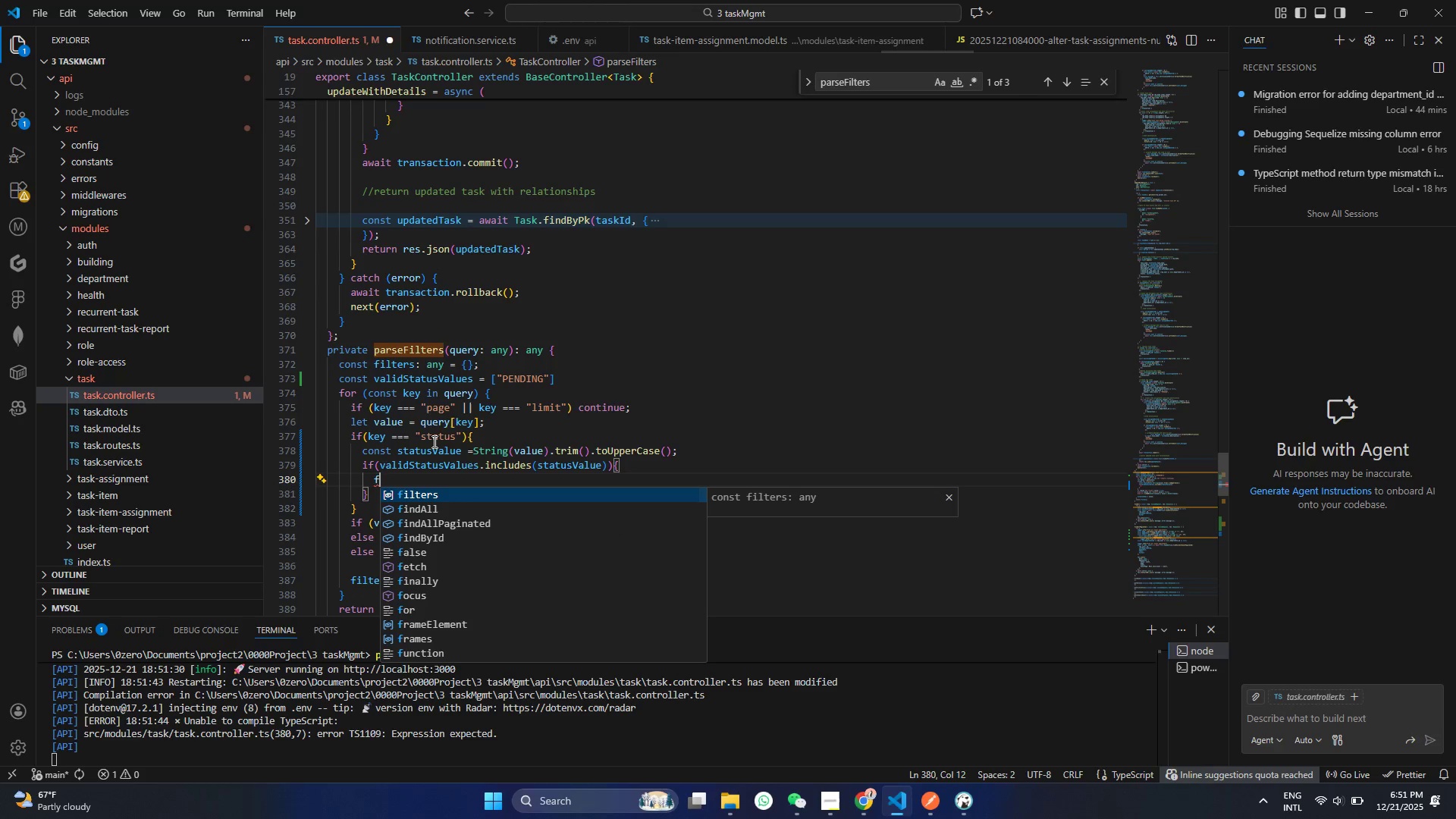 
key(Enter)
 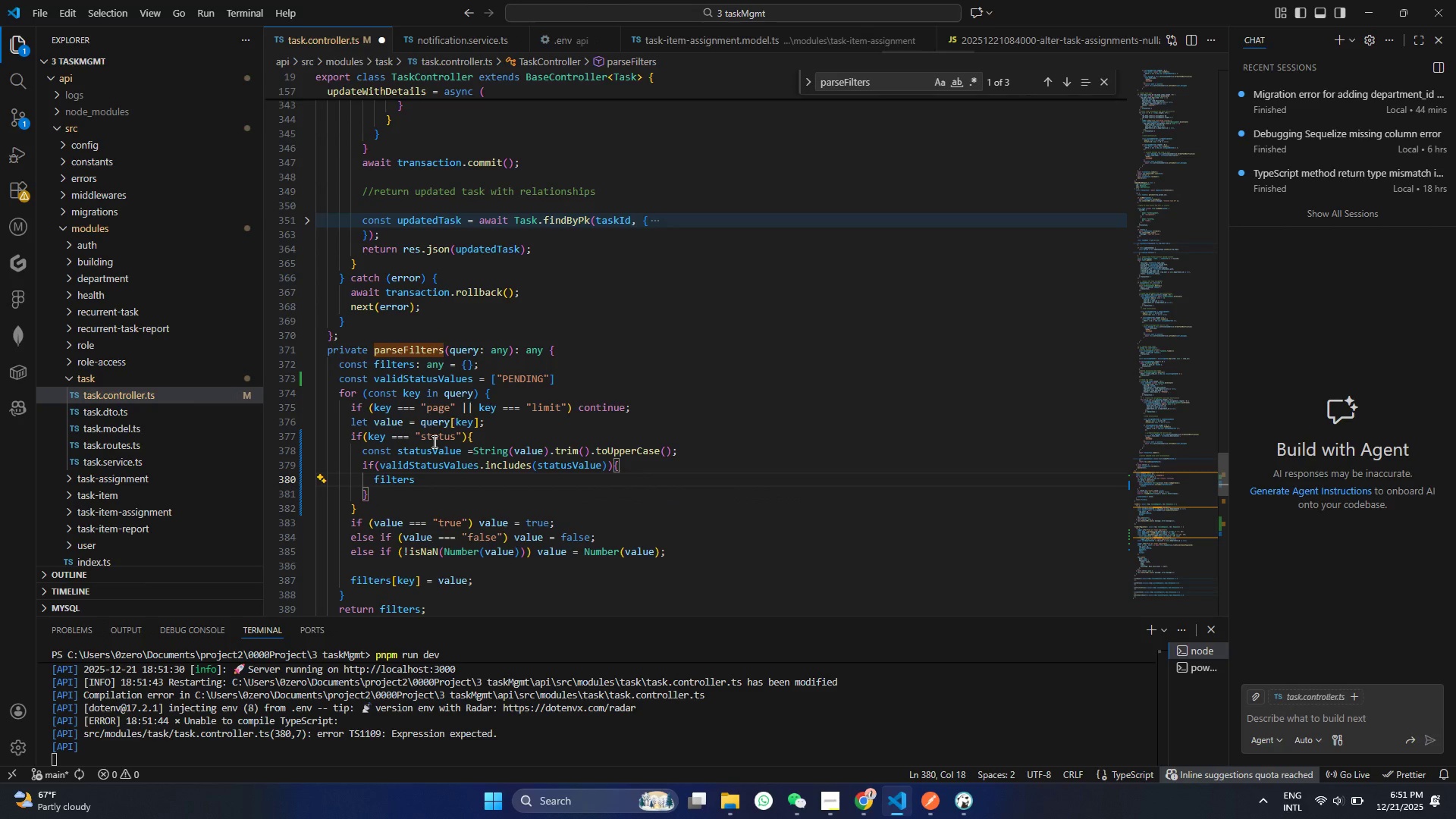 
key(BracketLeft)
 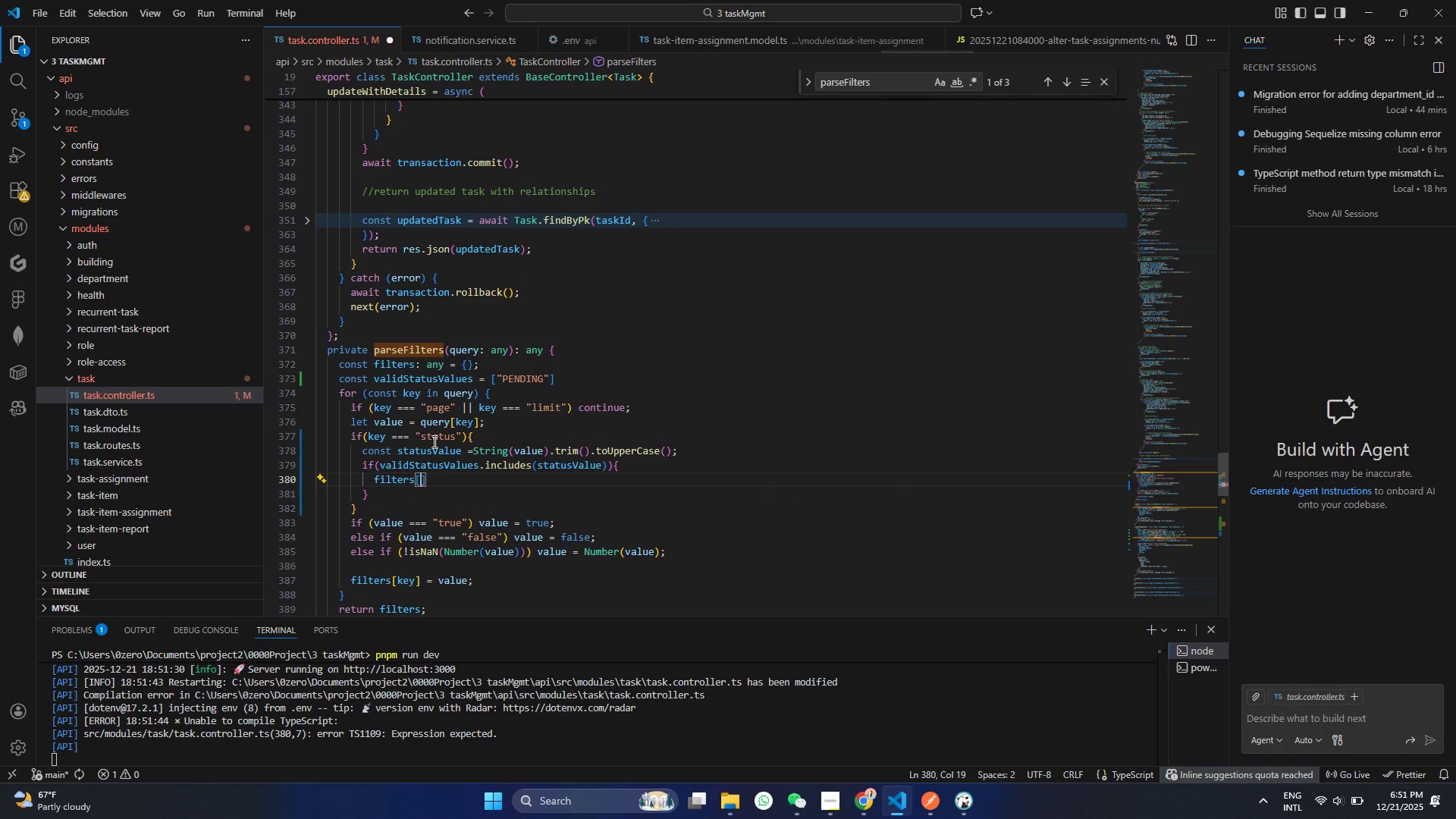 
key(K)
 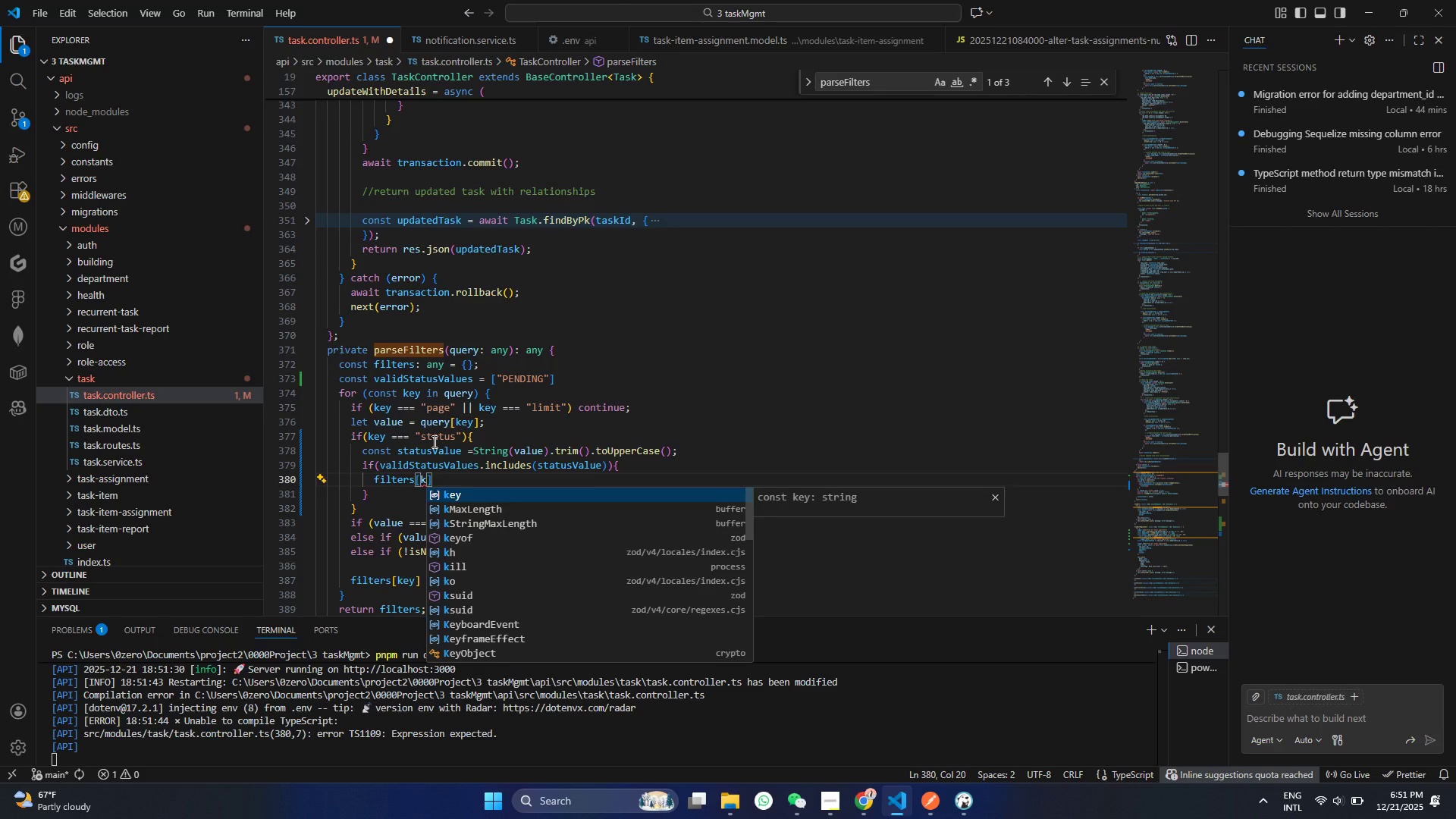 
key(Enter)
 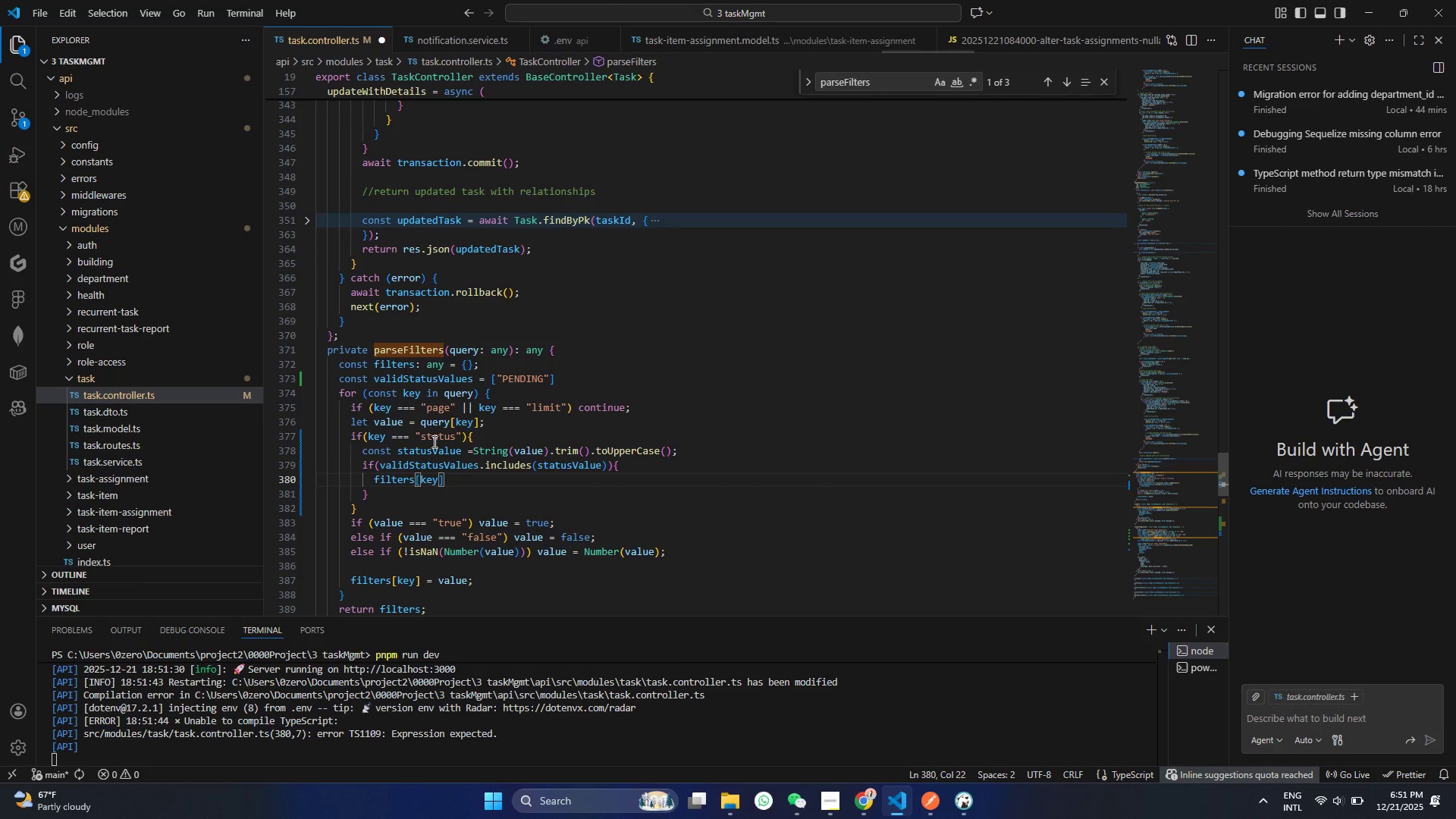 
key(ArrowRight)
 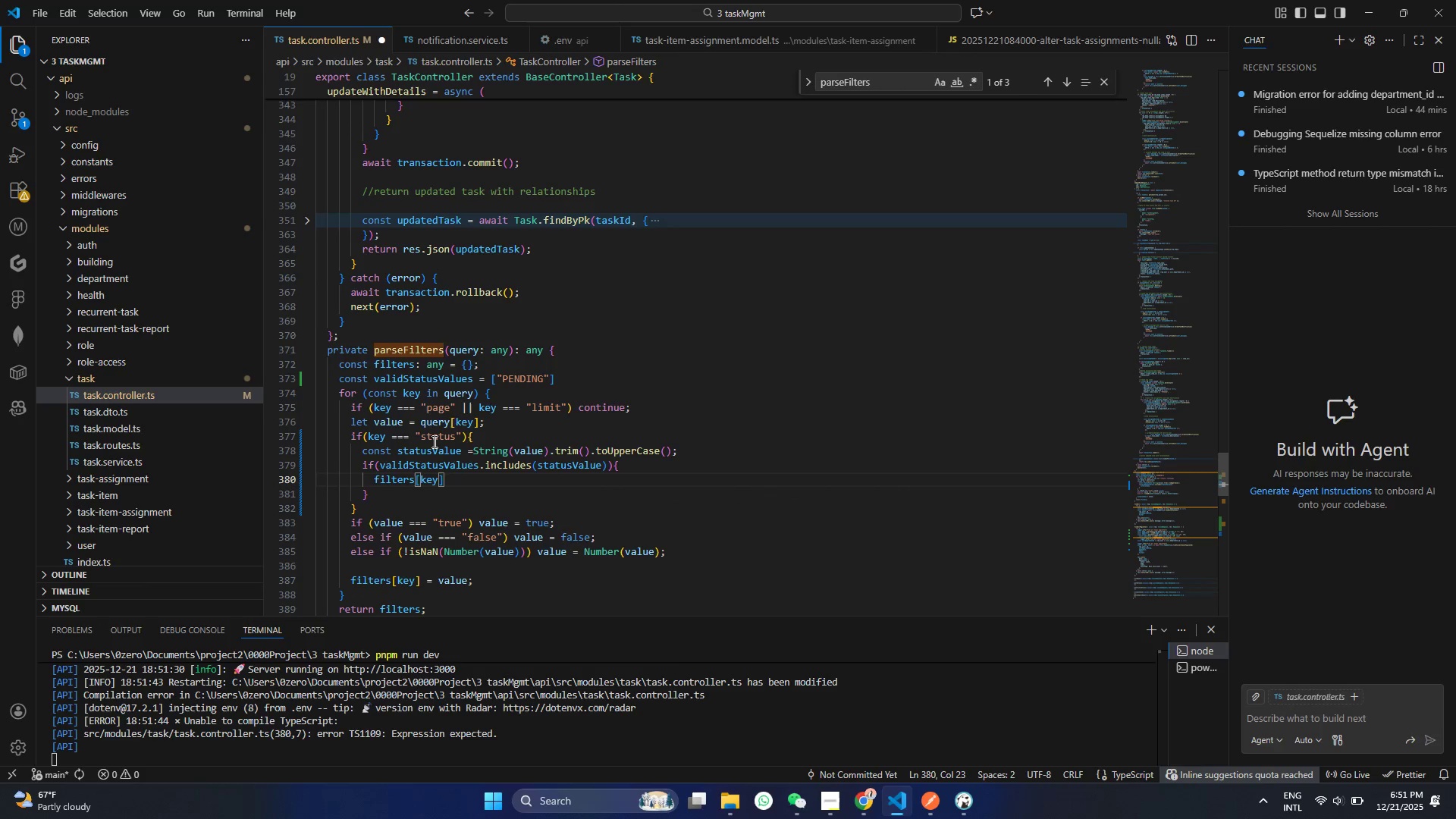 
key(Equal)
 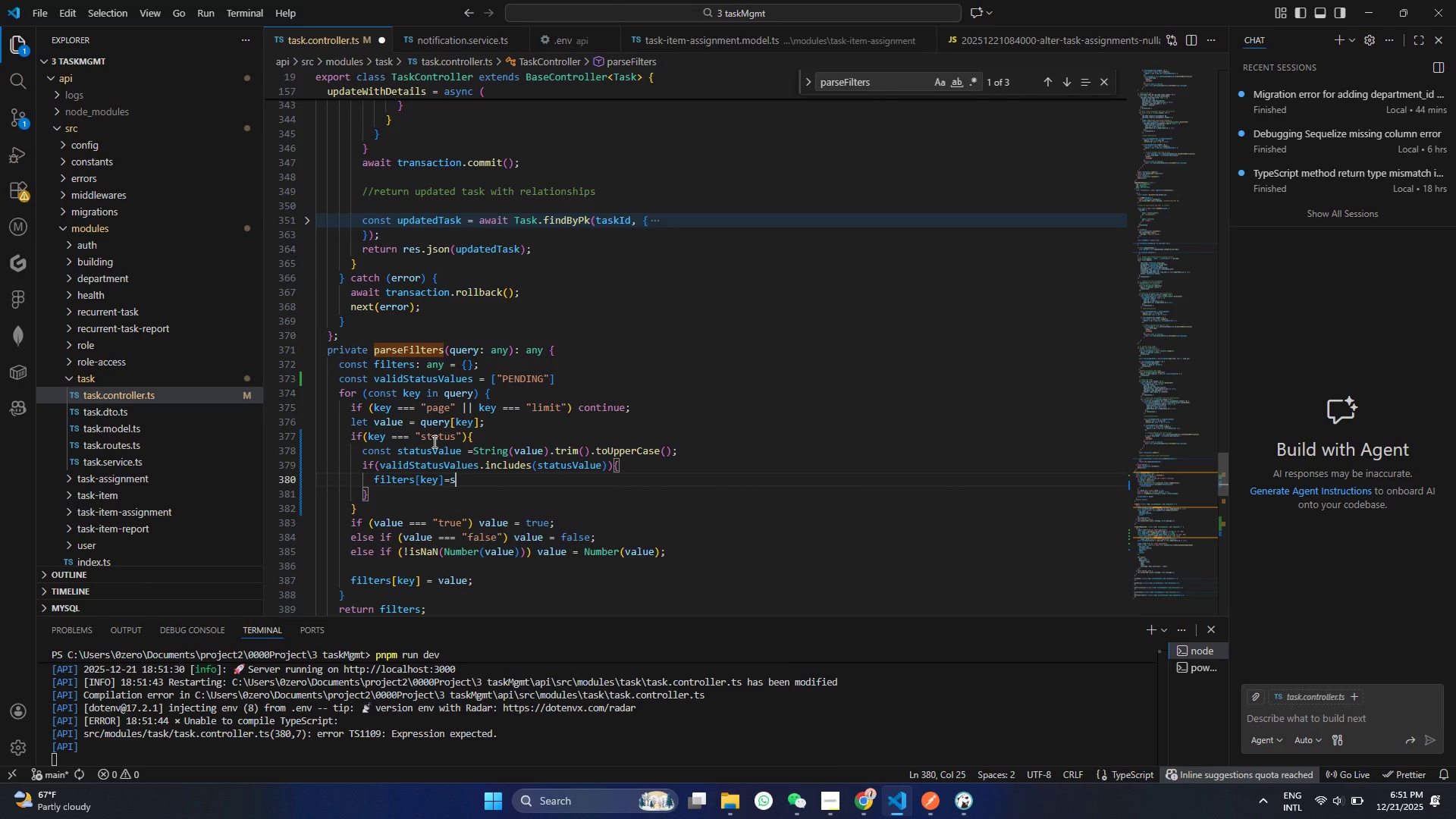 
key(S)
 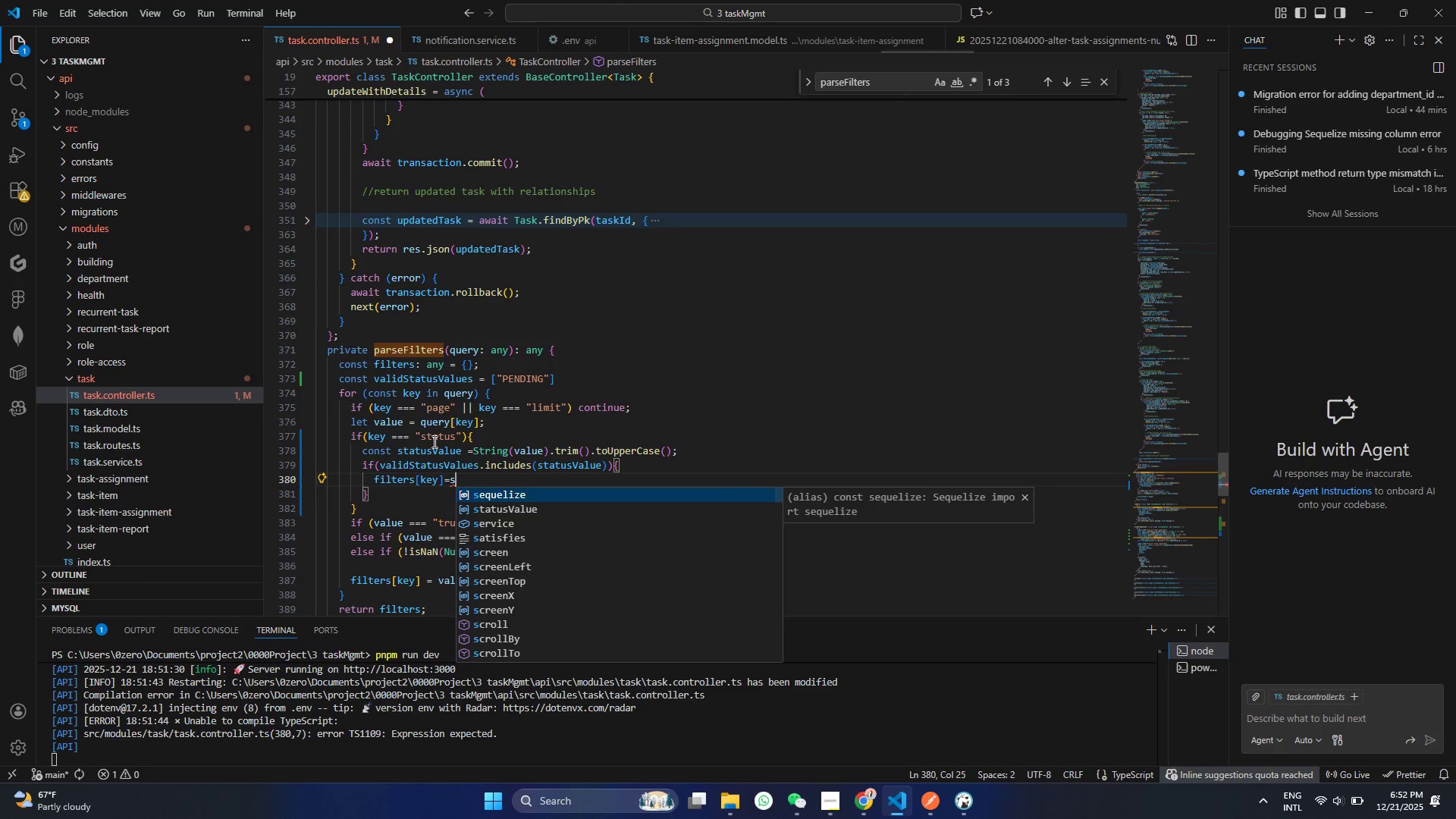 
key(ArrowDown)
 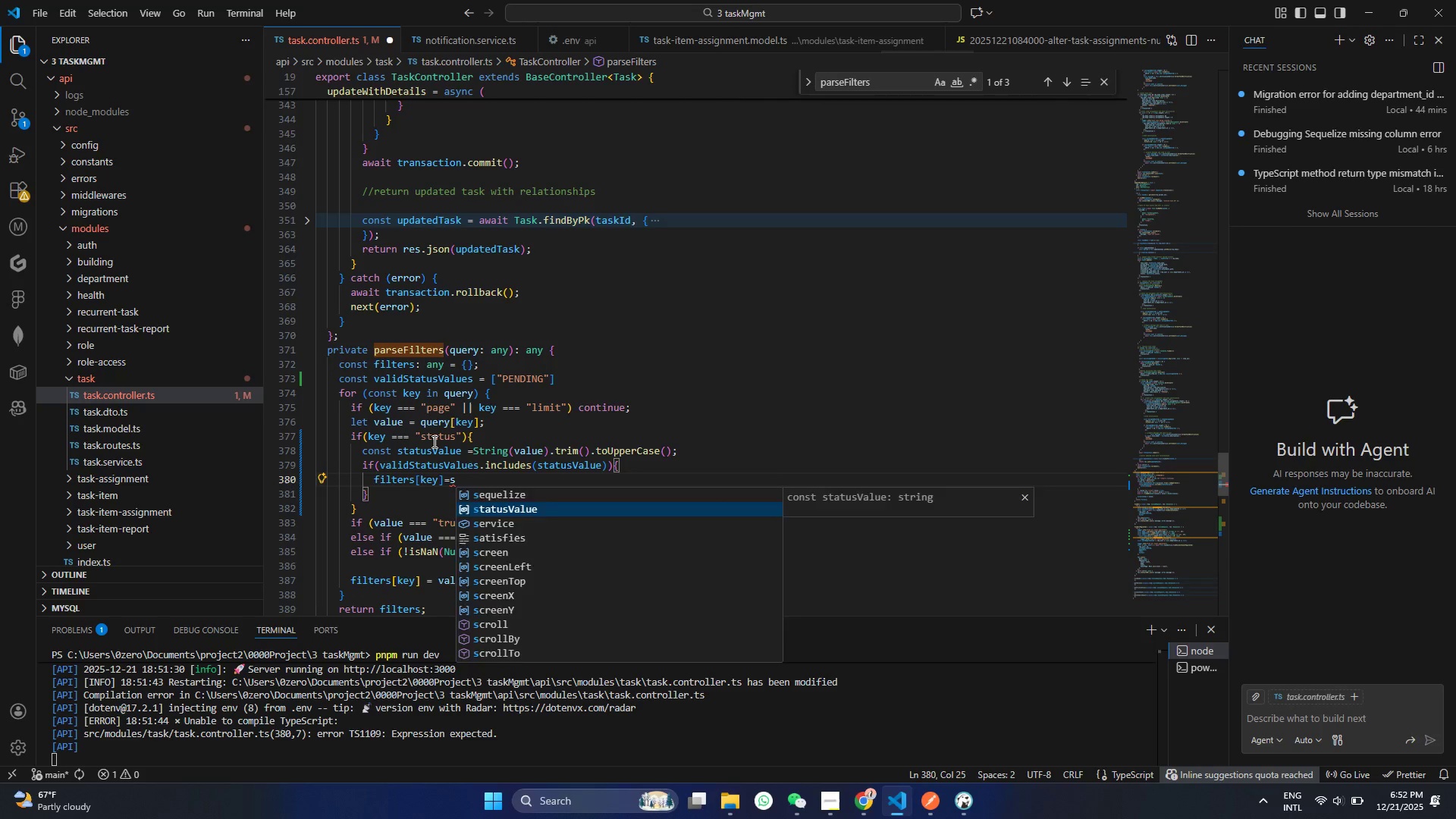 
key(Enter)
 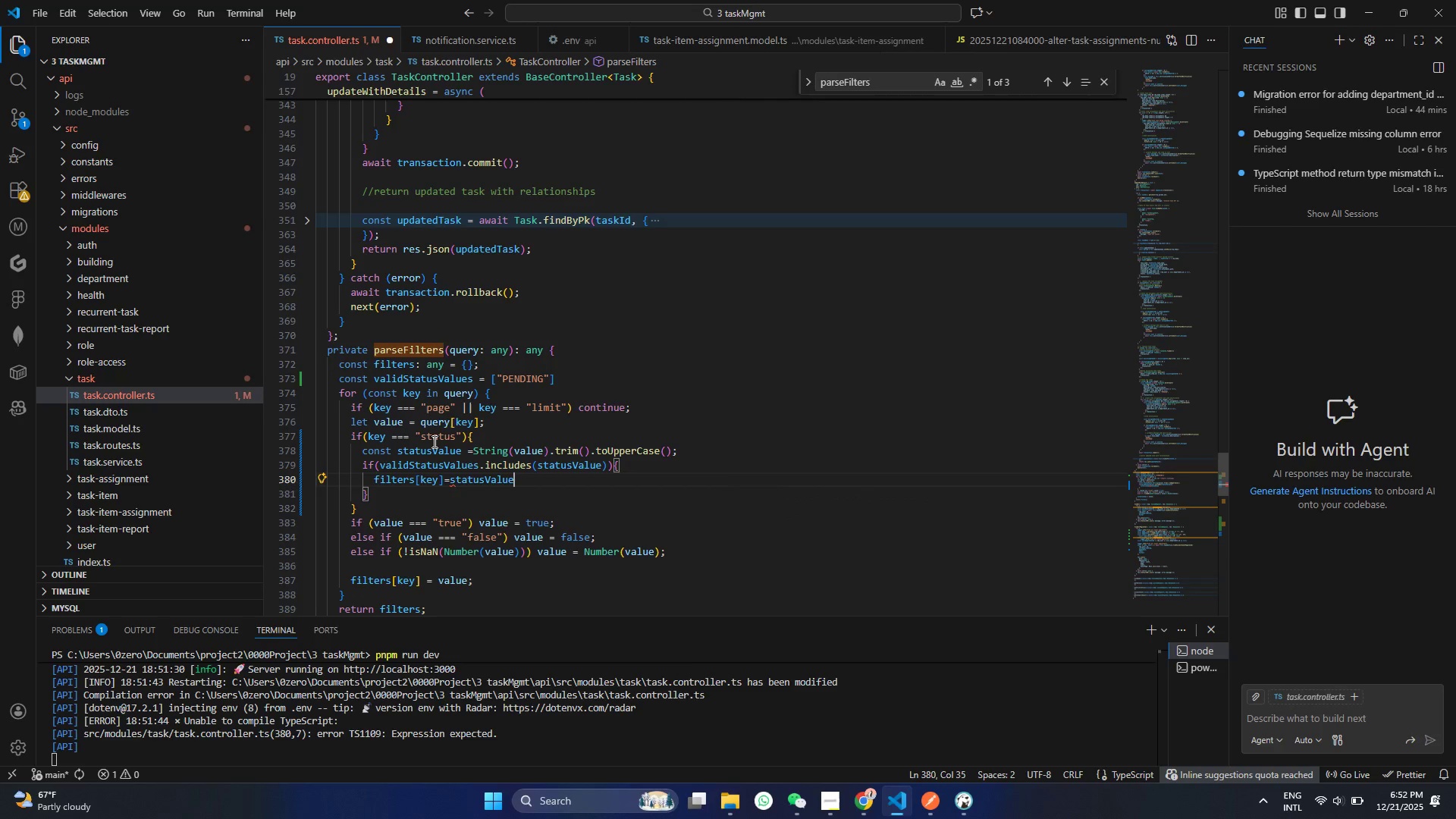 
key(Control+ControlLeft)
 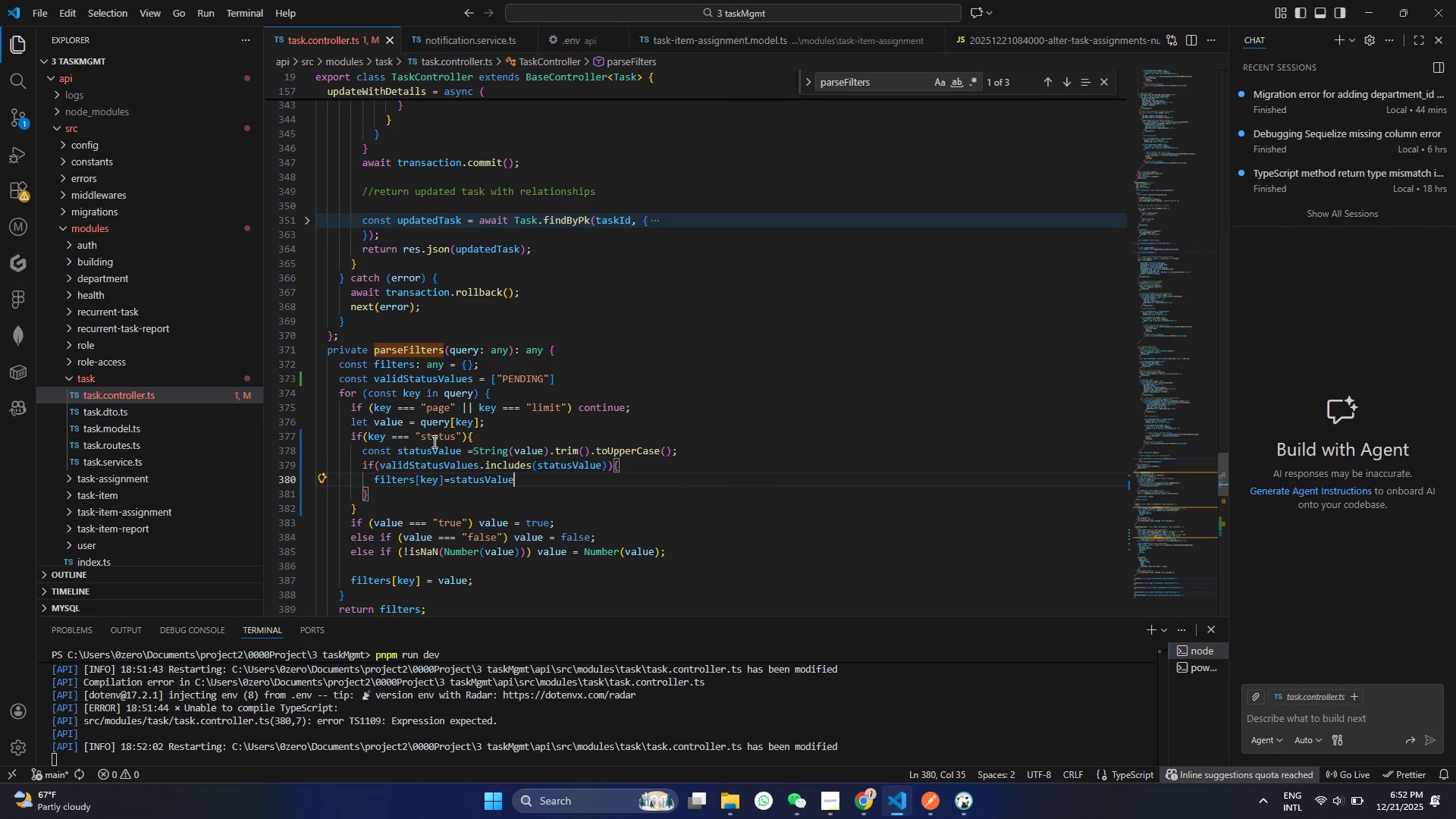 
key(Control+S)
 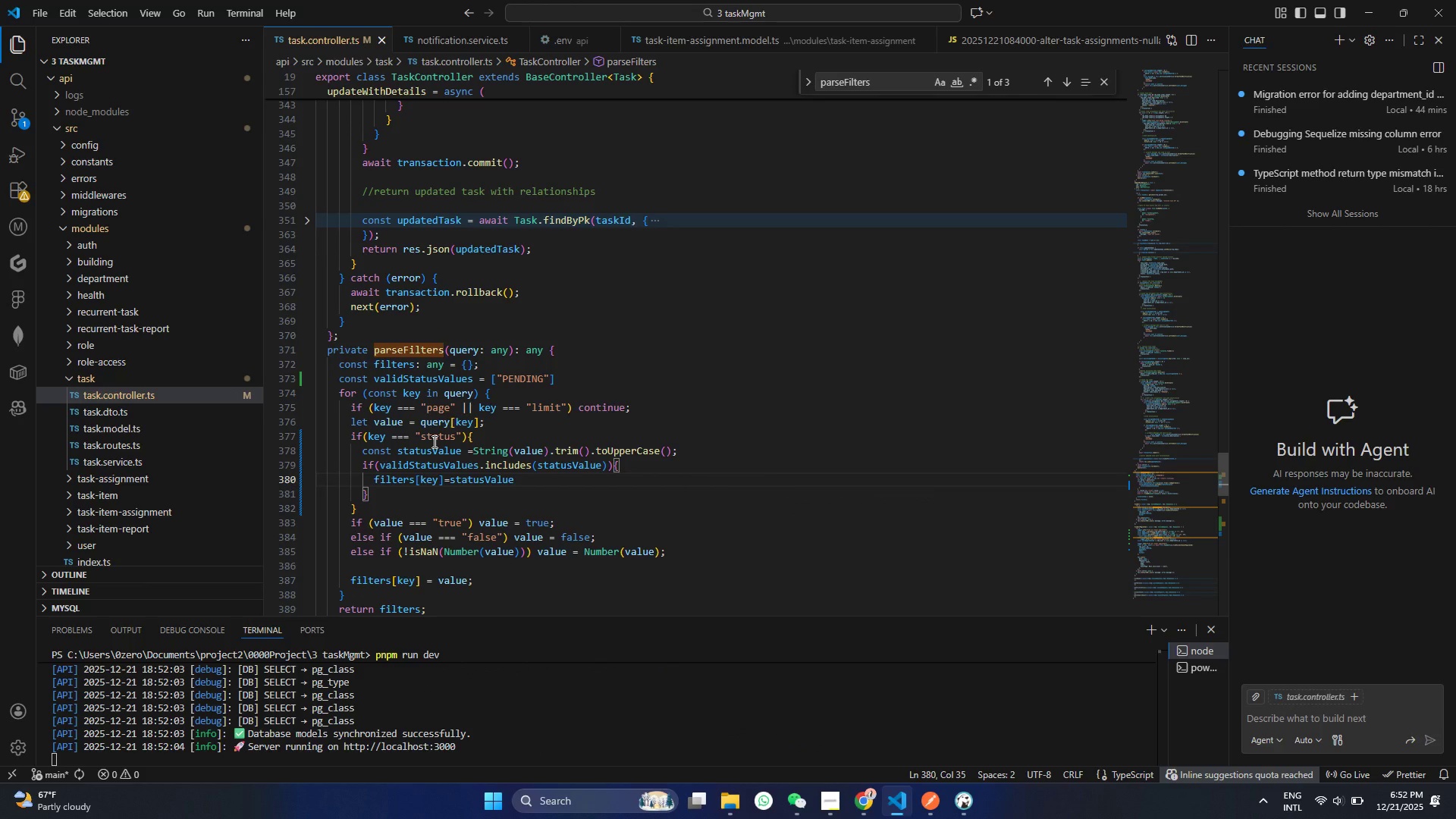 
key(Semicolon)
 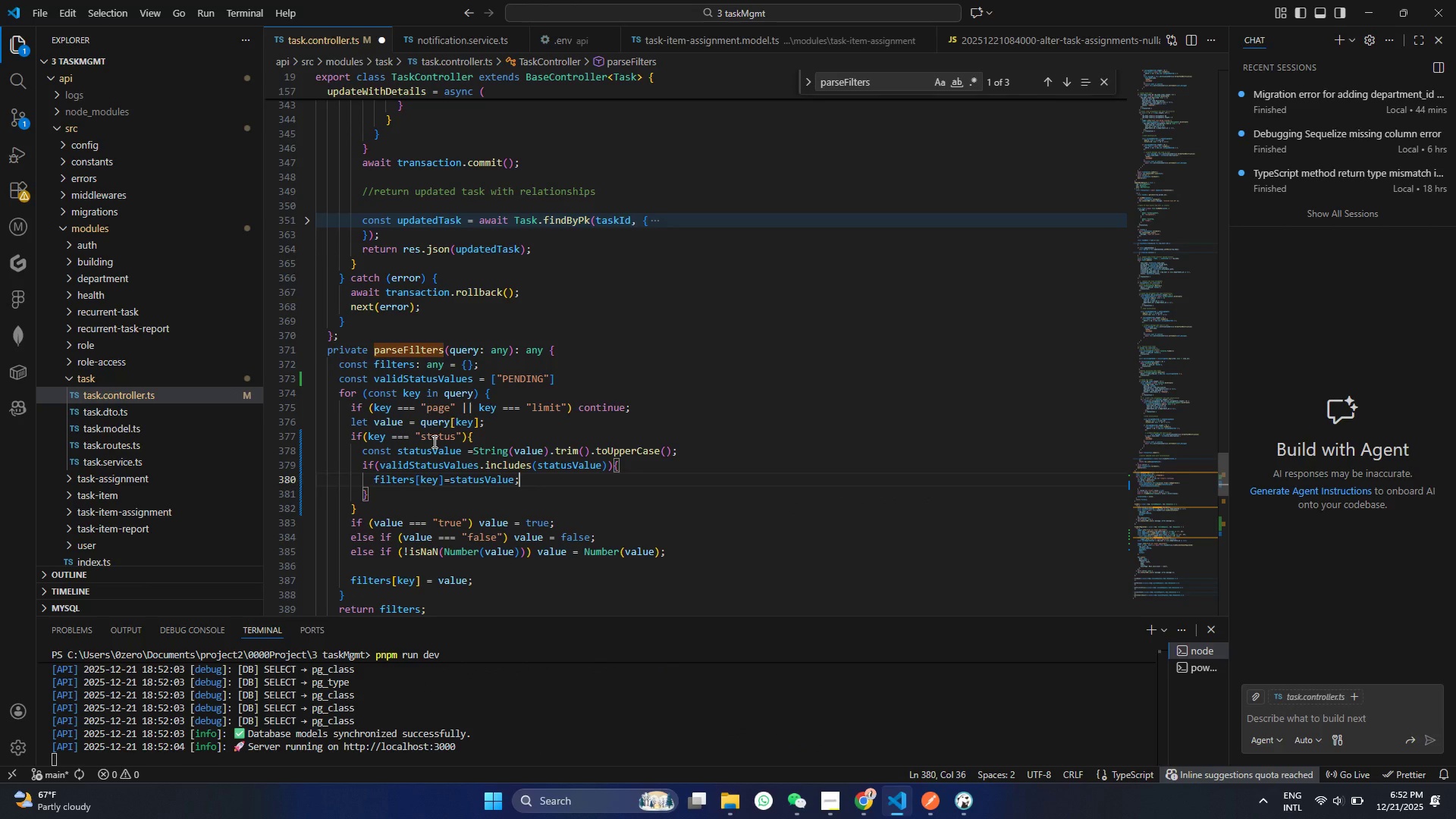 
key(ArrowDown)
 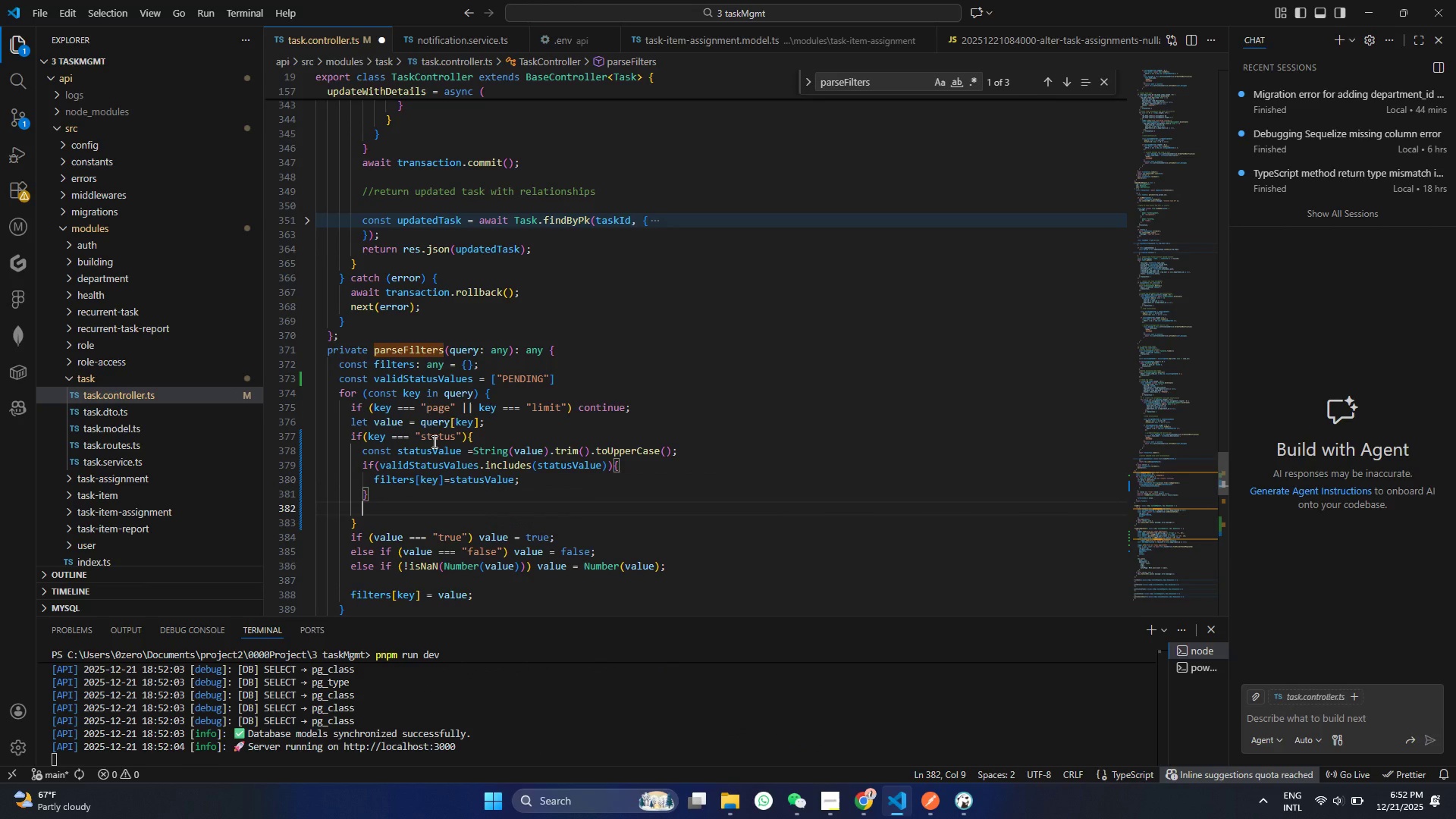 
key(Enter)
 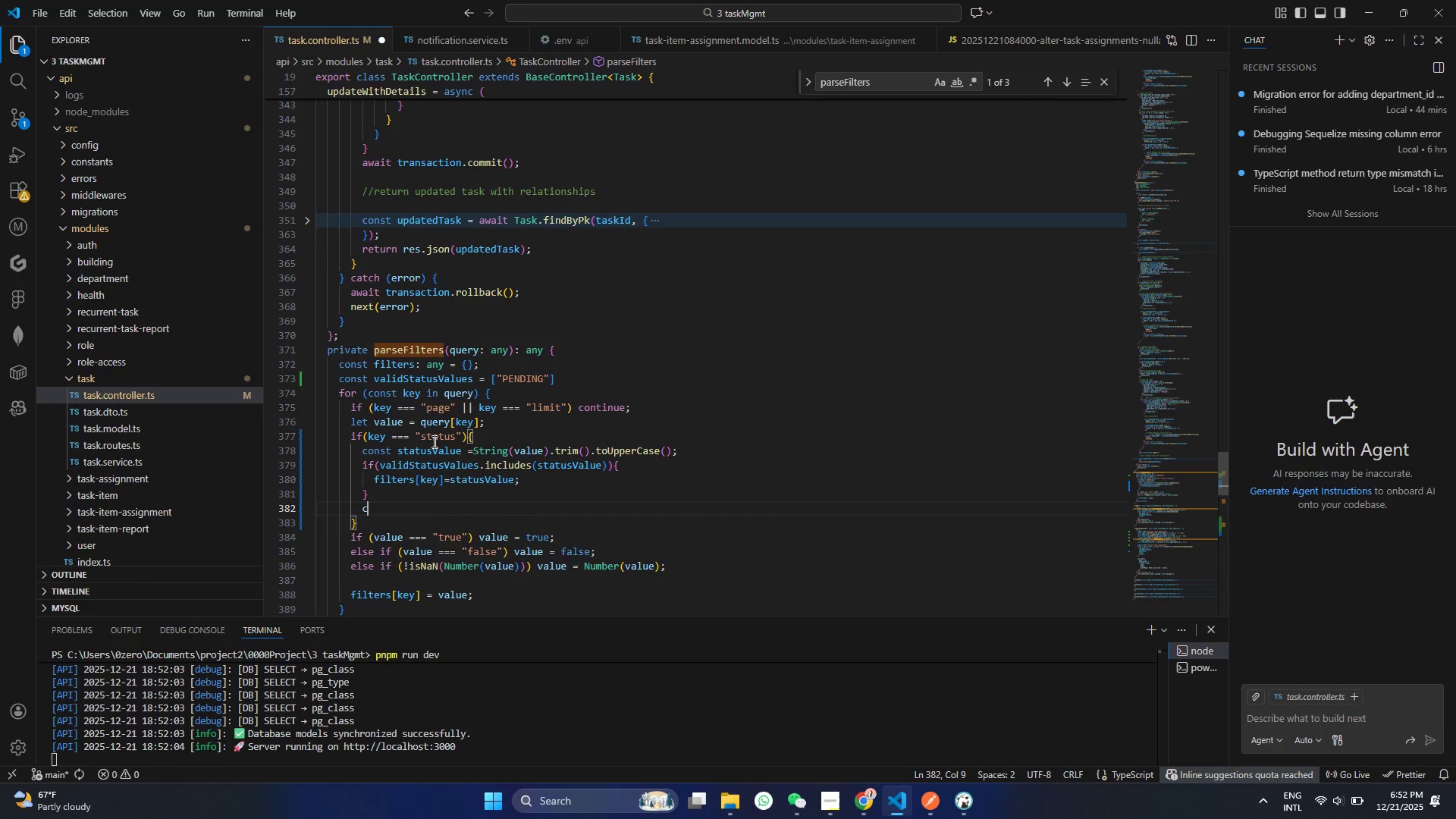 
type(cony)
key(Backspace)
type(ti)
 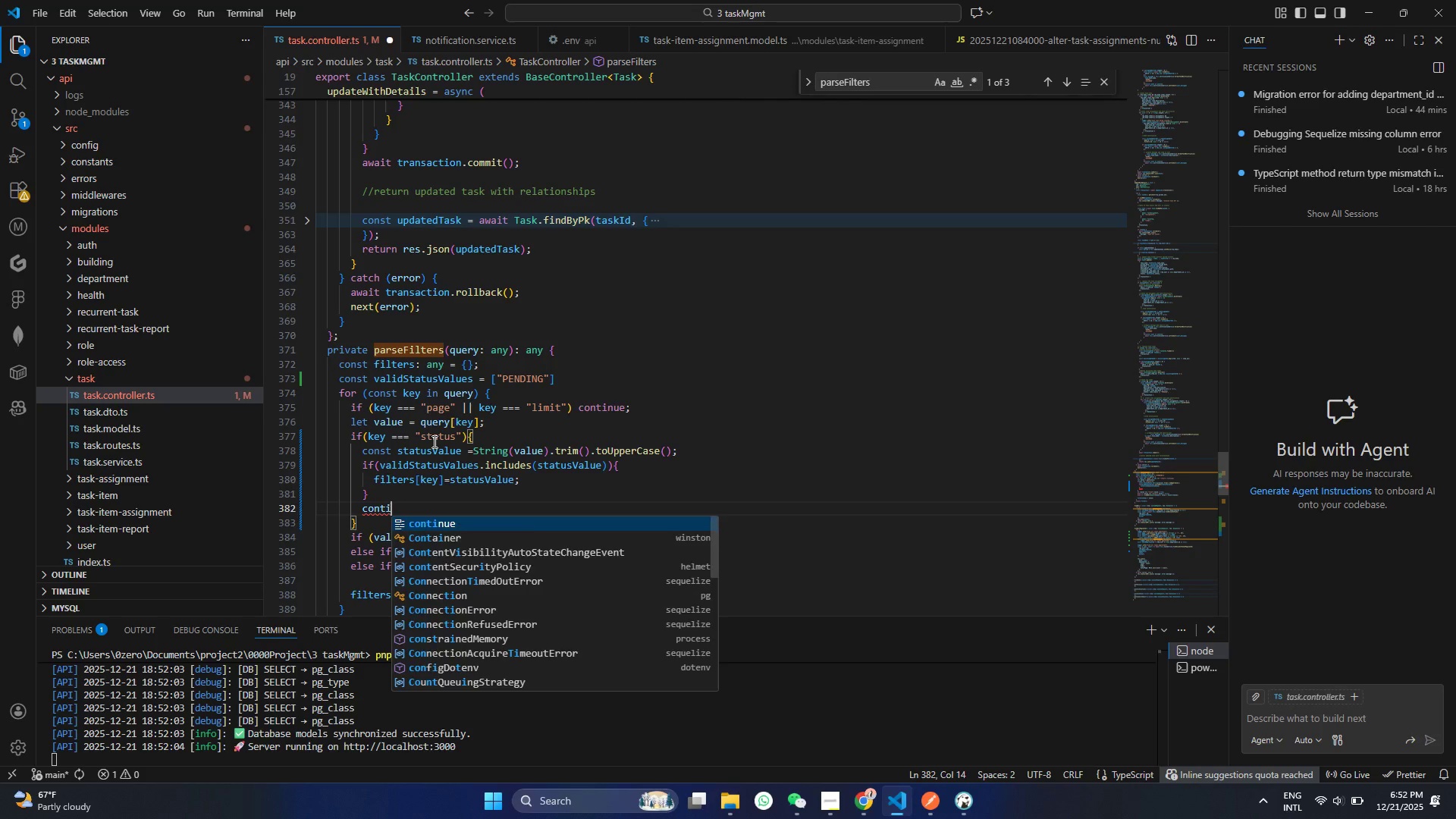 
key(Enter)
 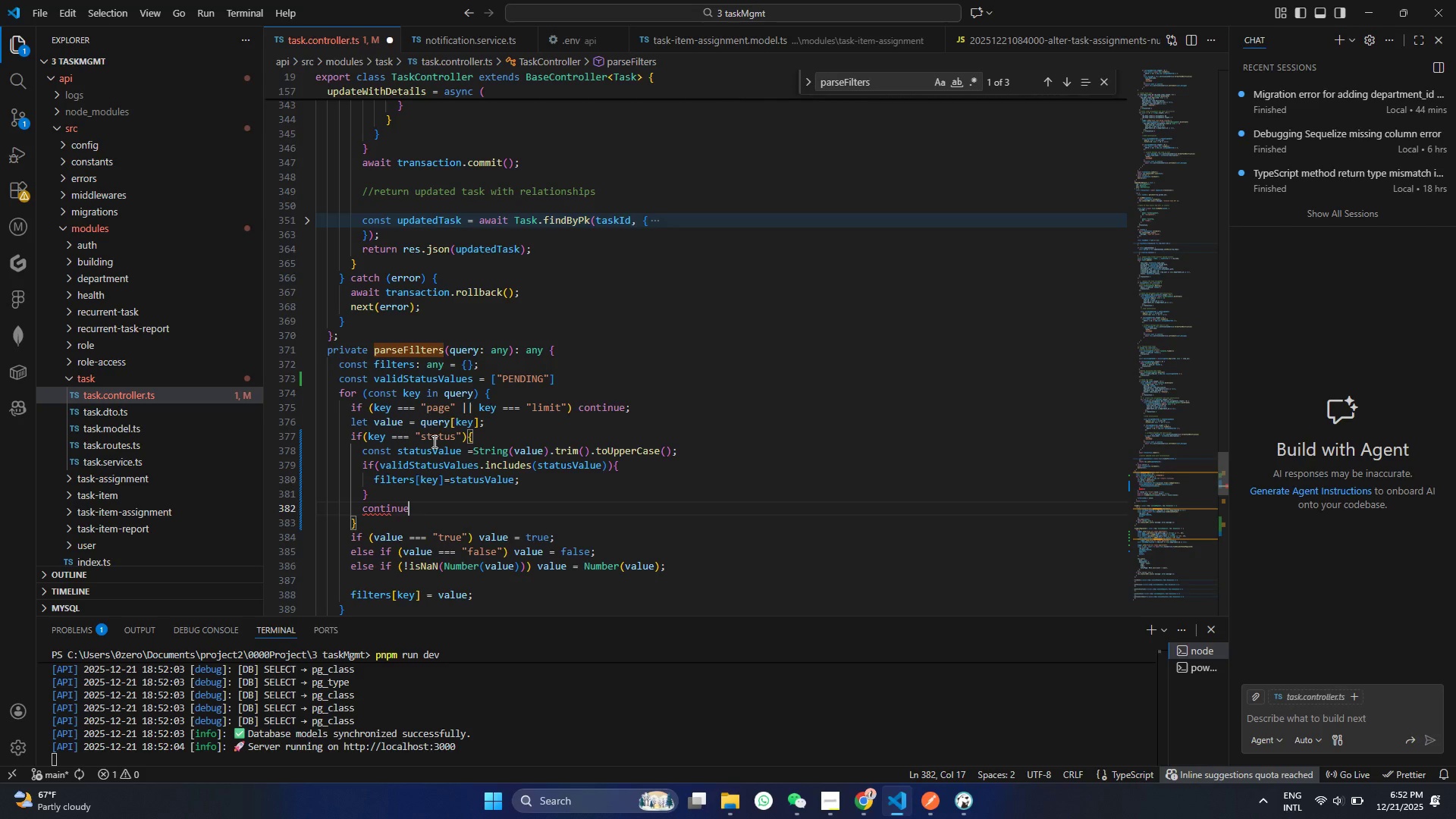 
key(Control+ControlLeft)
 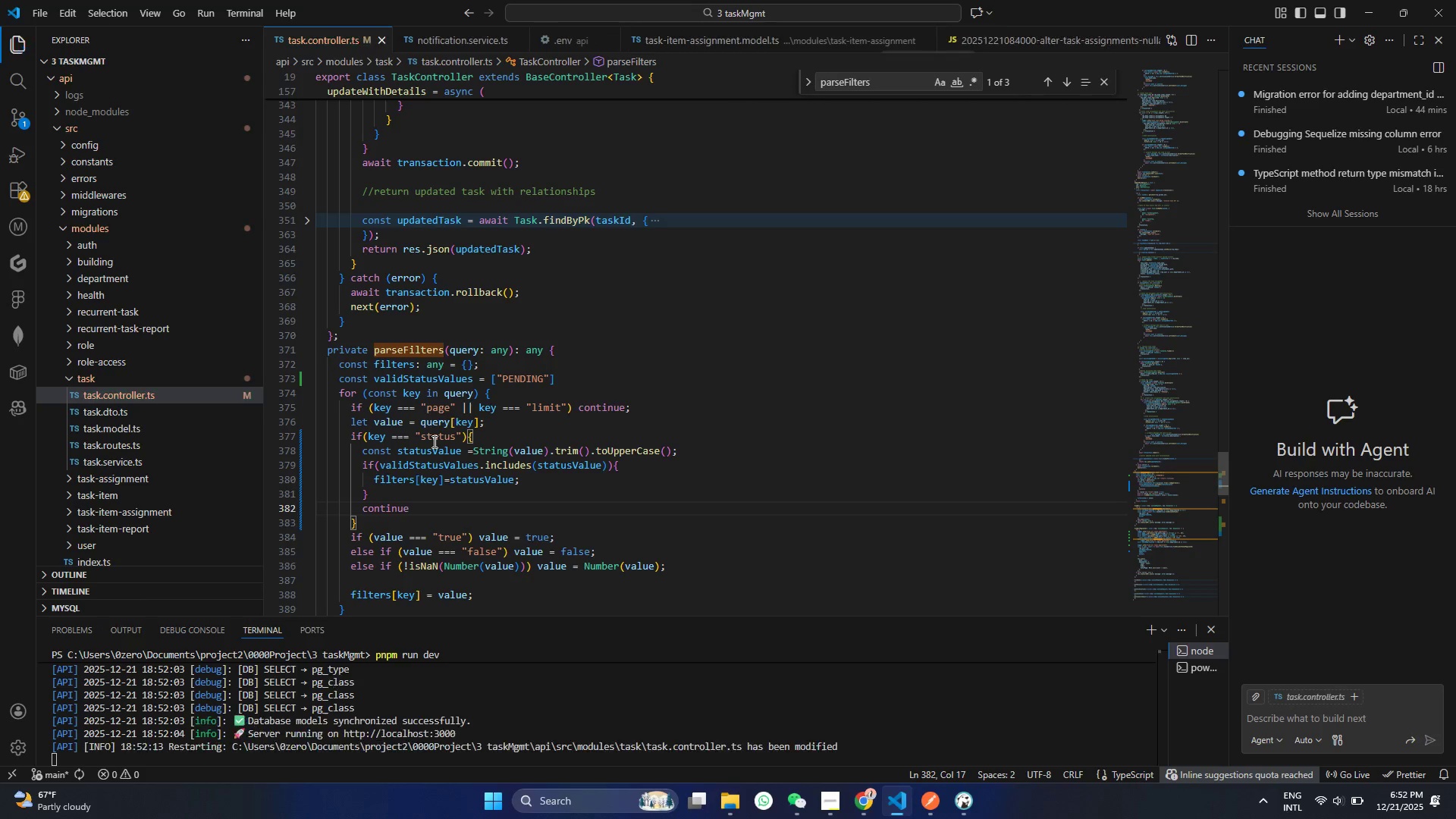 
key(Control+S)
 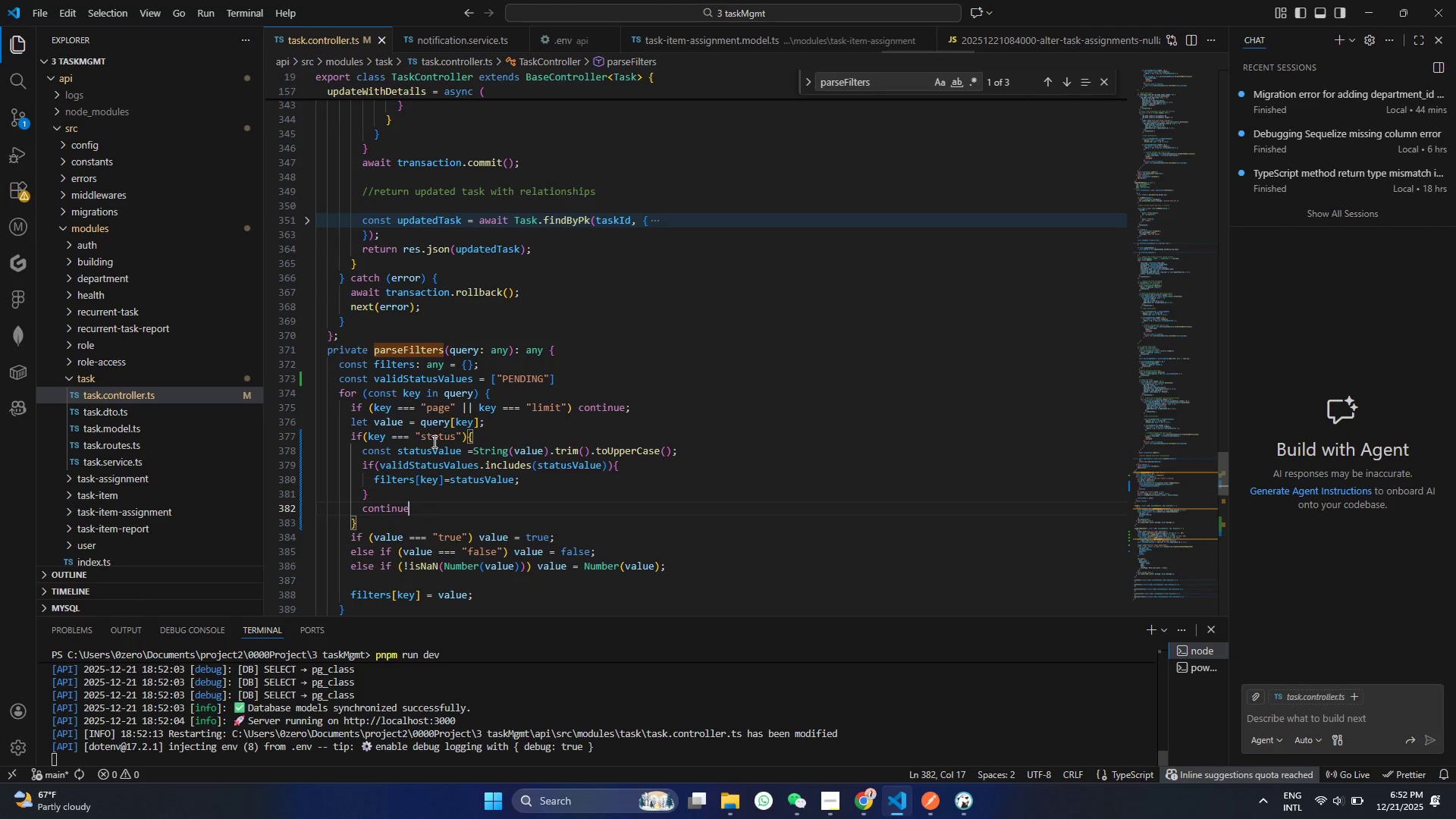 
key(Control+Semicolon)
 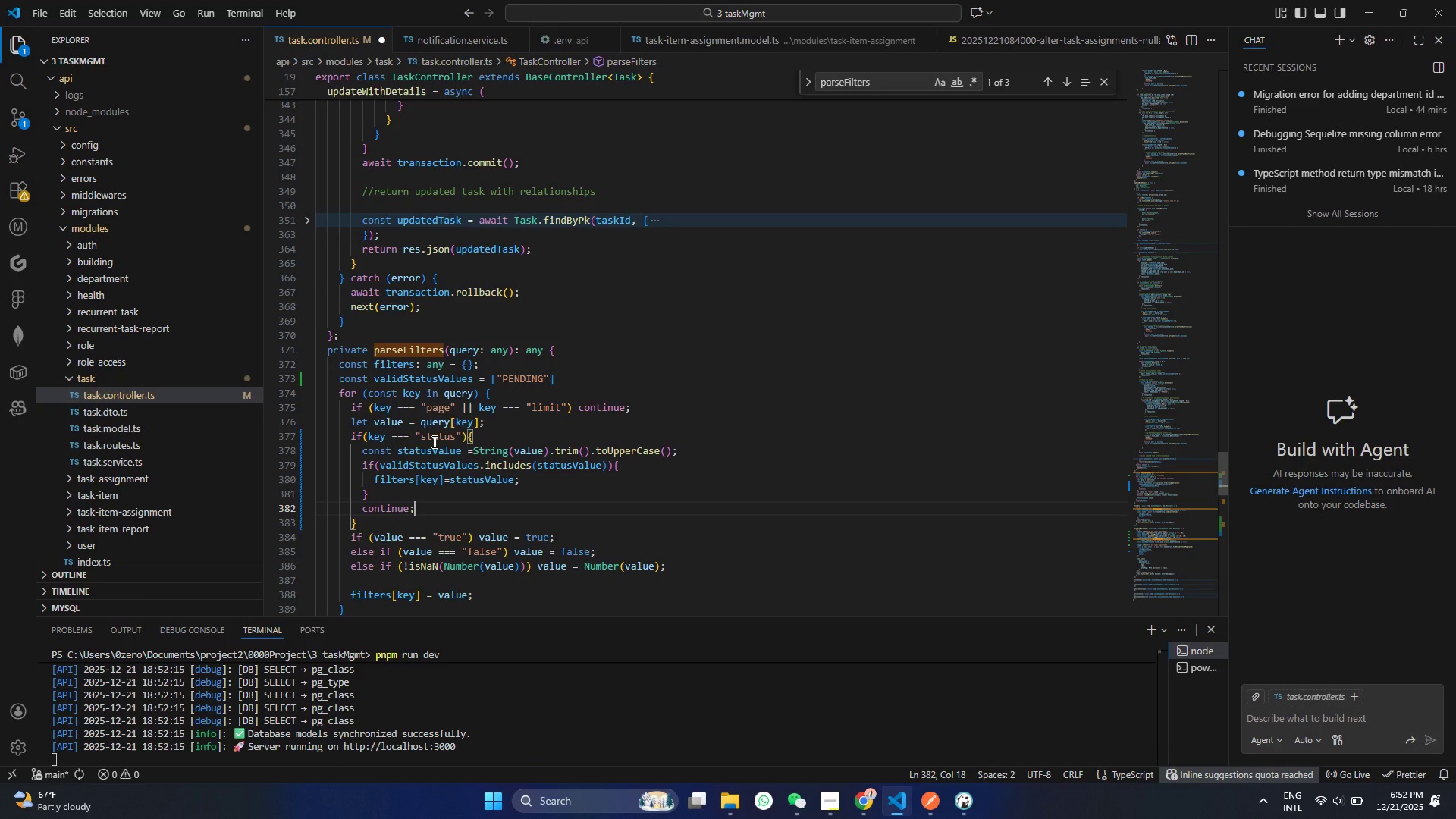 
wait(8.14)
 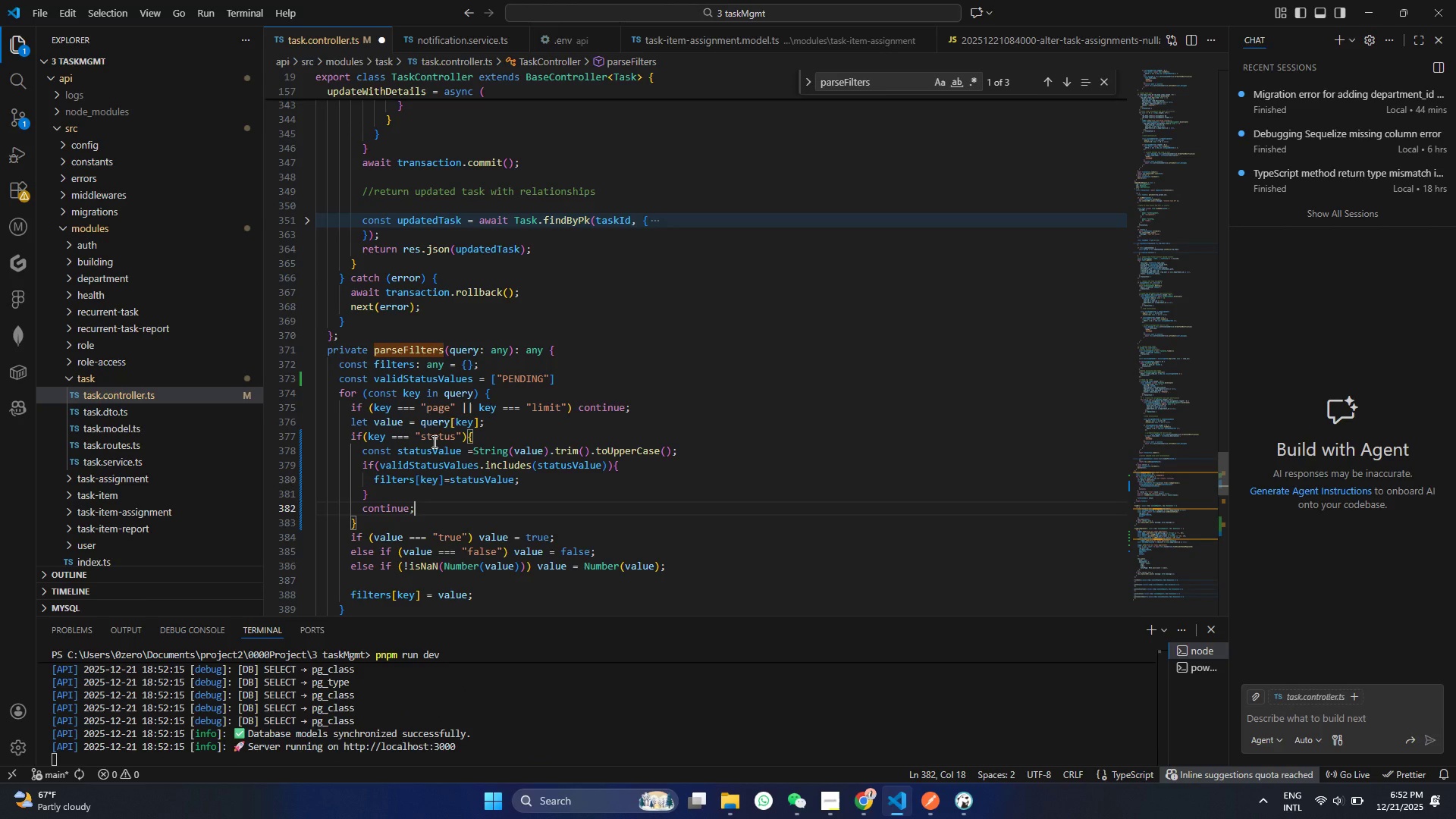 
left_click([434, 564])
 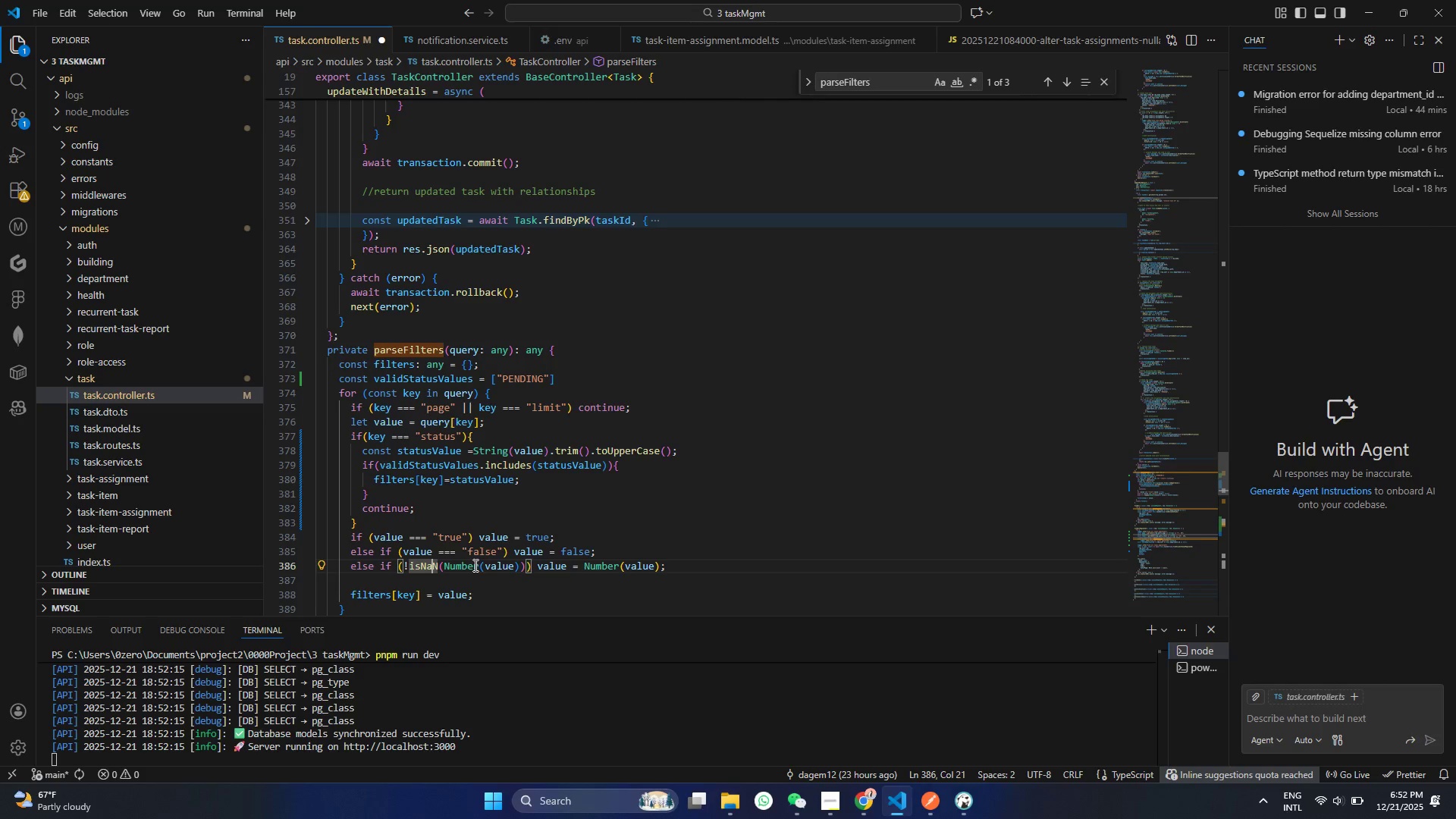 
mouse_move([494, 580])
 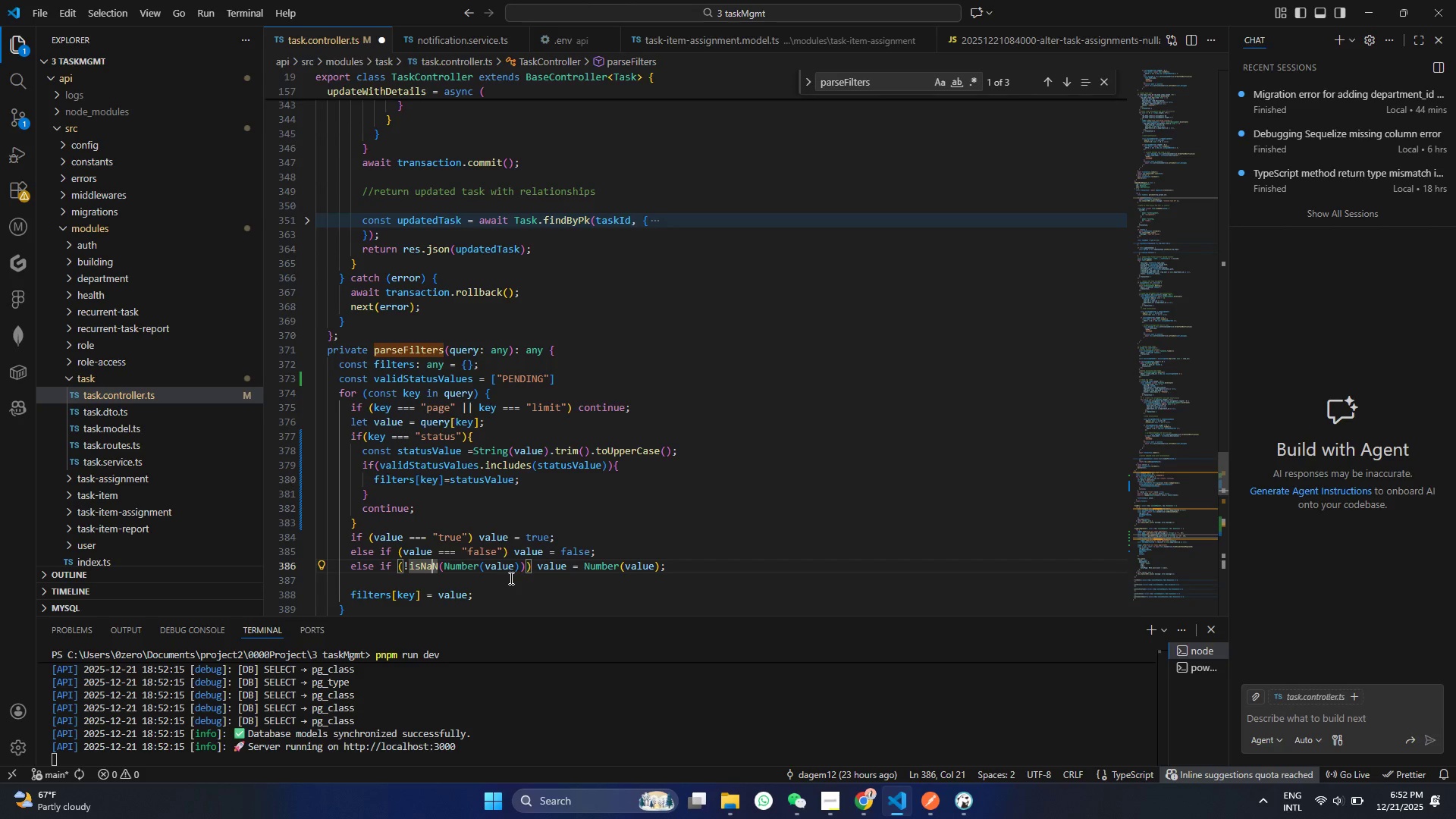 
mouse_move([494, 573])
 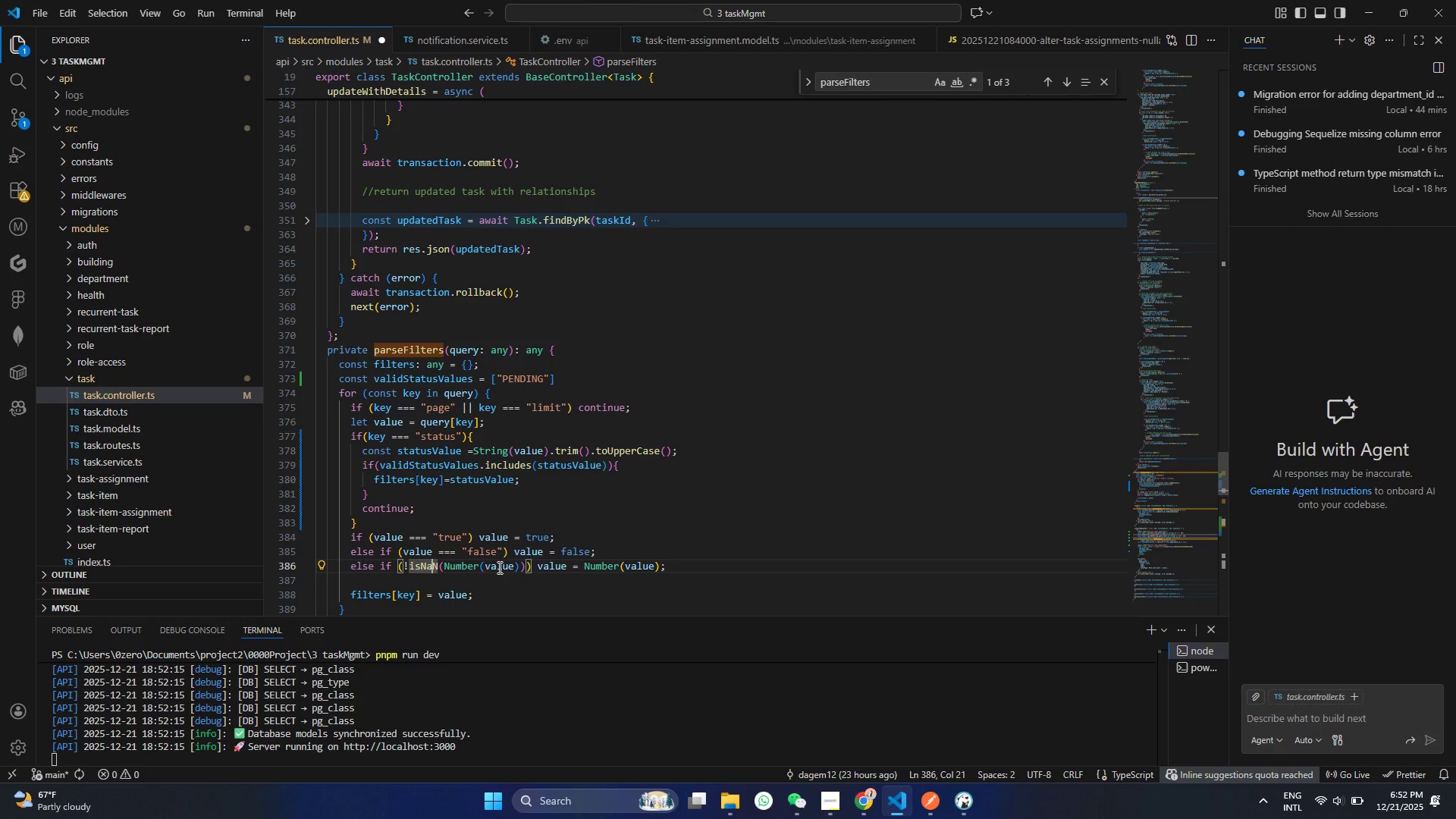 
left_click([520, 568])
 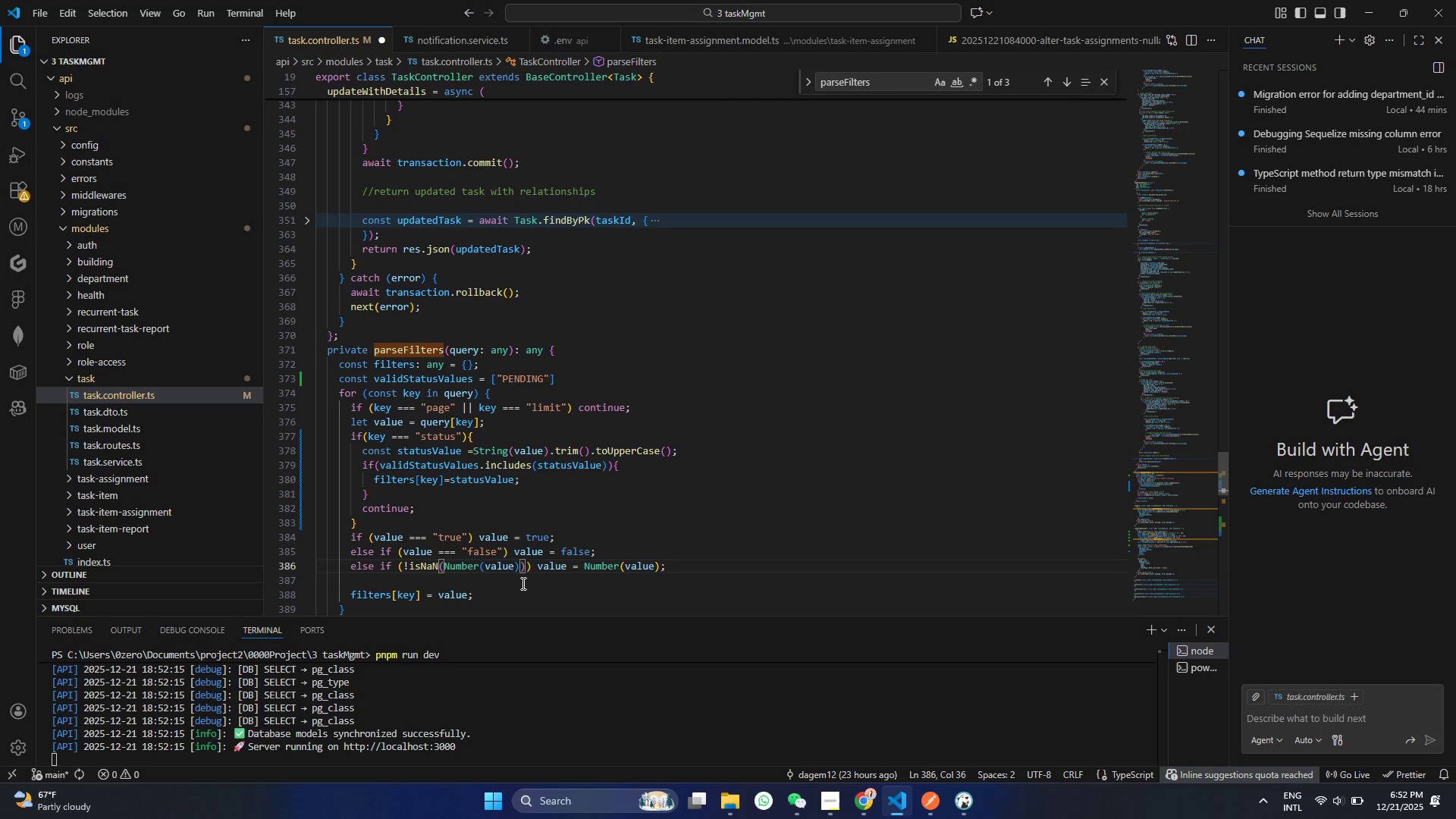 
mouse_move([510, 569])
 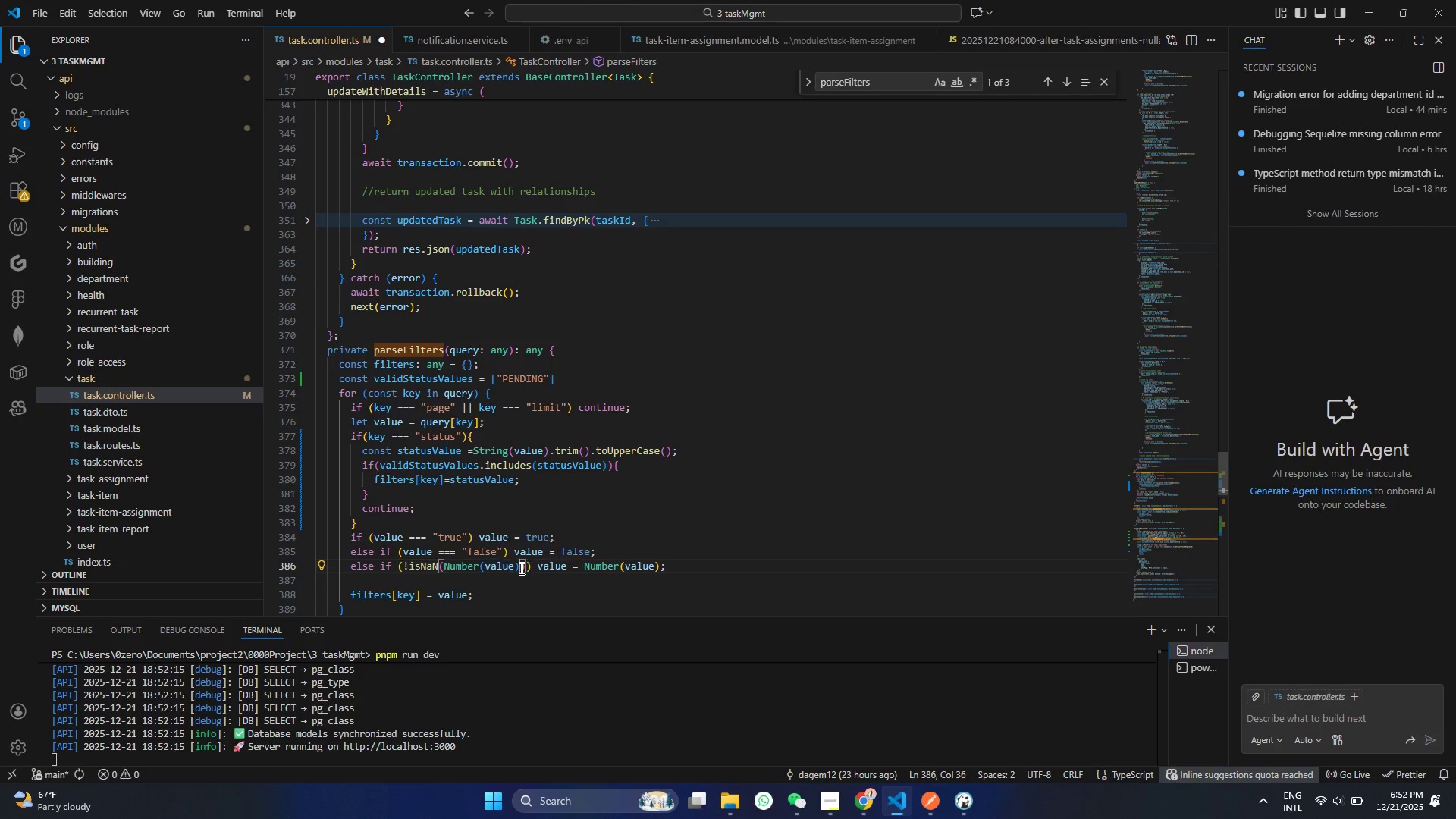 
left_click([472, 564])
 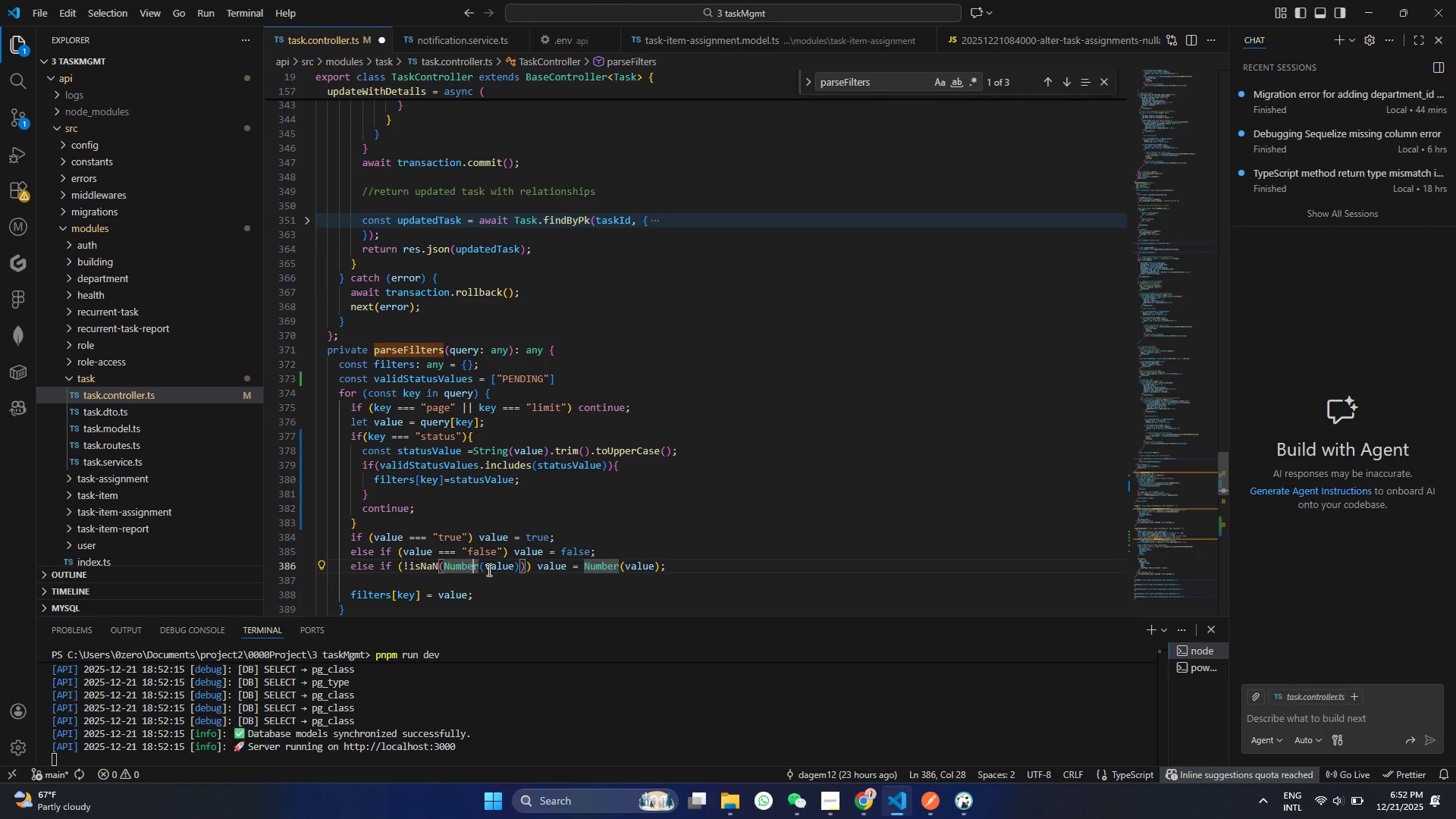 
left_click([526, 567])
 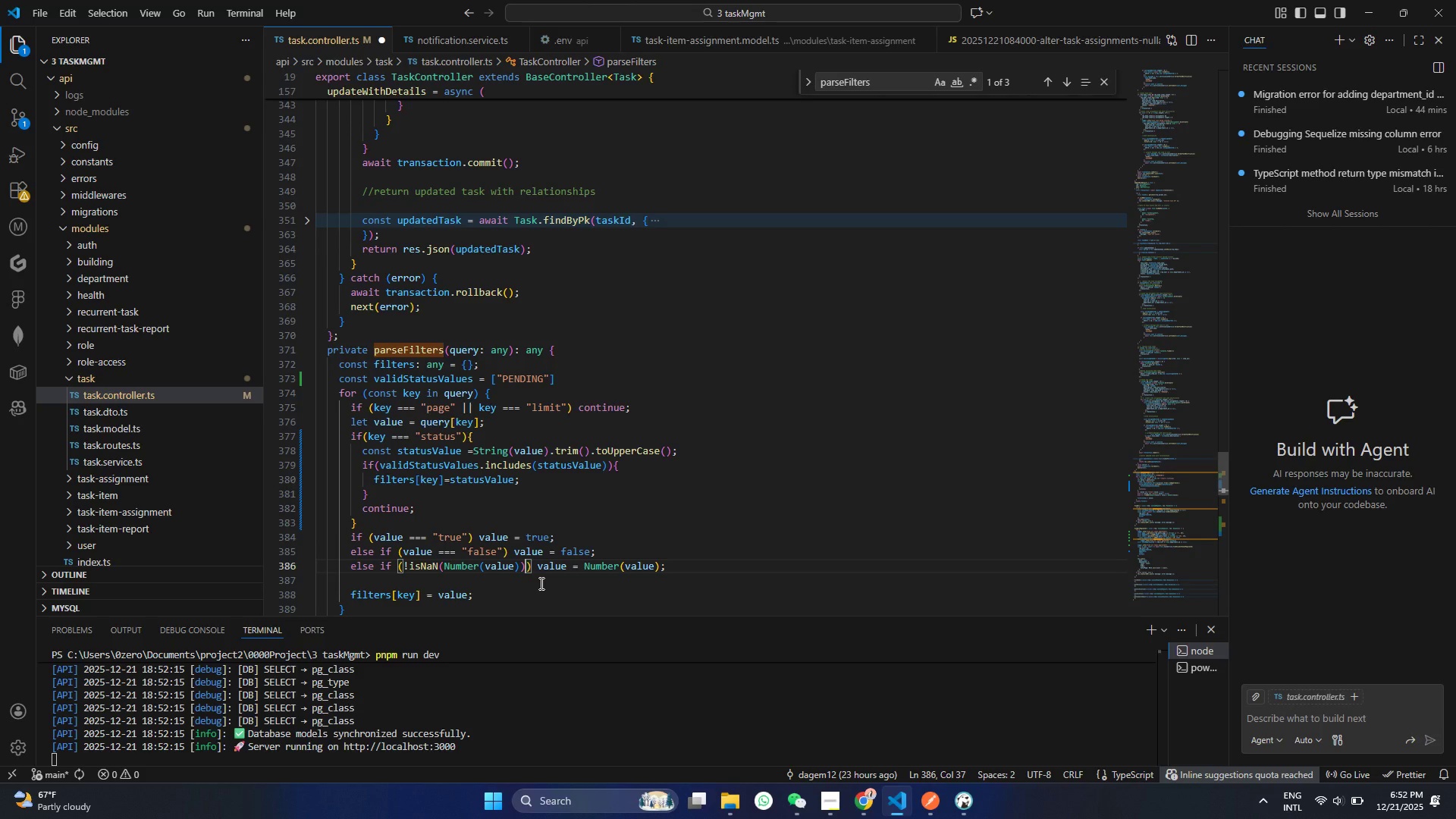 
type( && va)
 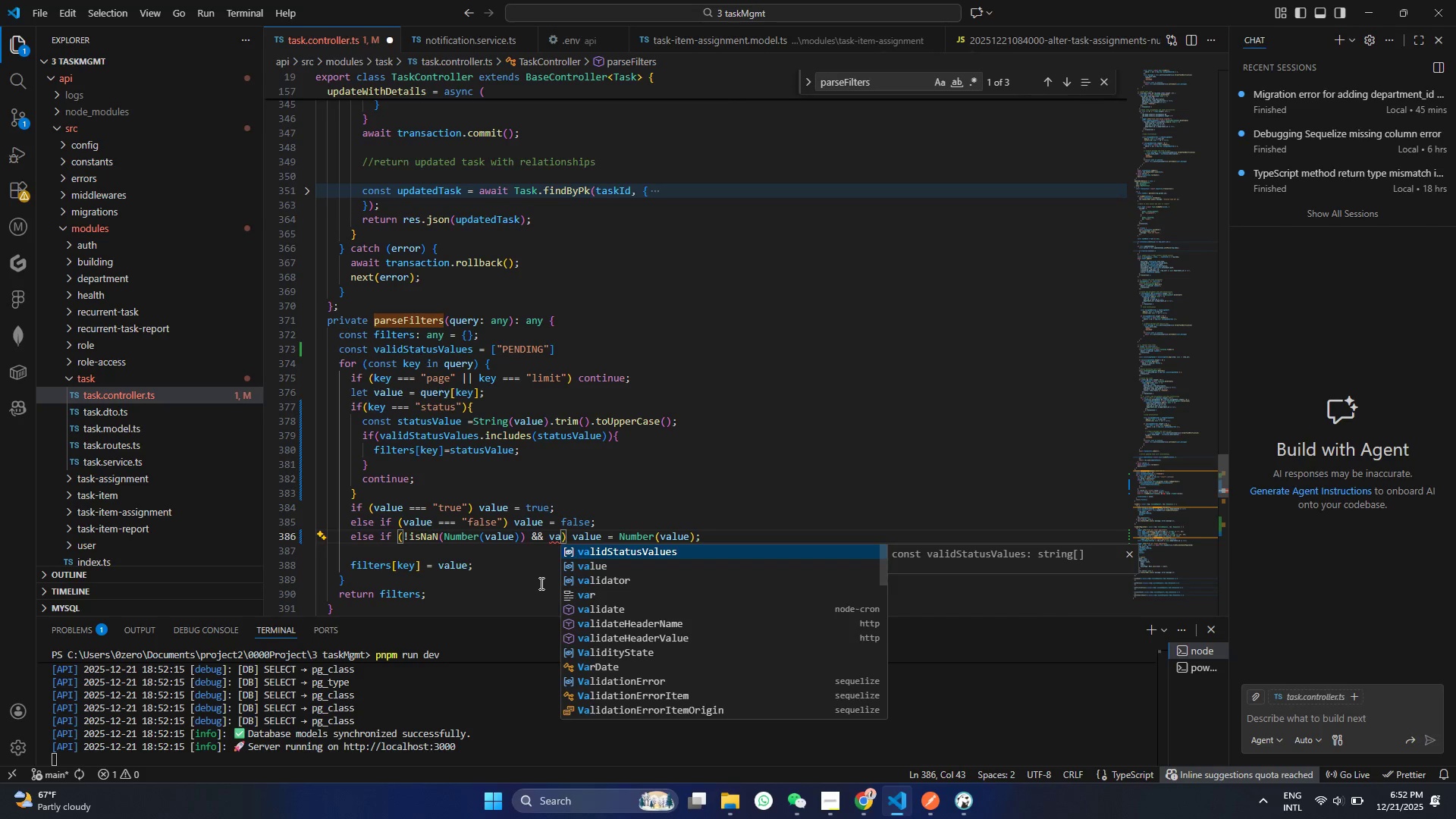 
key(ArrowDown)
 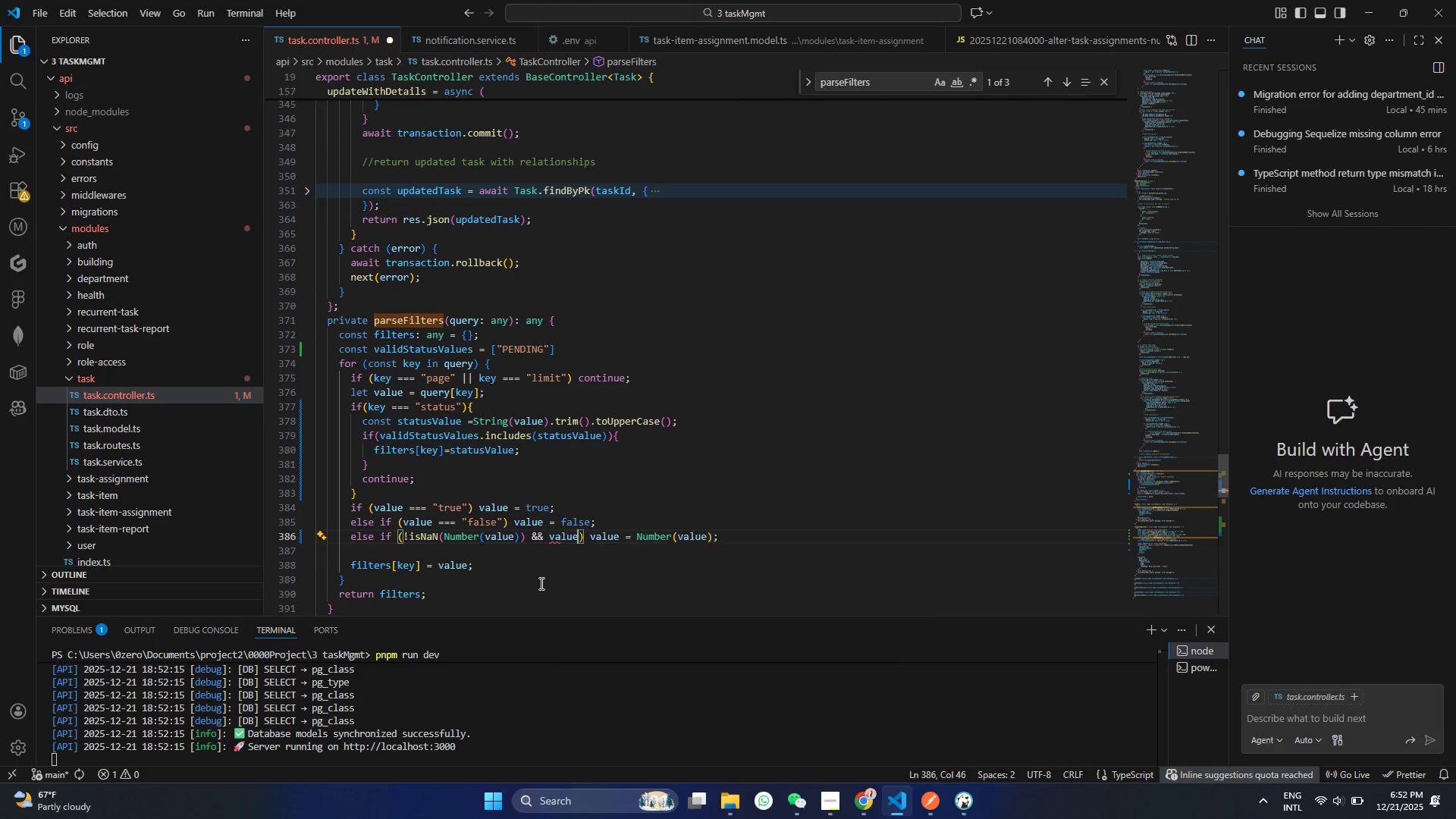 
key(Enter)
 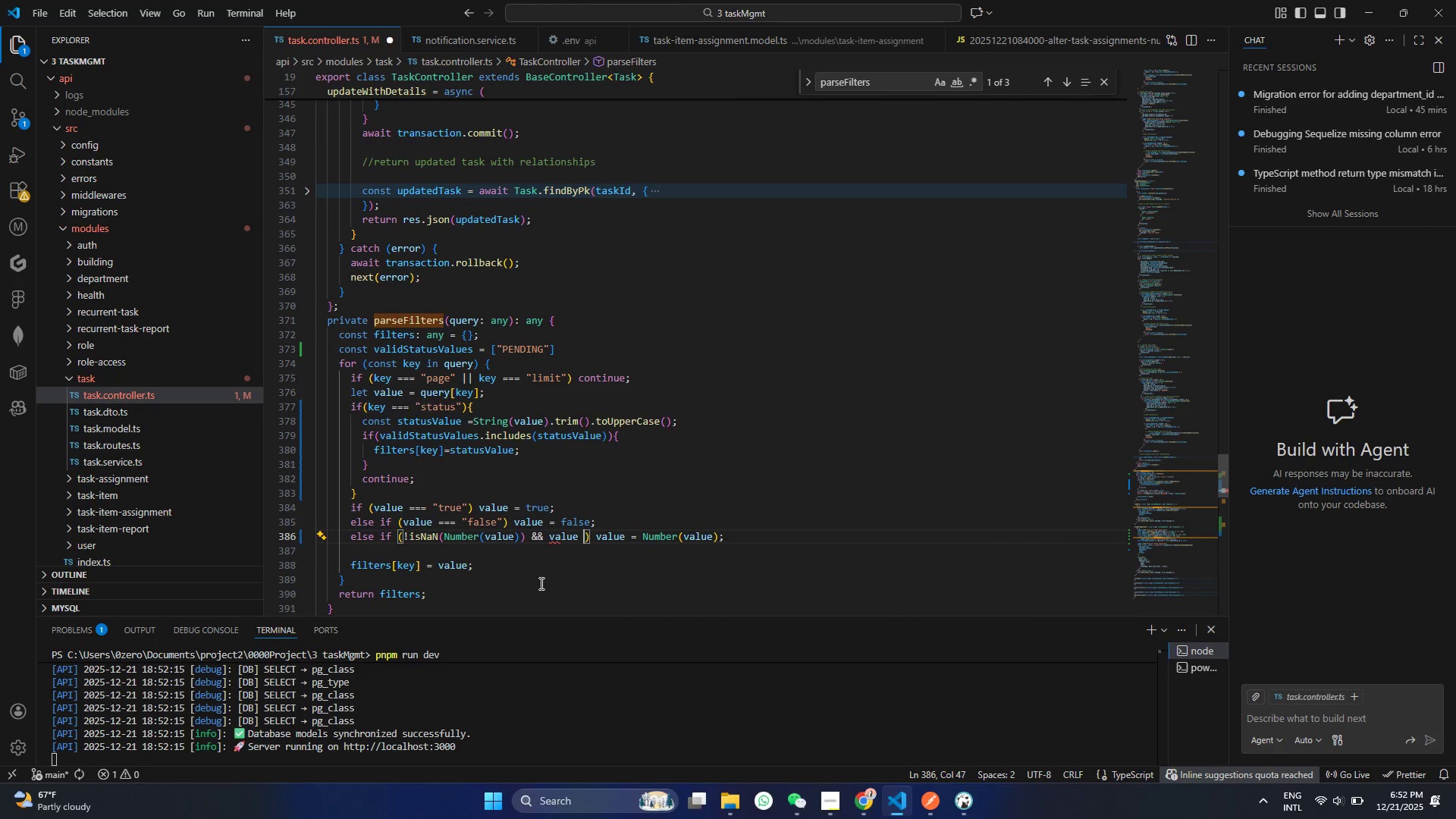 
key(Space)
 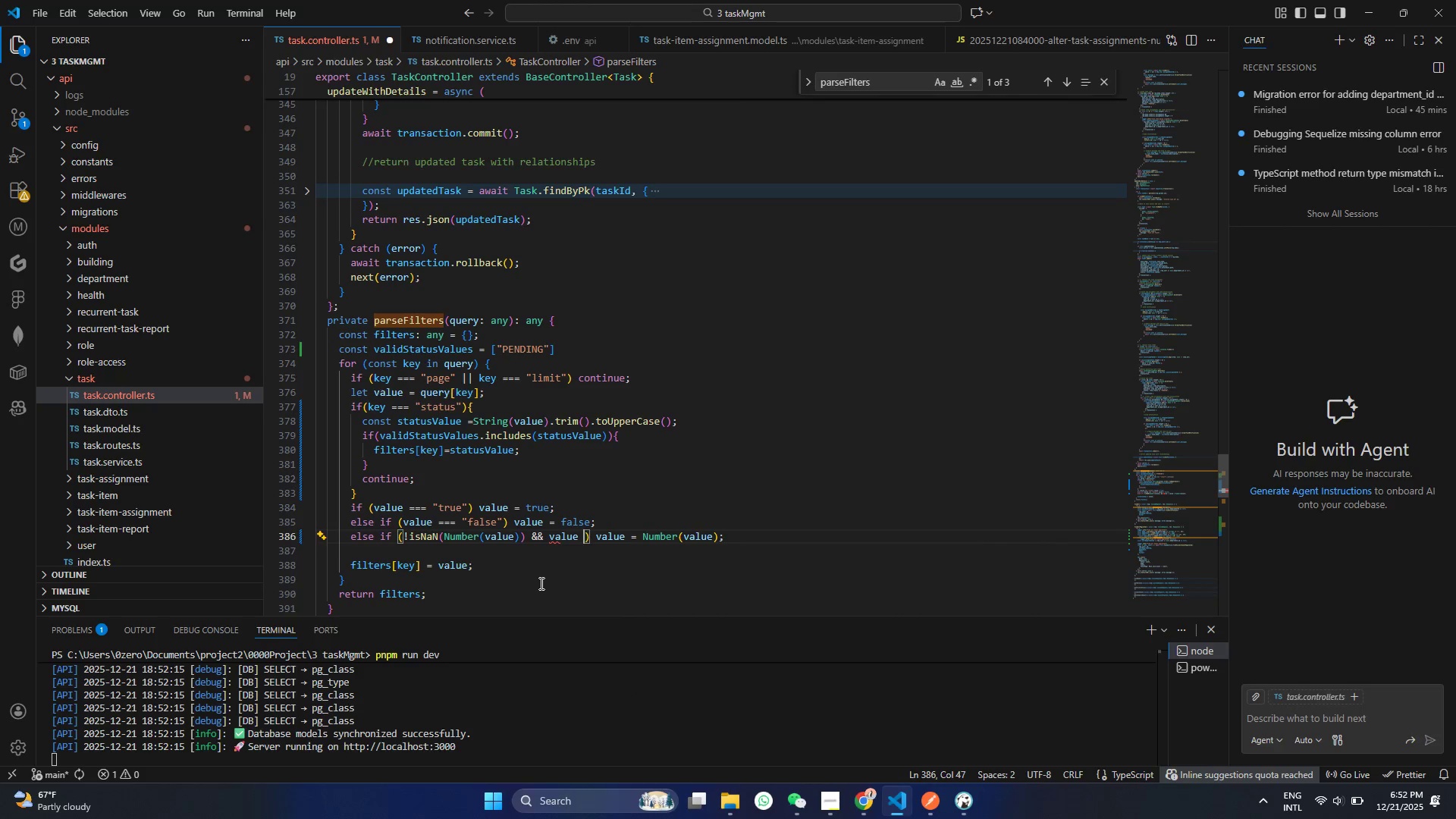 
key(Shift+1)
 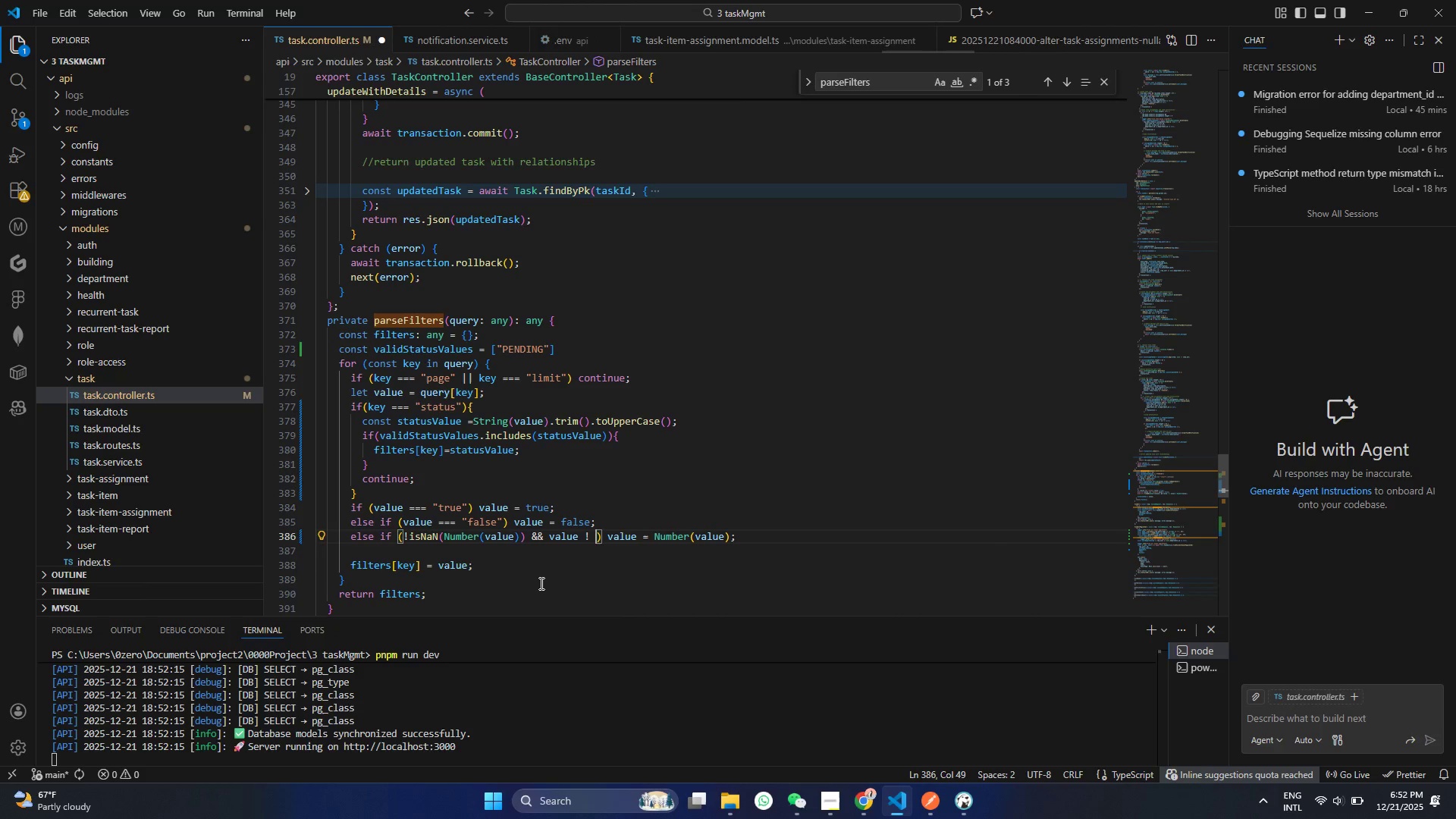 
key(Shift+Space)
 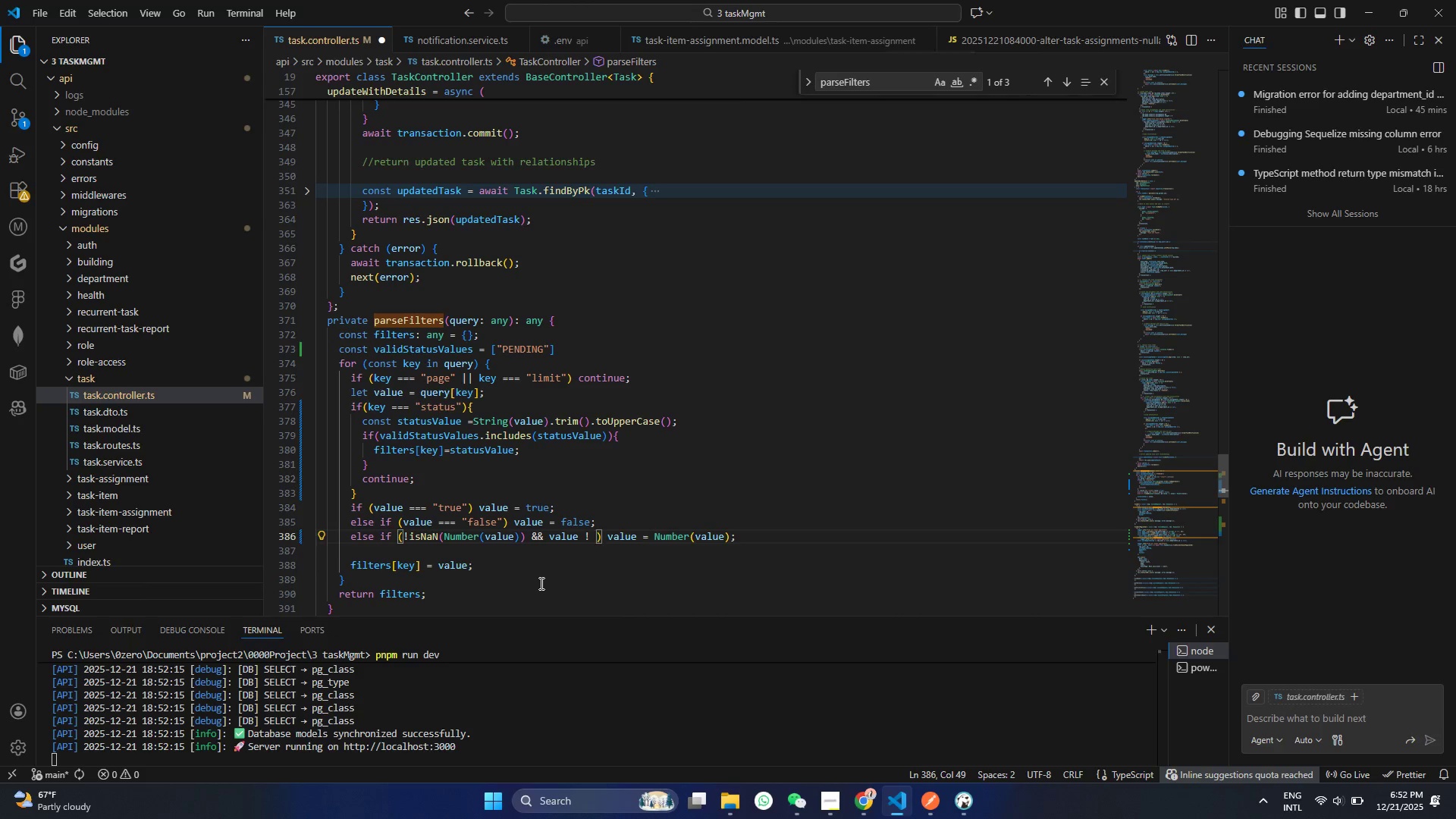 
key(Backspace)
 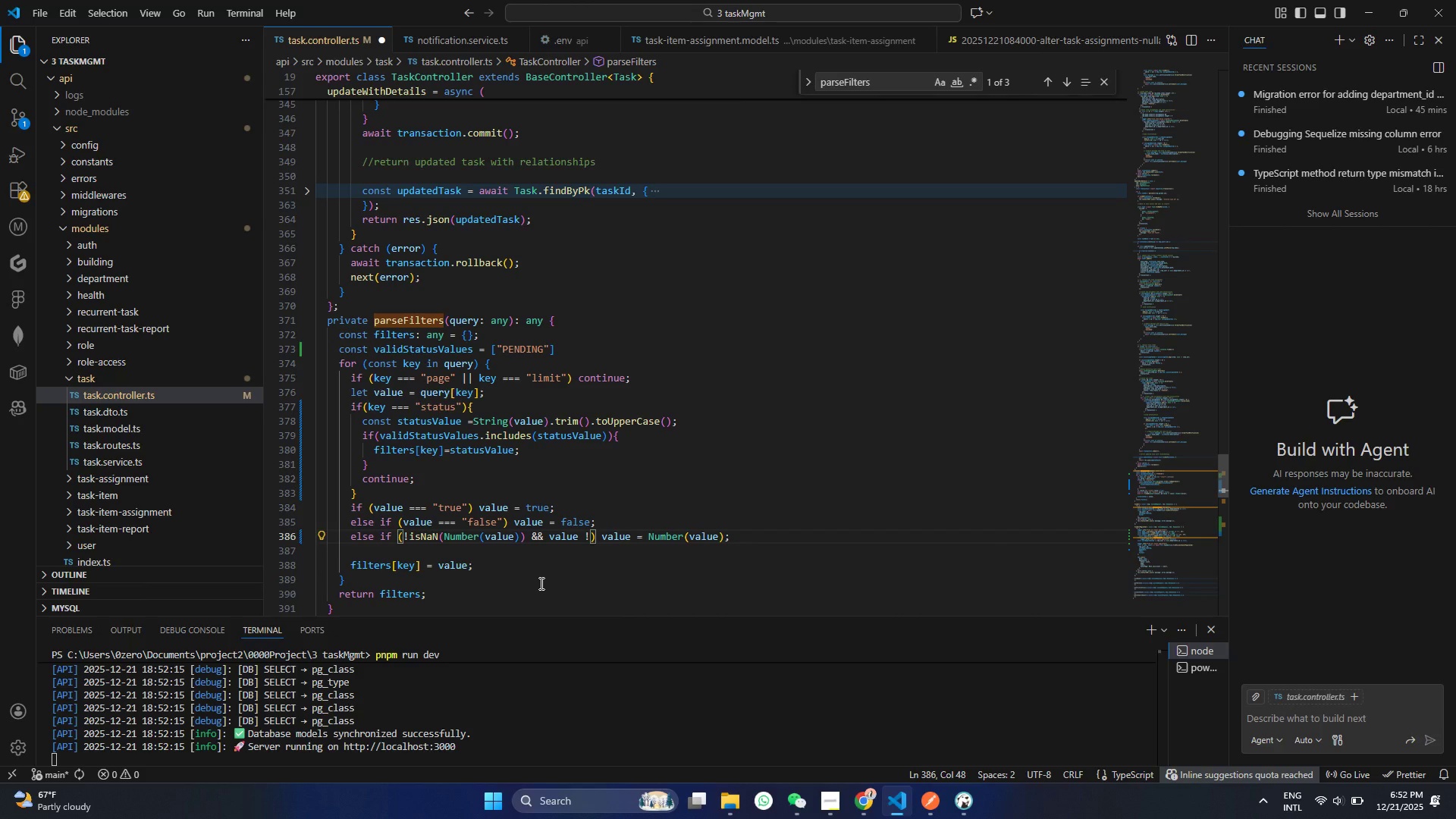 
key(Equal)
 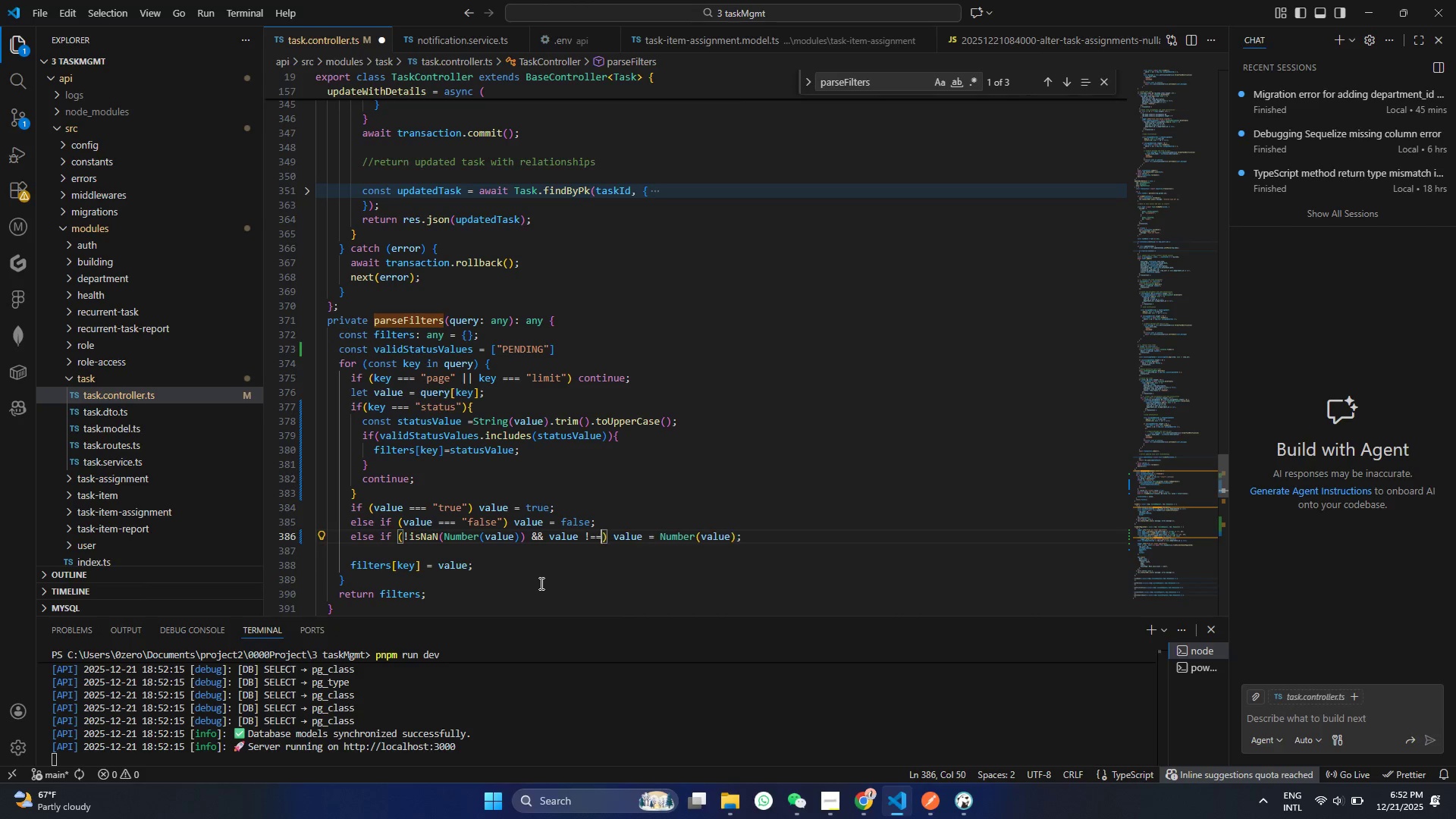 
key(Equal)
 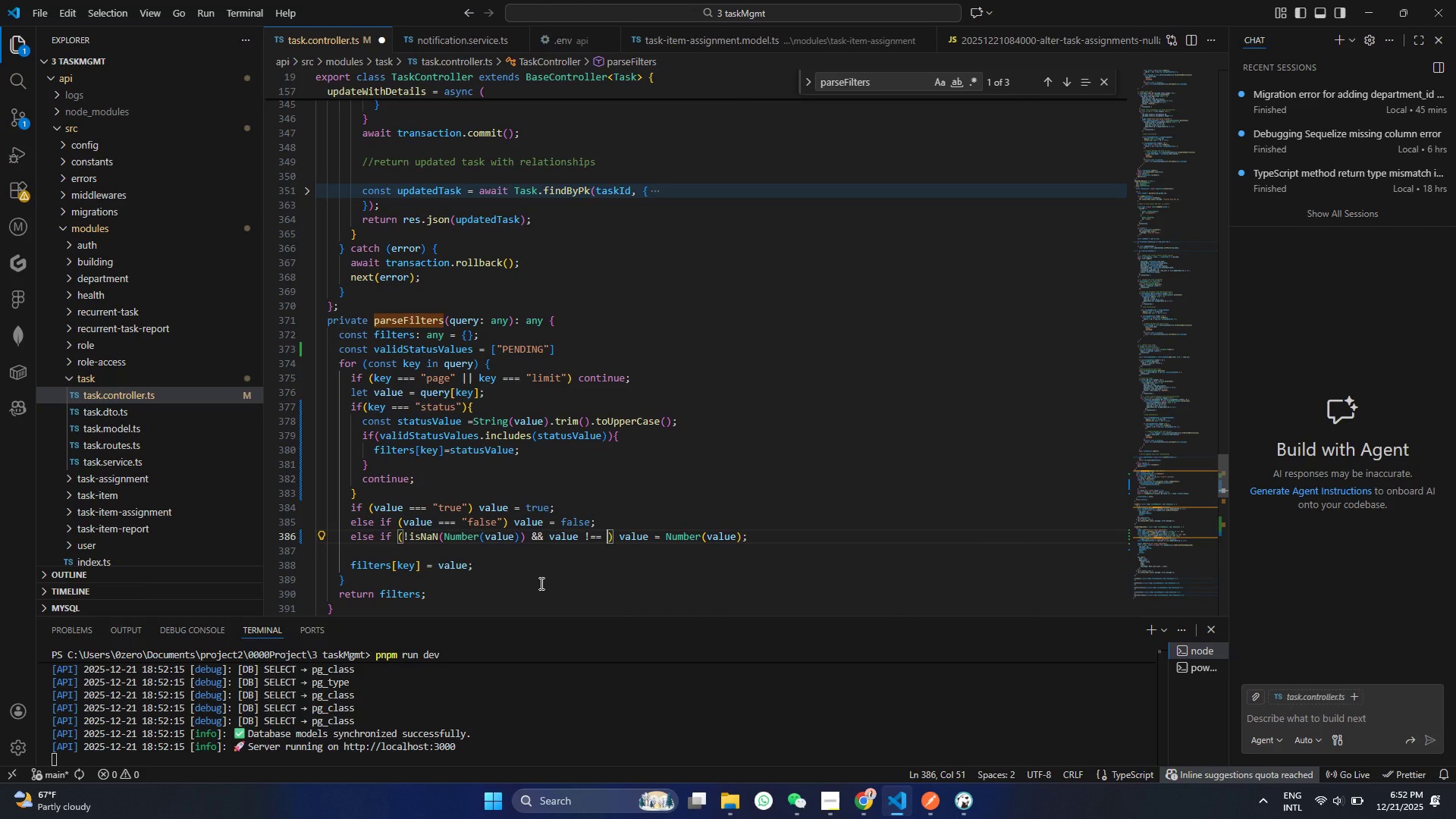 
key(Space)
 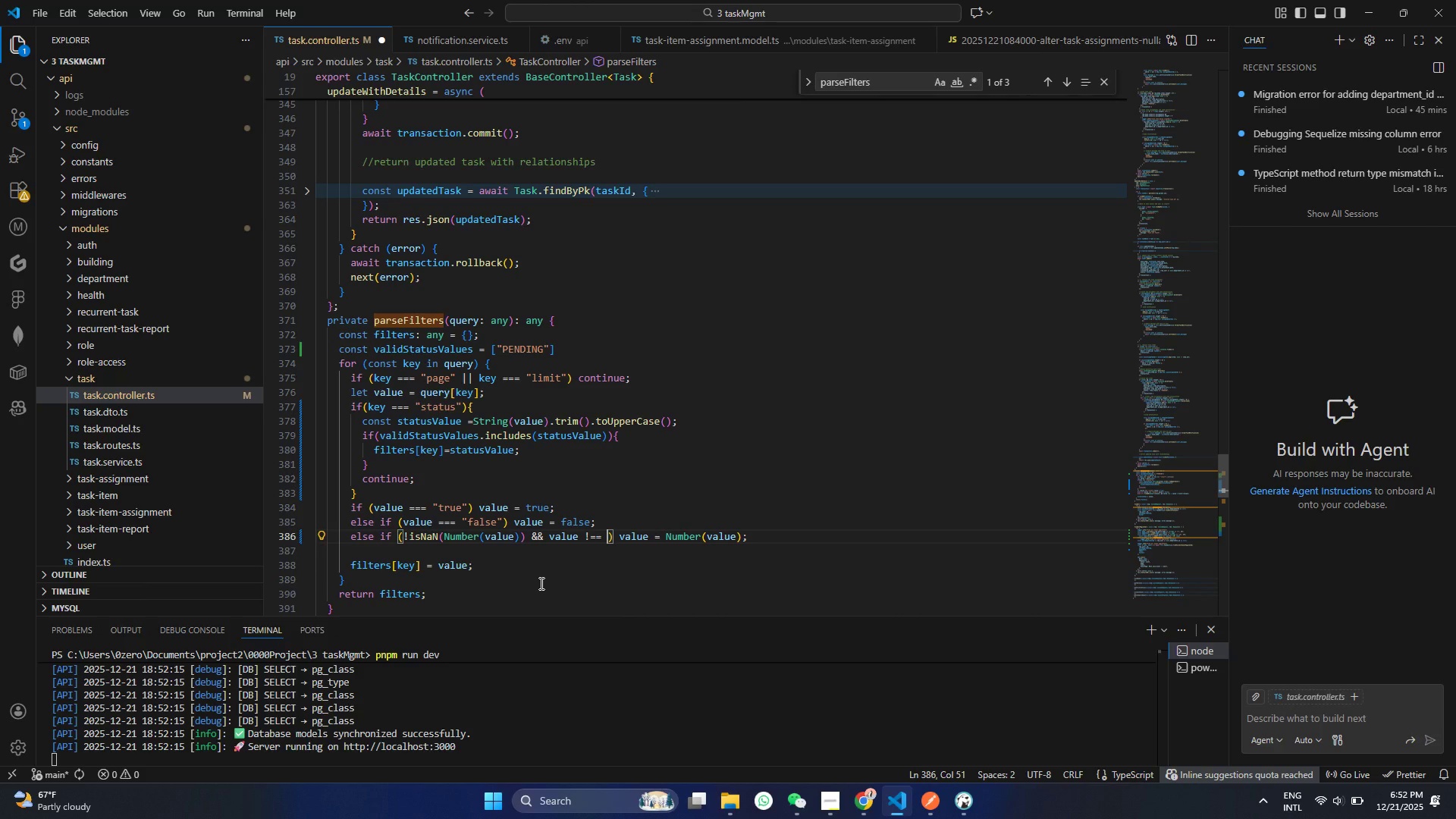 
key(Shift+Quote)
 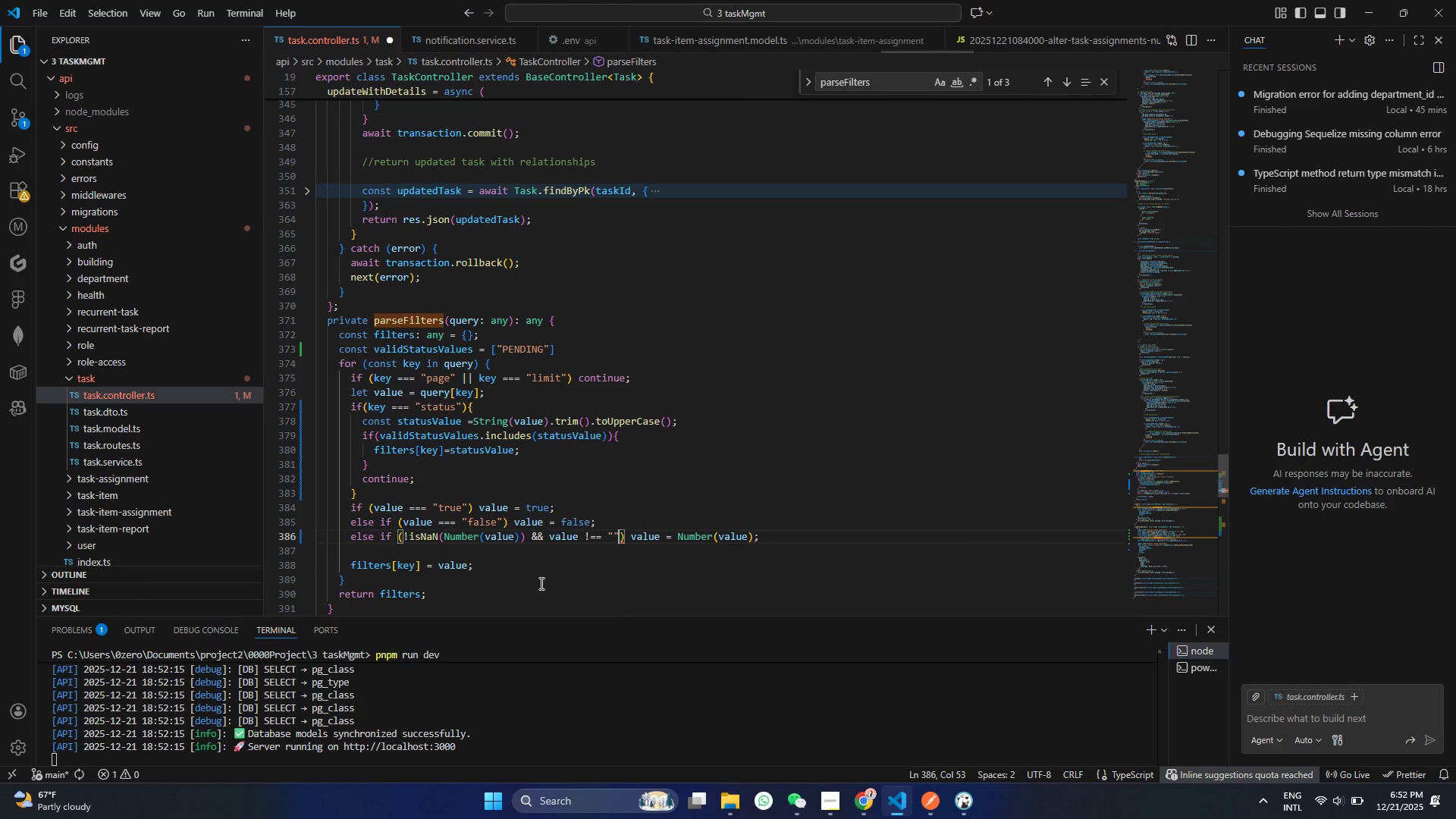 
key(Shift+Quote)
 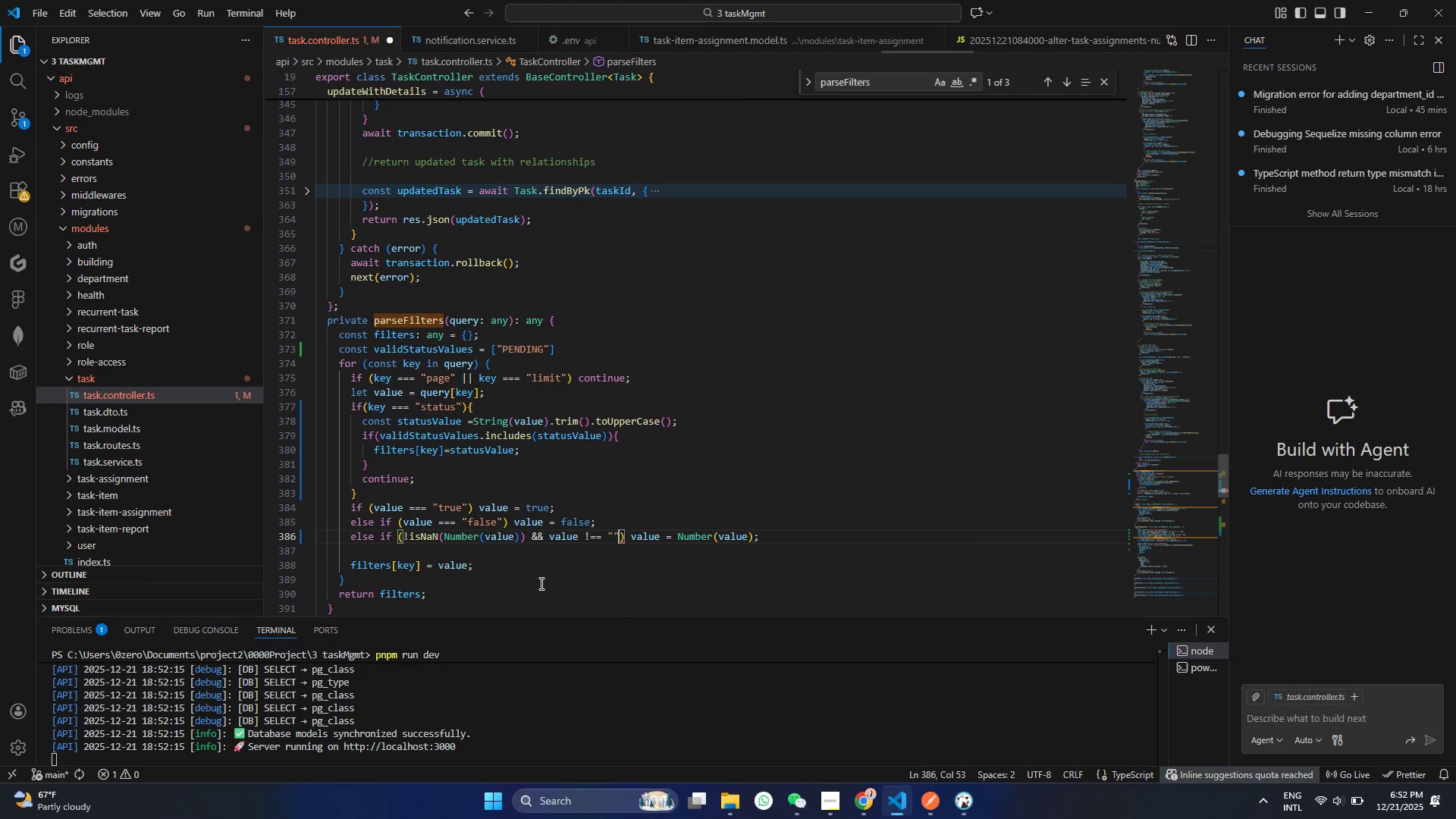 
key(Control+S)
 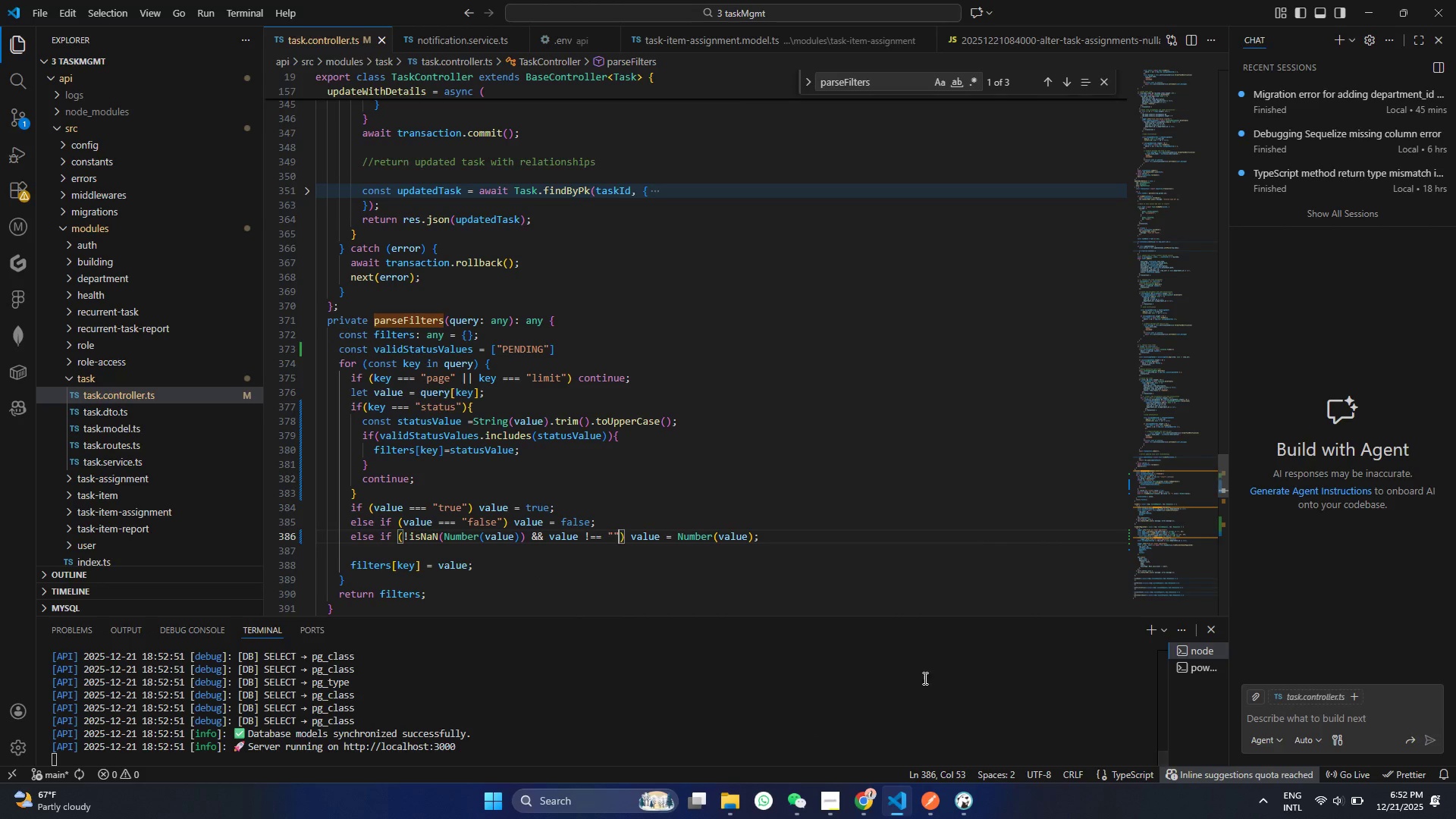 
left_click([946, 818])
 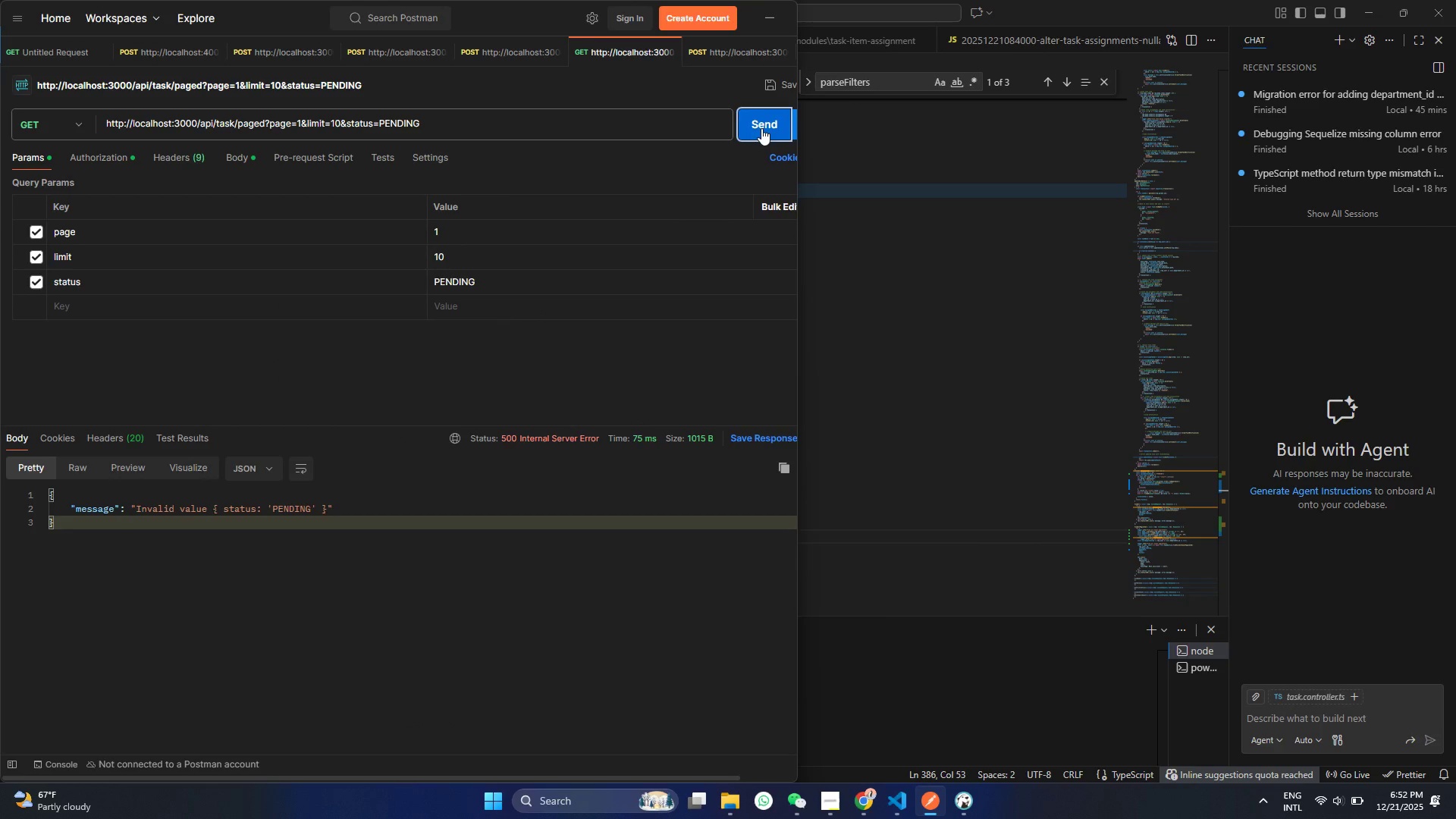 
left_click([761, 127])
 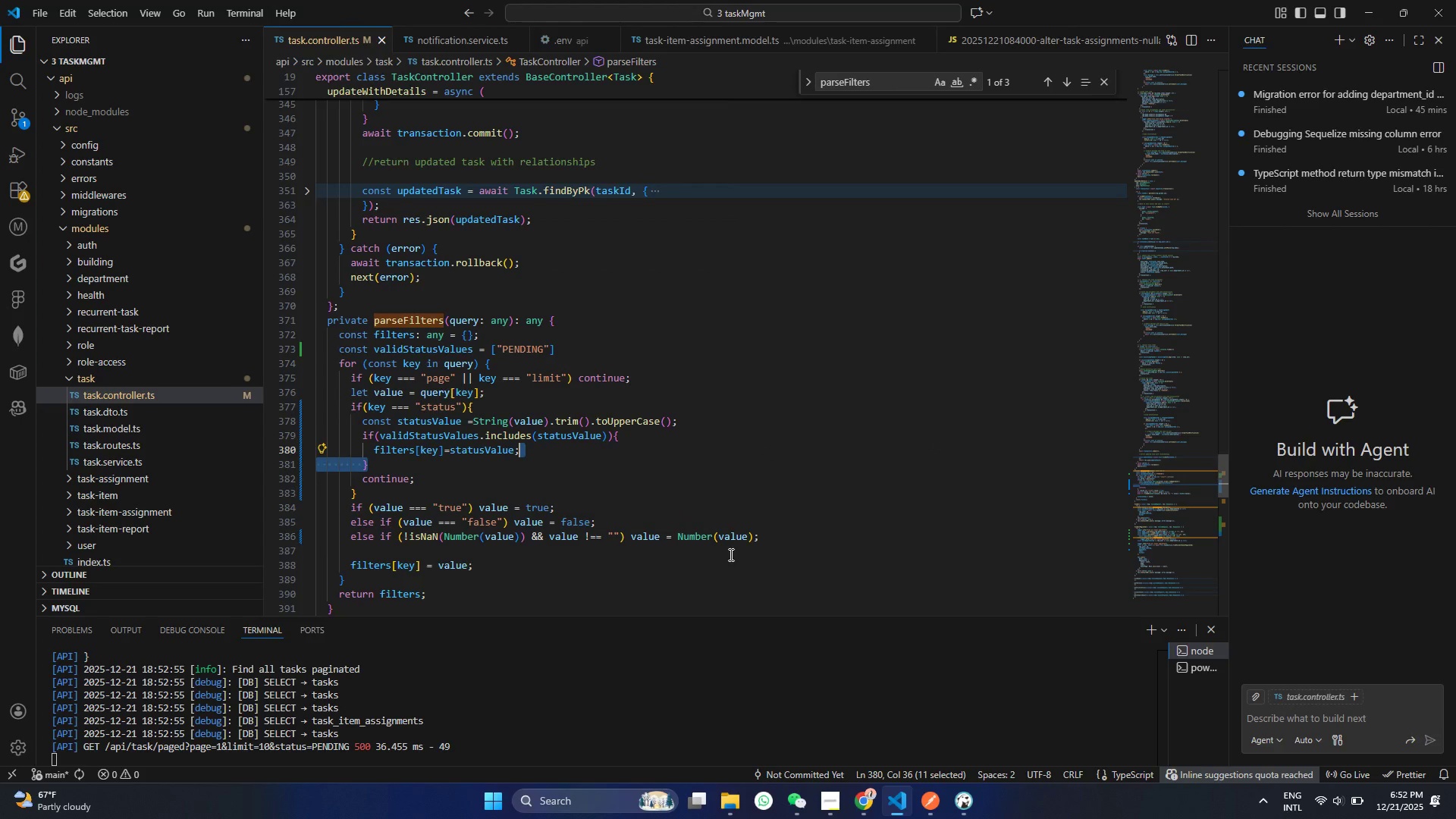 
scroll: coordinate [651, 554], scroll_direction: down, amount: 4.0
 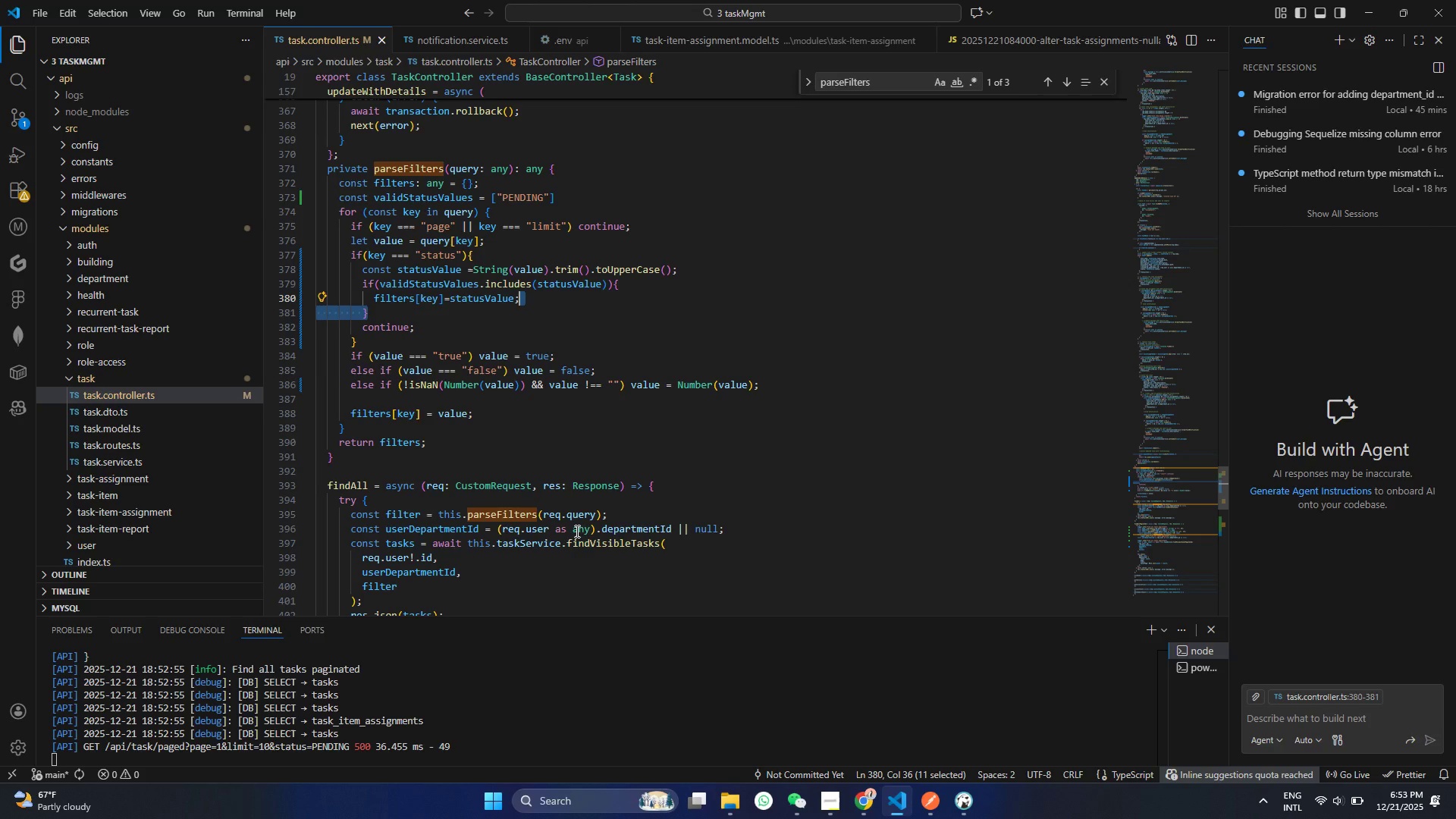 
wait(21.35)
 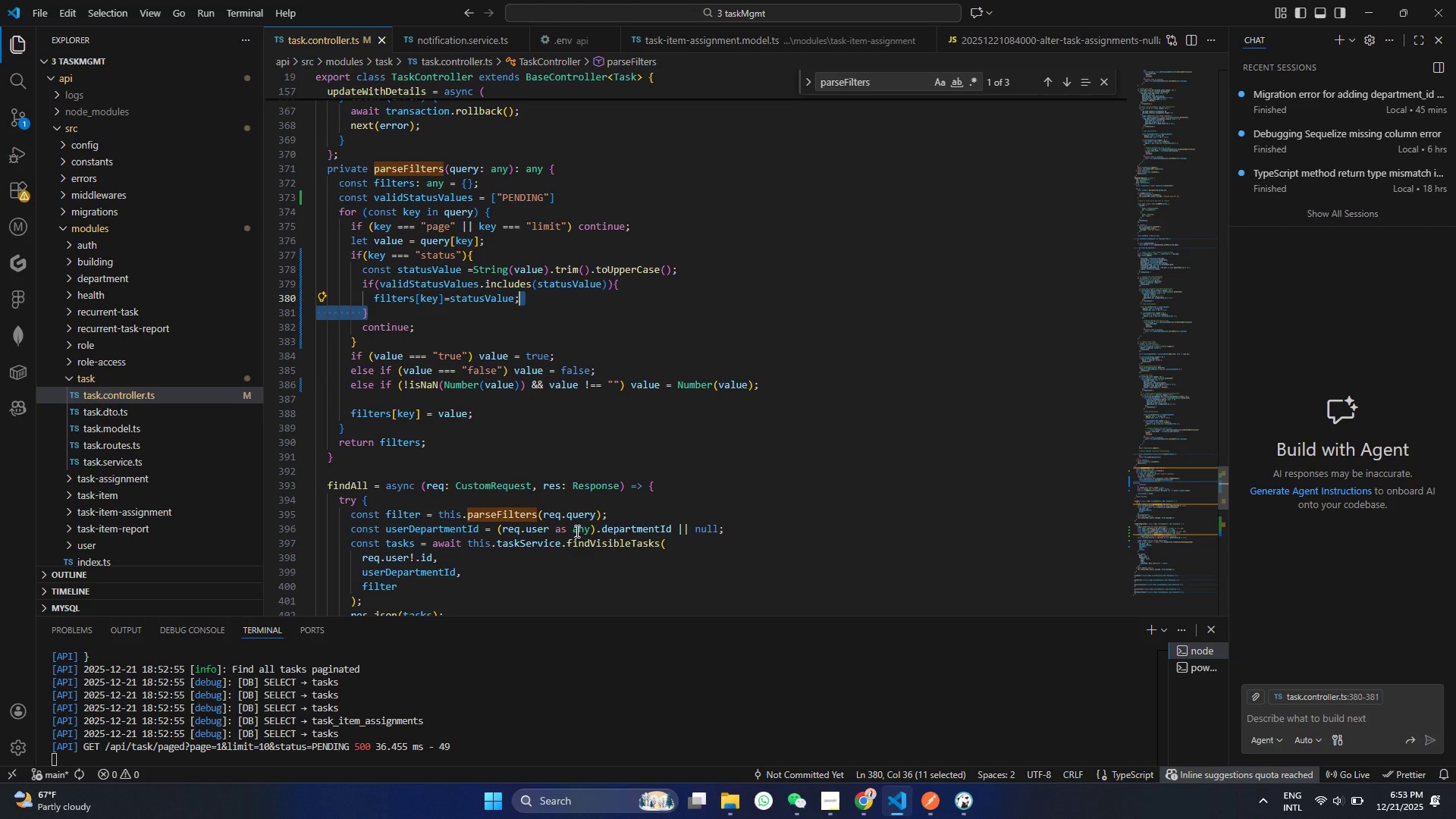 
left_click([478, 284])
 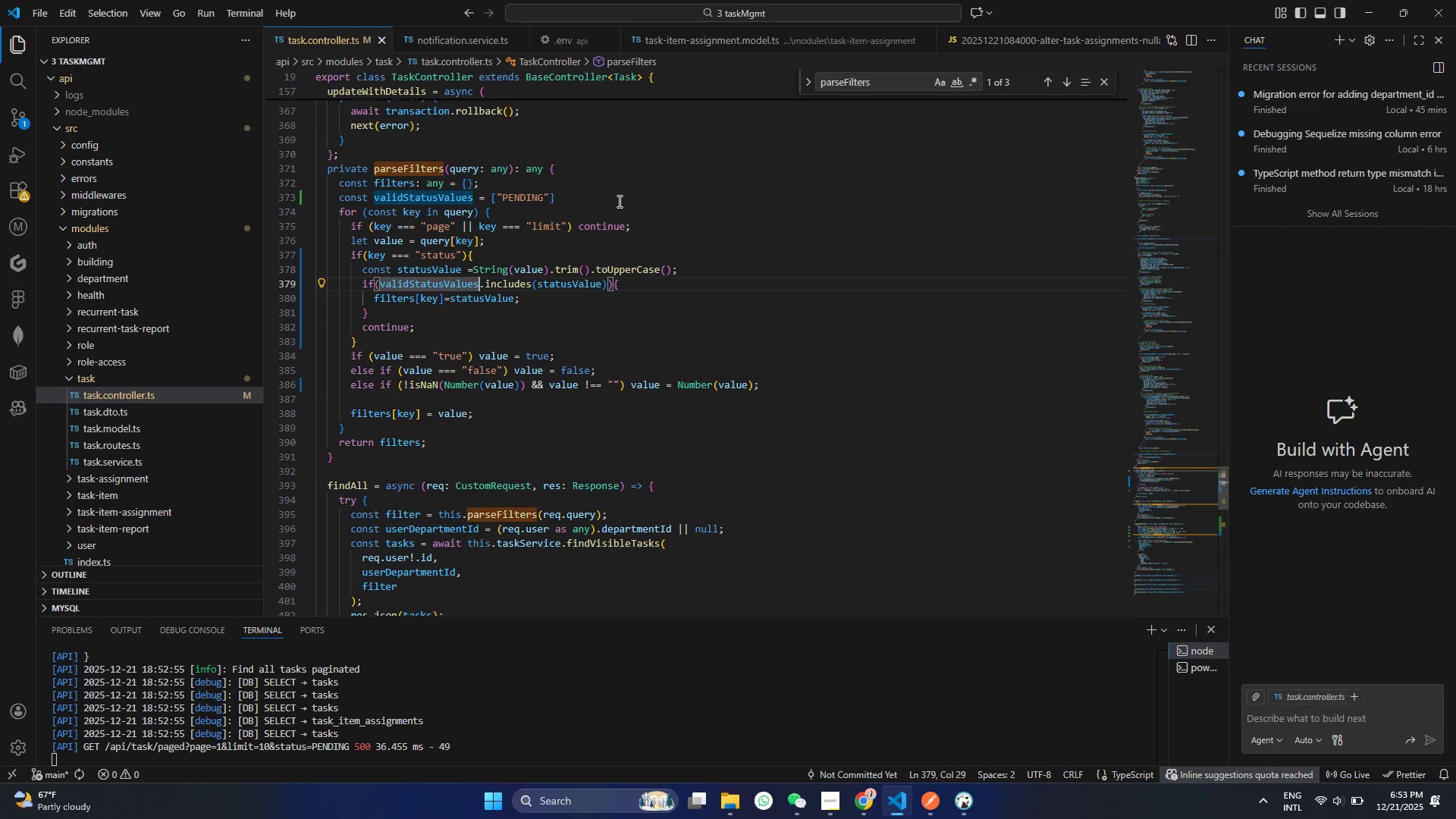 
left_click([612, 203])
 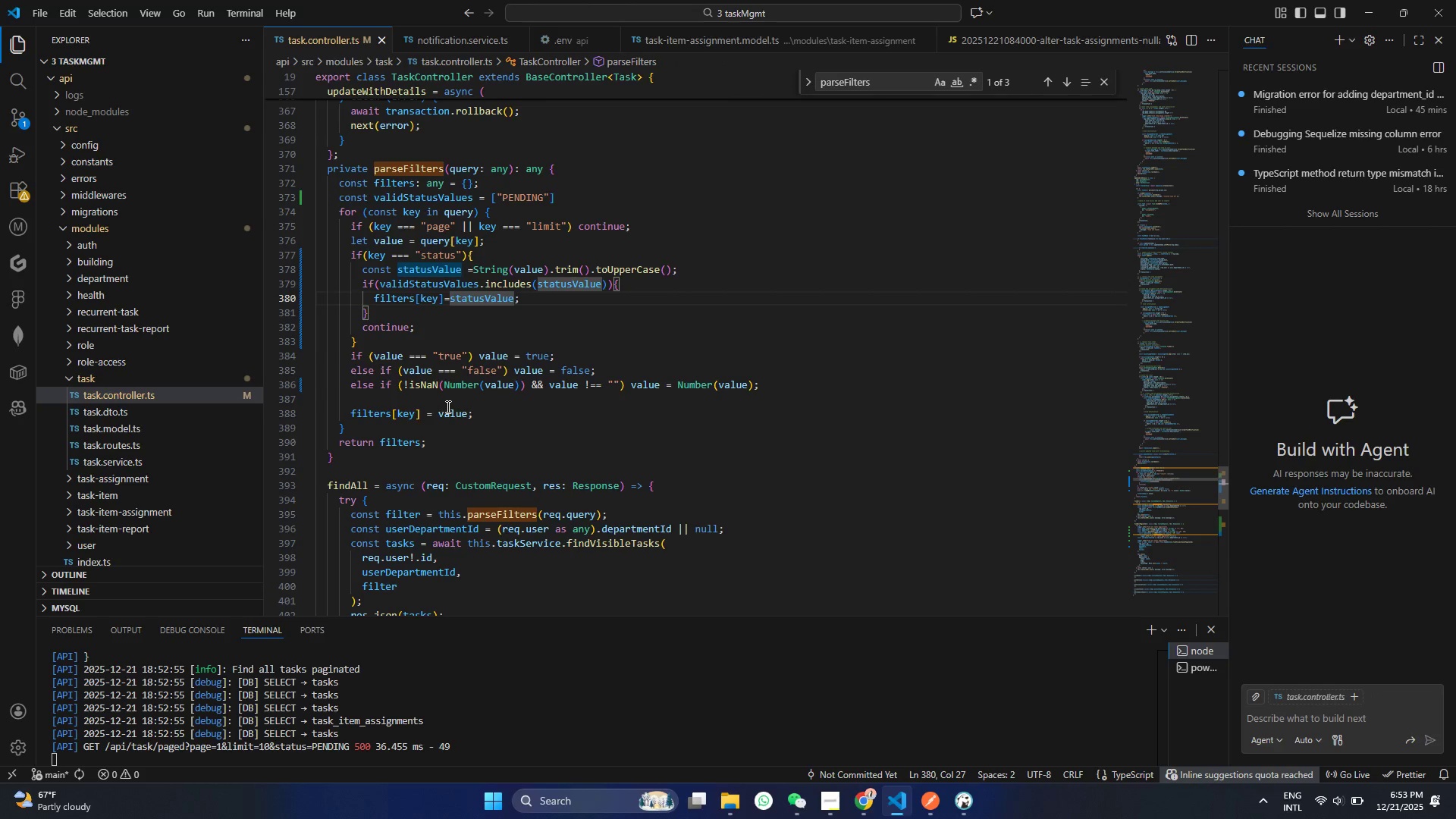 
scroll: coordinate [504, 458], scroll_direction: down, amount: 13.0
 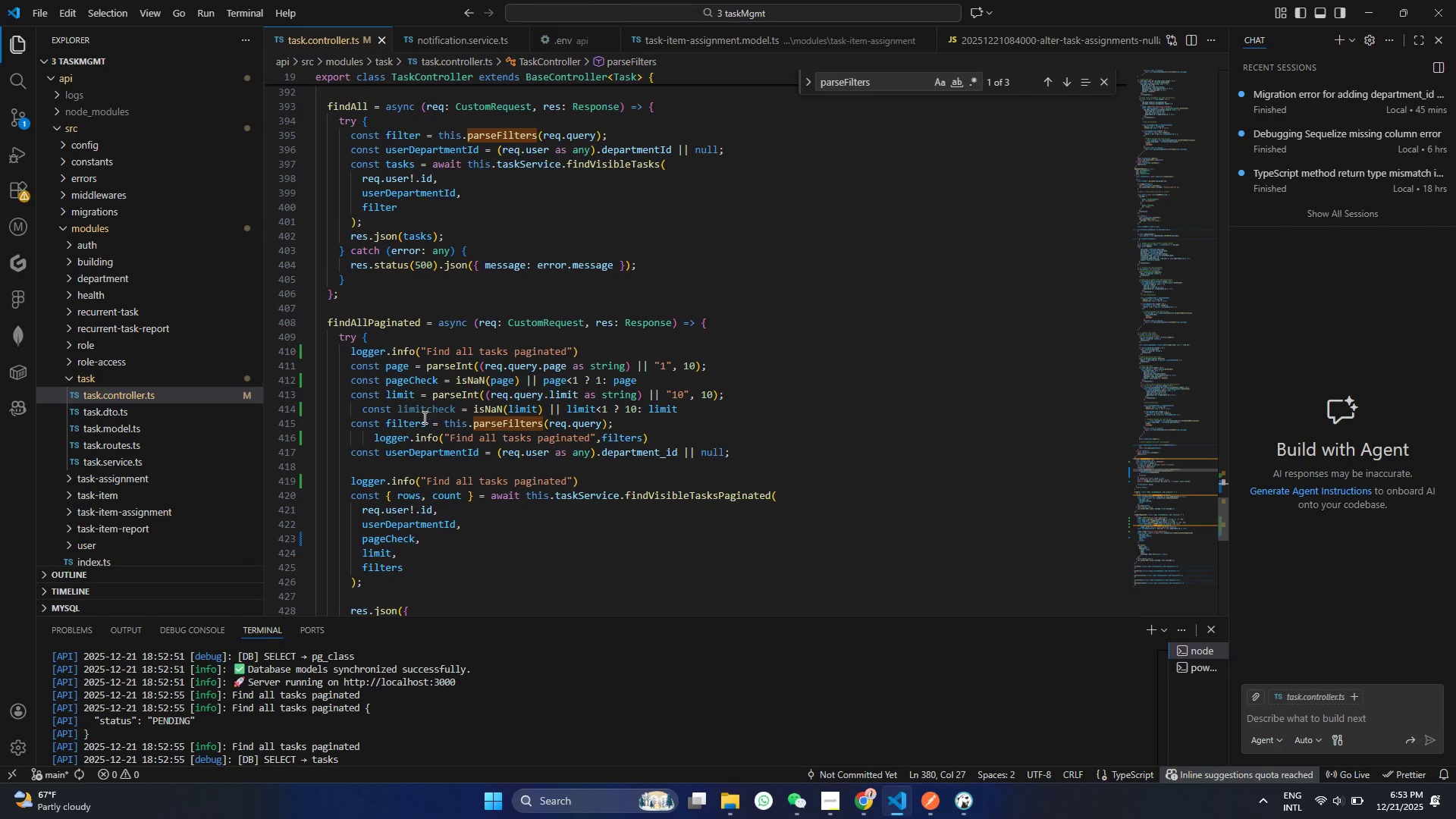 
left_click([423, 419])
 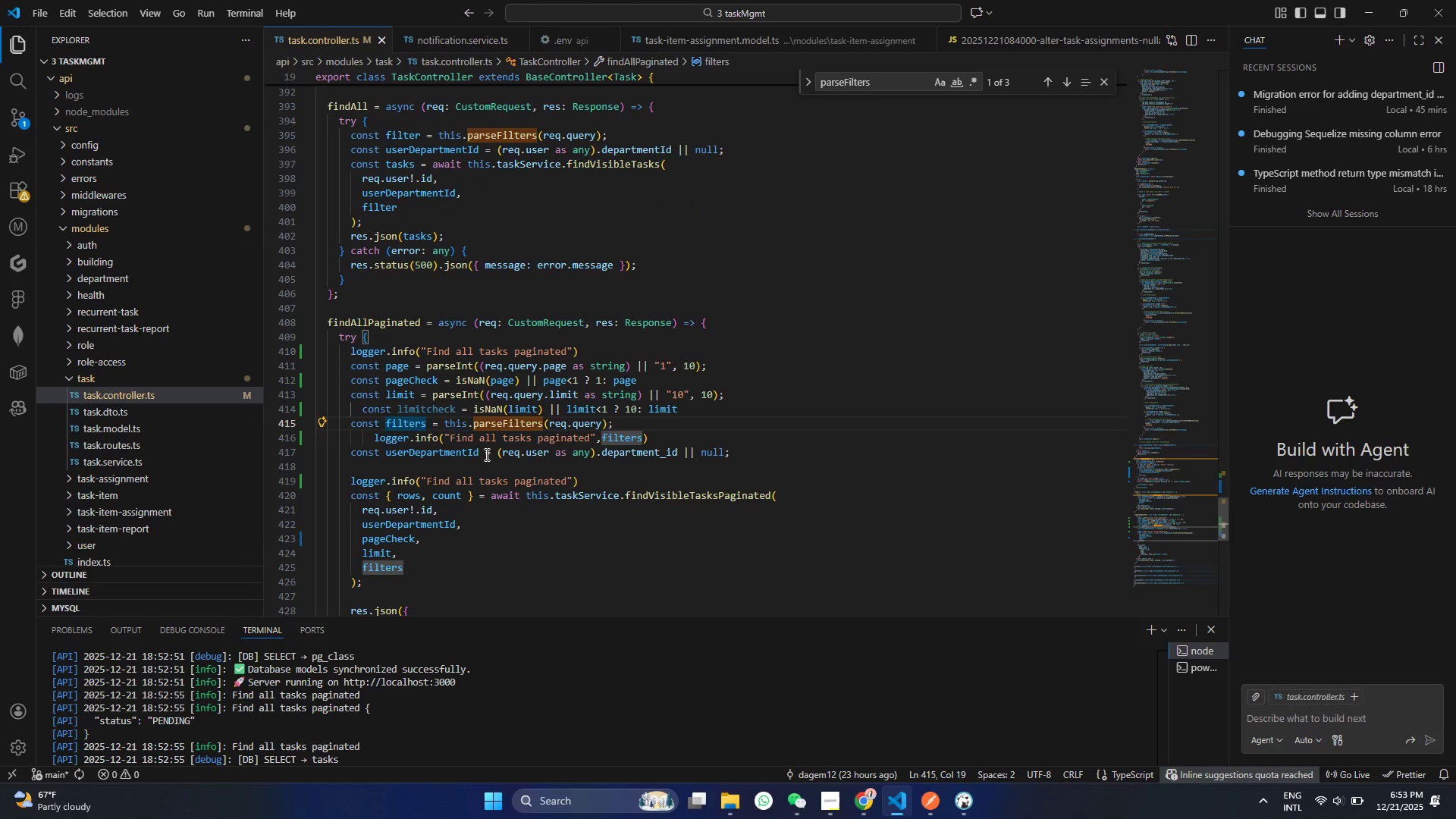 
key(Control+ControlLeft)
 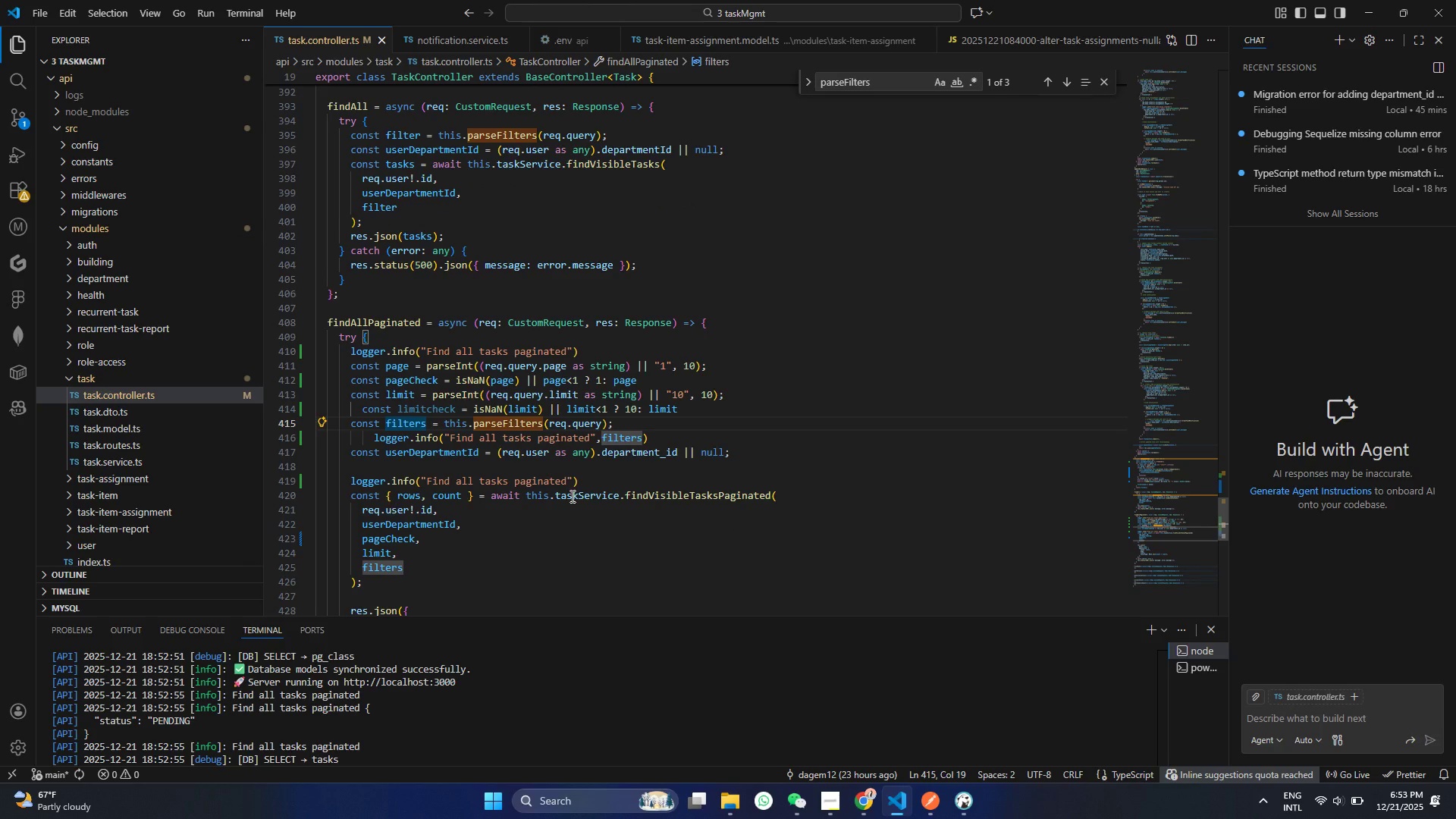 
hold_key(key=ControlLeft, duration=0.81)
 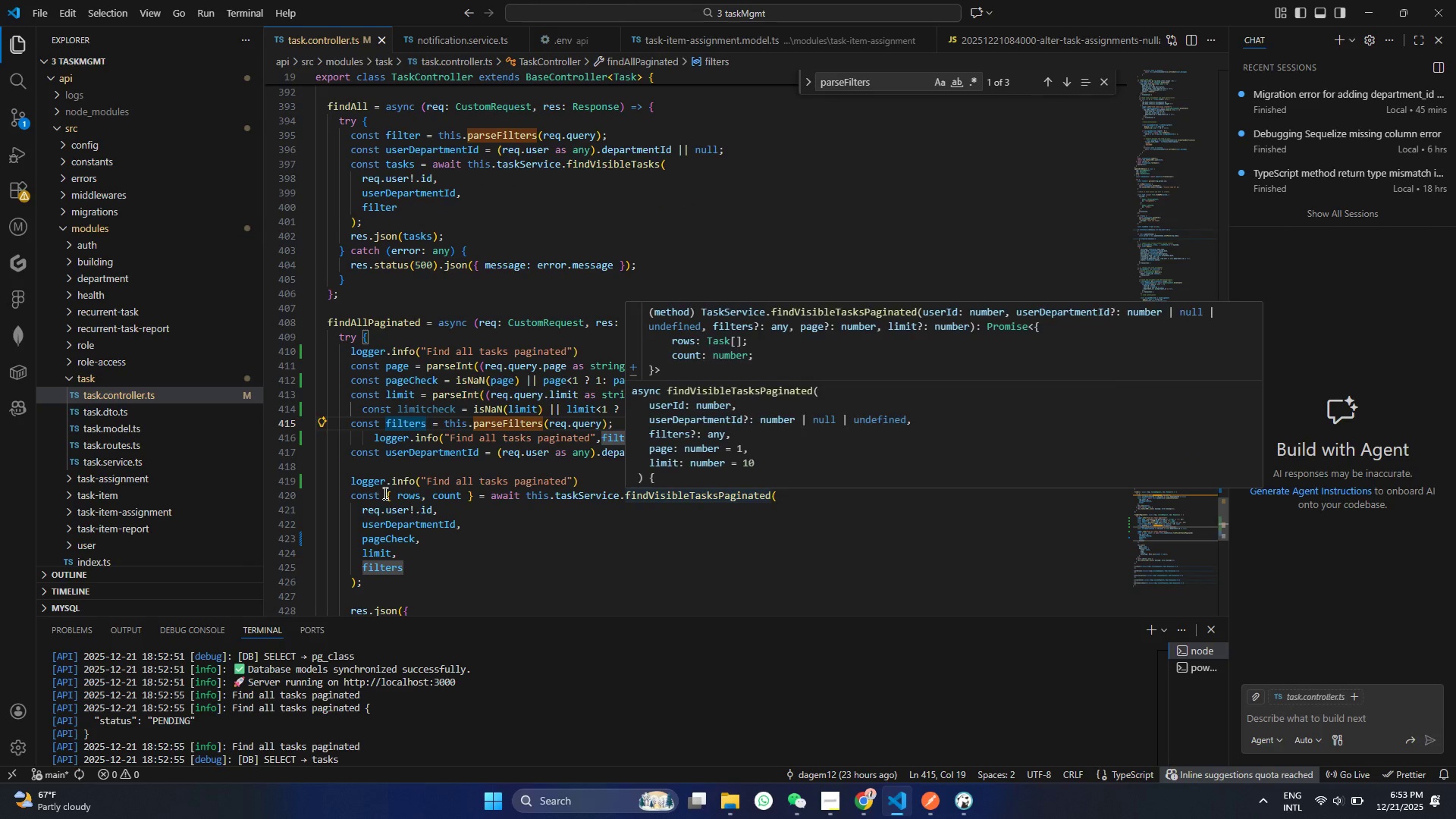 
hold_key(key=ControlLeft, duration=1.88)
 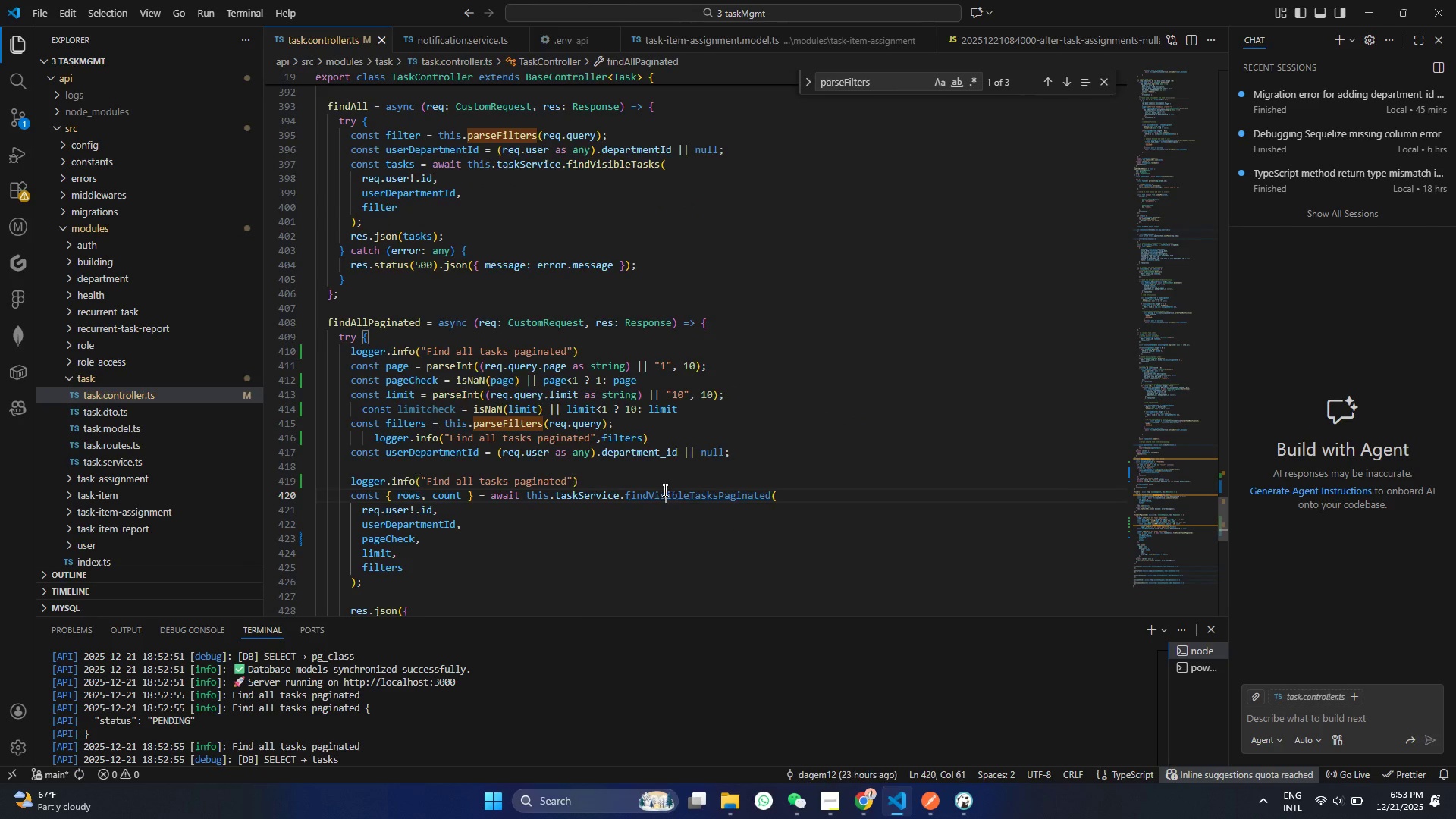 
hold_key(key=ControlLeft, duration=0.7)
left_click([669, 483])
 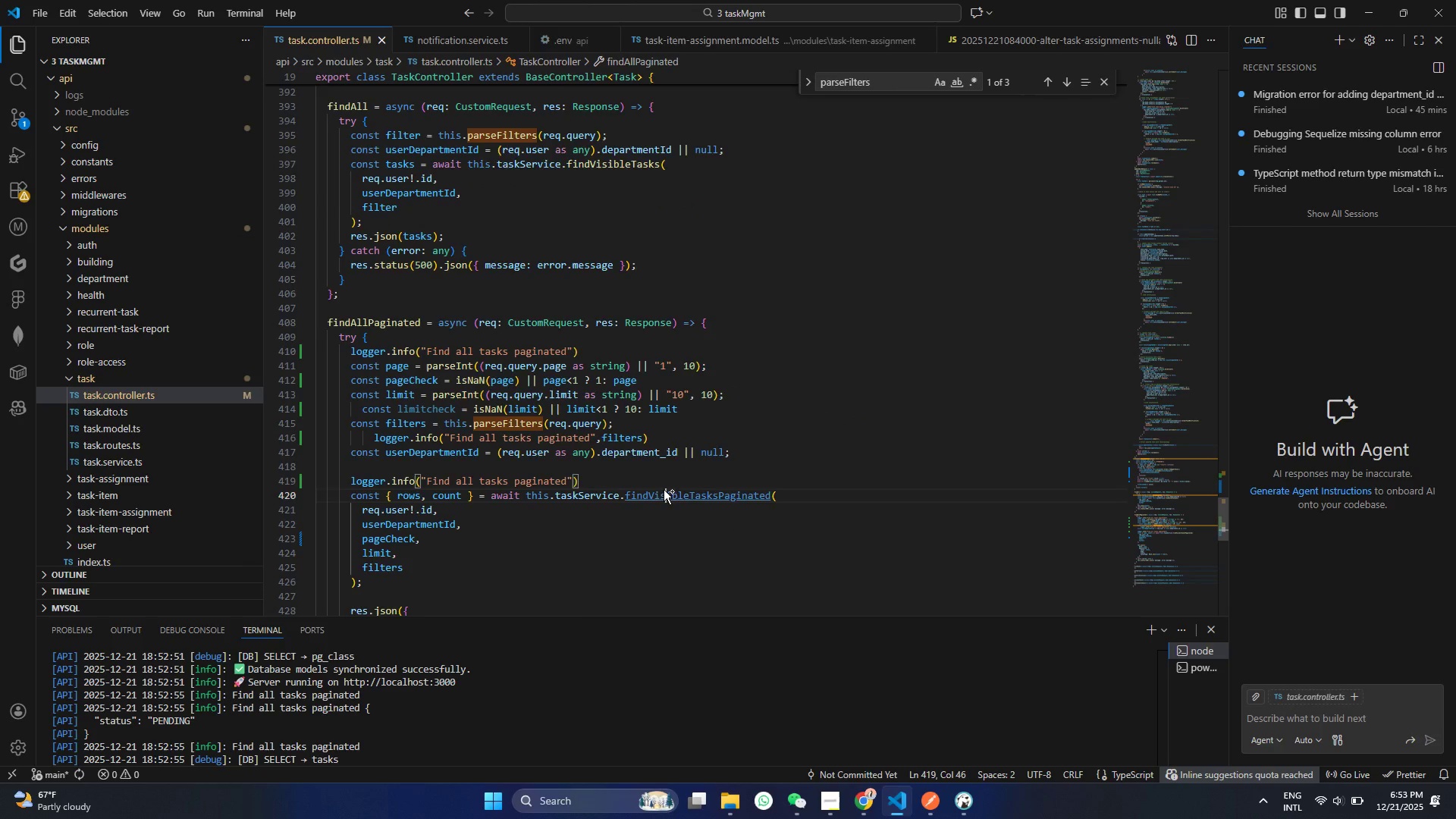 
double_click([664, 490])
 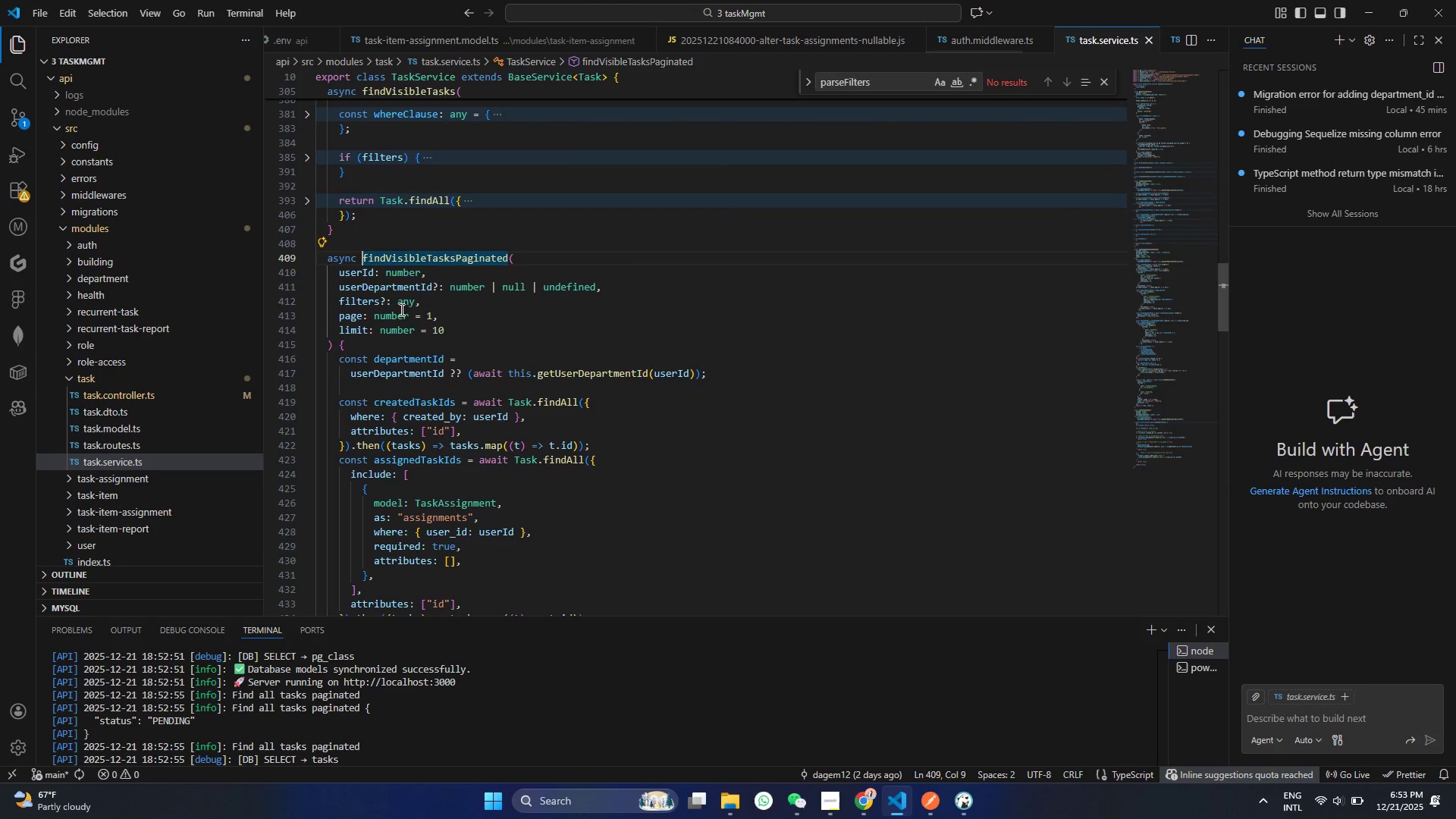 
hold_key(key=ControlLeft, duration=0.39)
 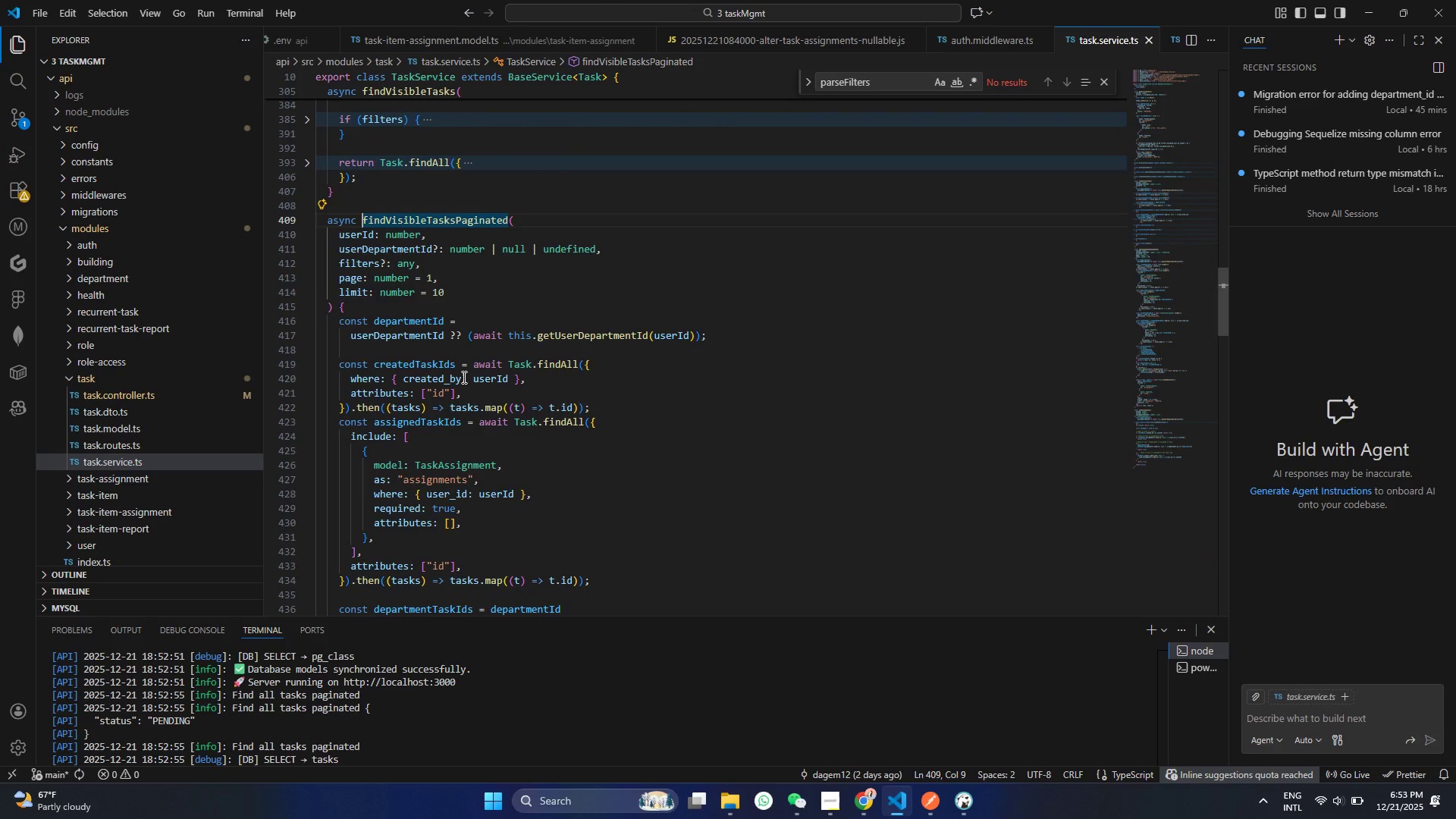 
scroll: coordinate [455, 383], scroll_direction: down, amount: 10.0
 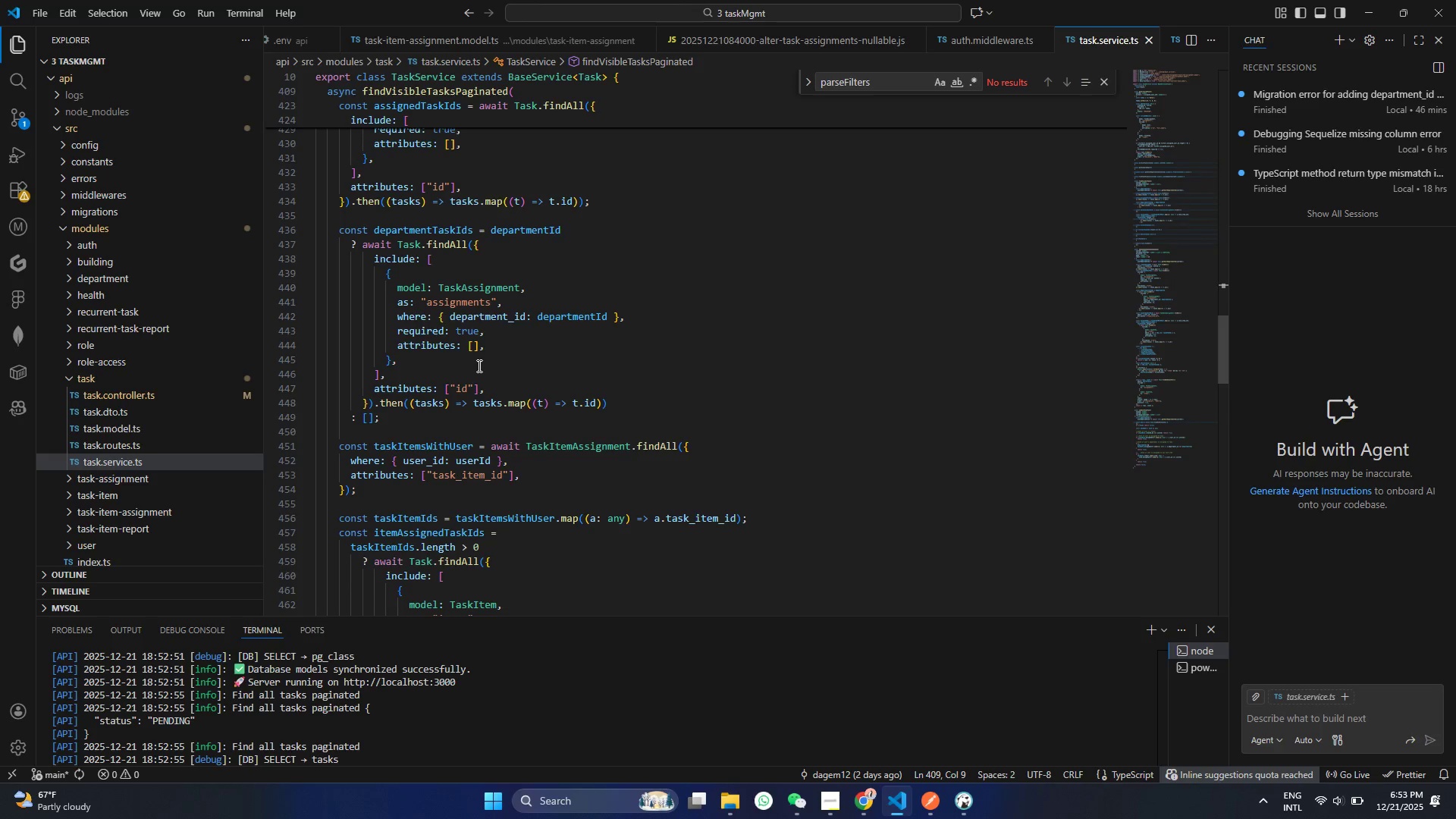 
wait(18.11)
 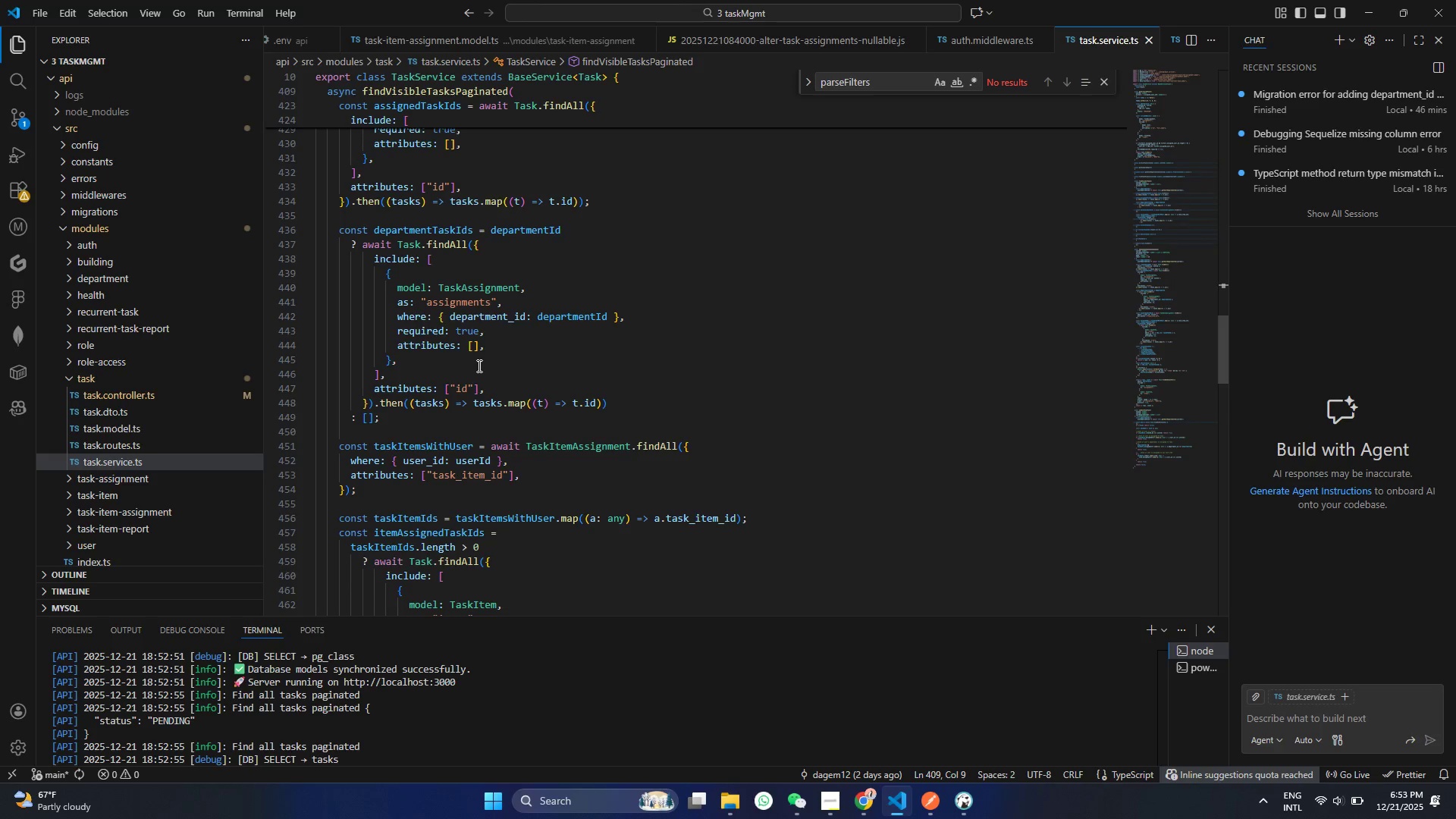 
scroll: coordinate [545, 469], scroll_direction: up, amount: 15.0
 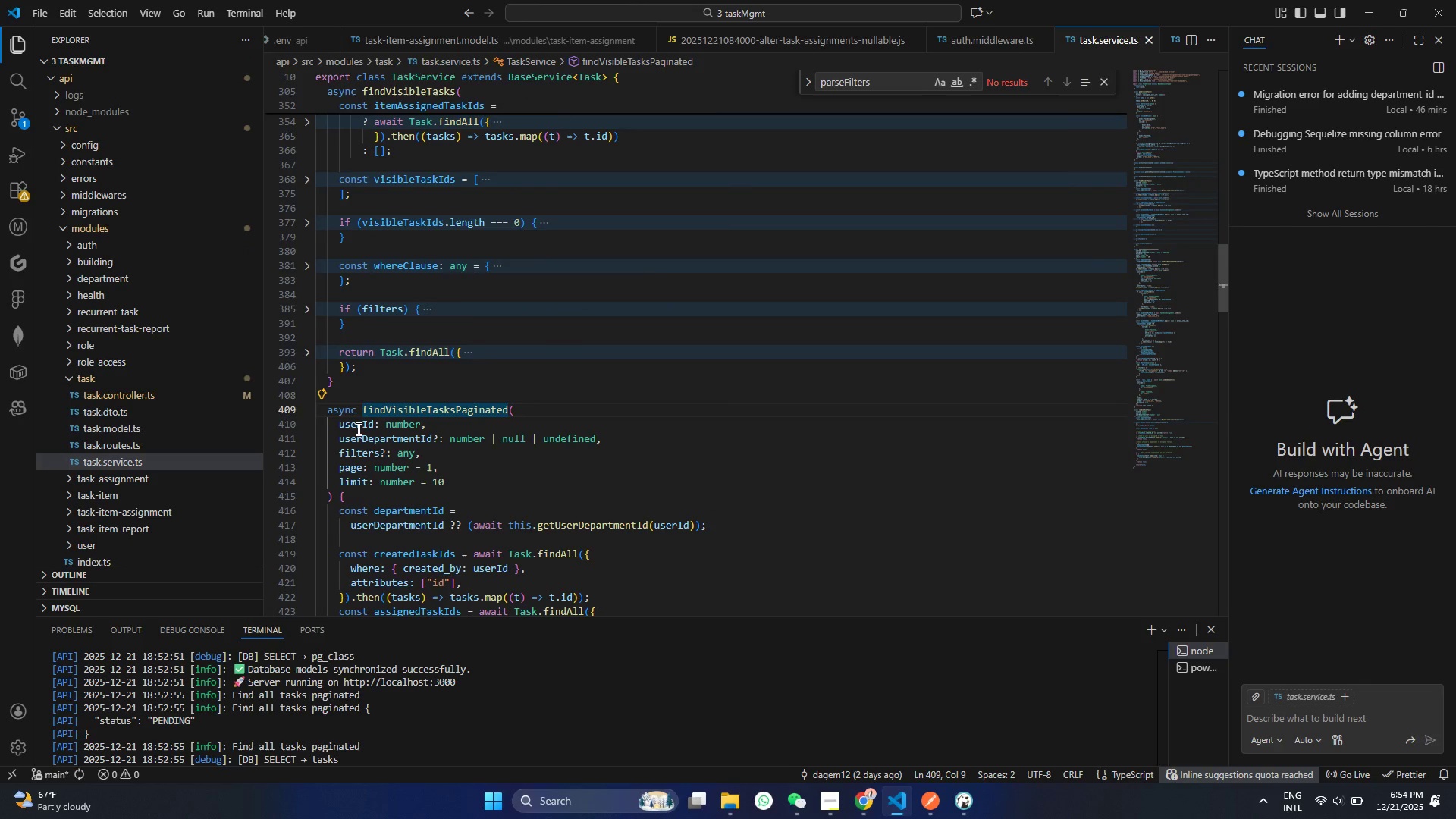 
double_click([357, 428])
 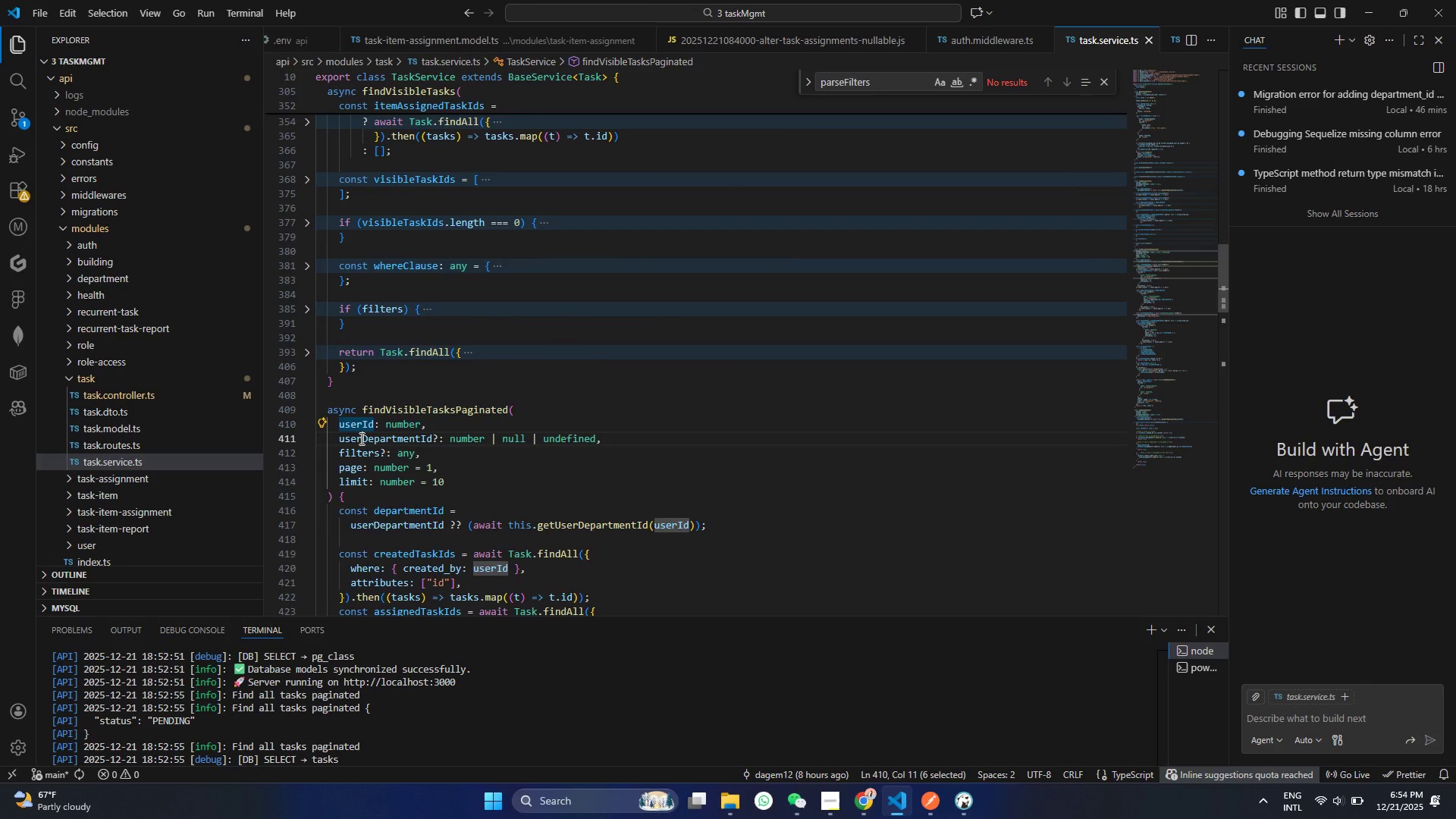 
triple_click([360, 438])
 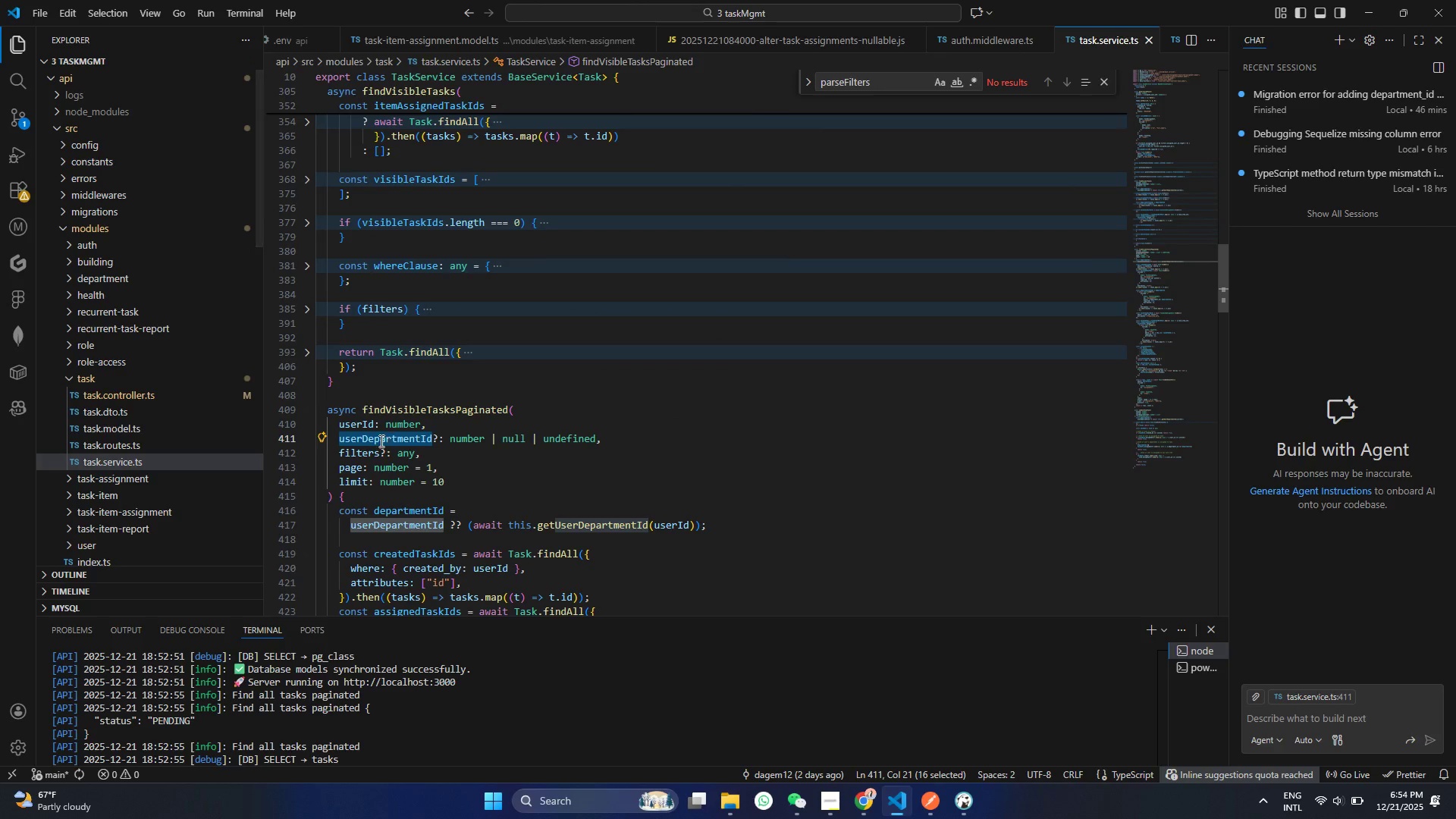 
double_click([353, 421])
 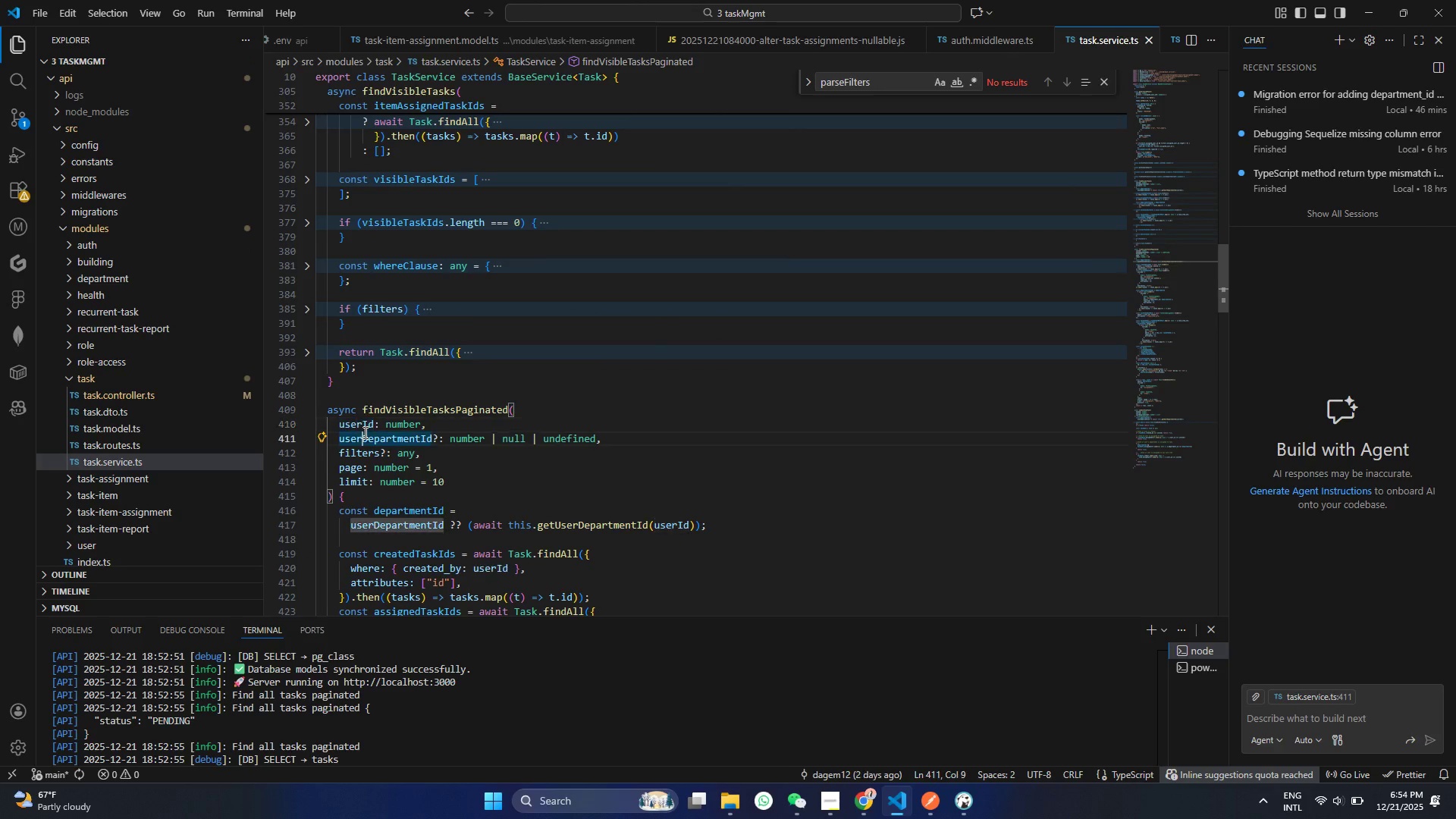 
triple_click([364, 432])
 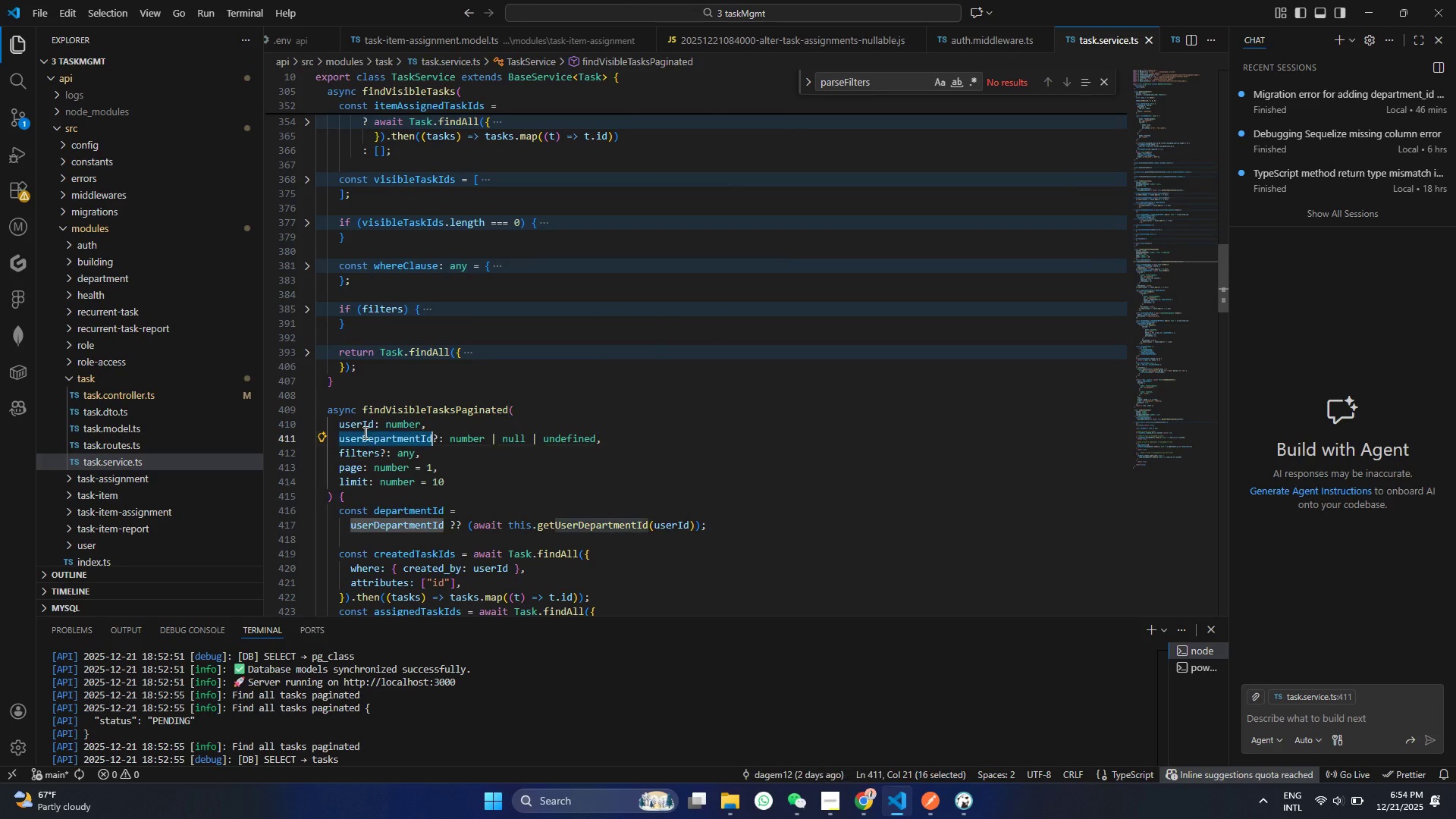 
triple_click([364, 432])
 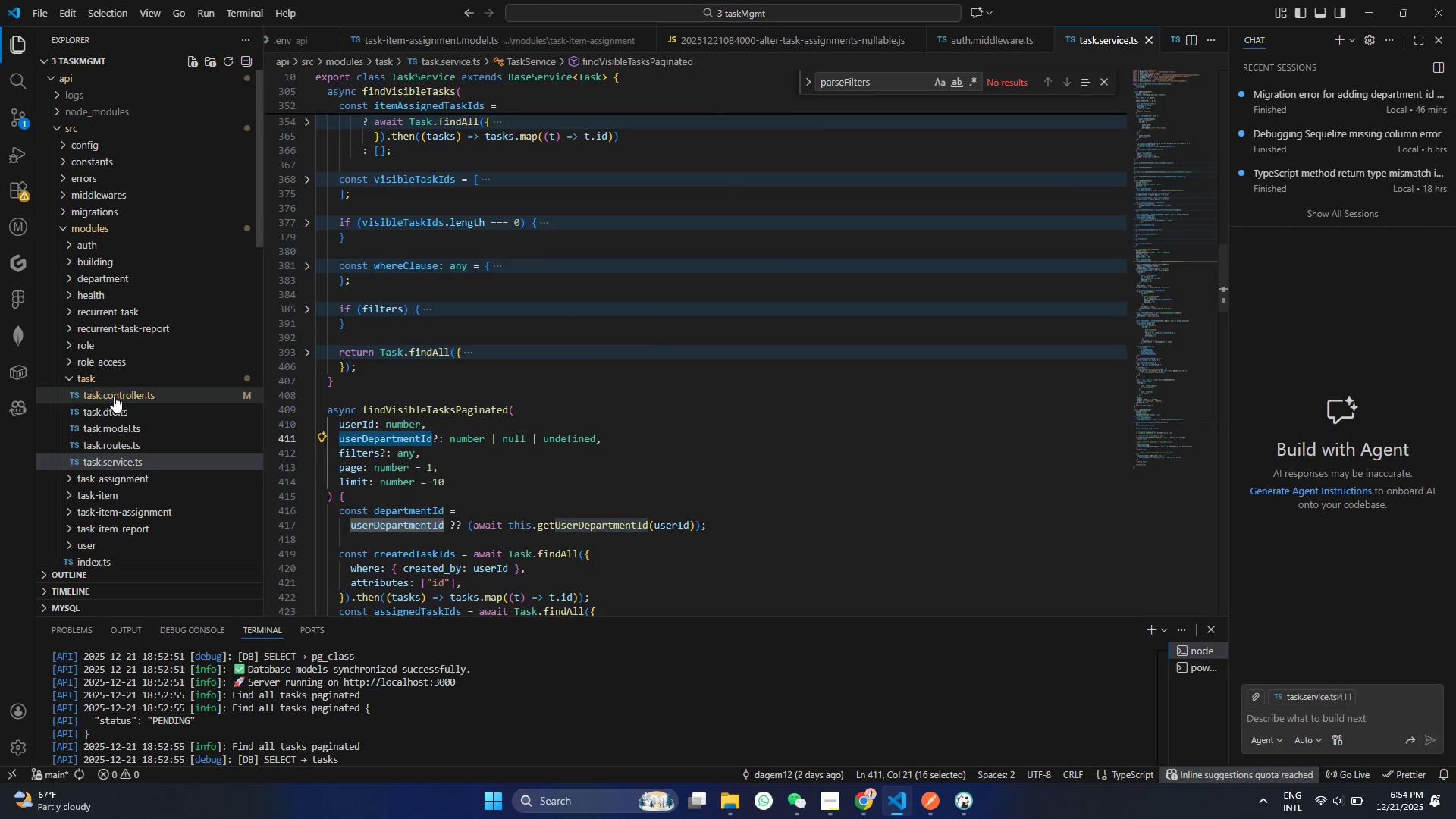 
left_click([114, 394])
 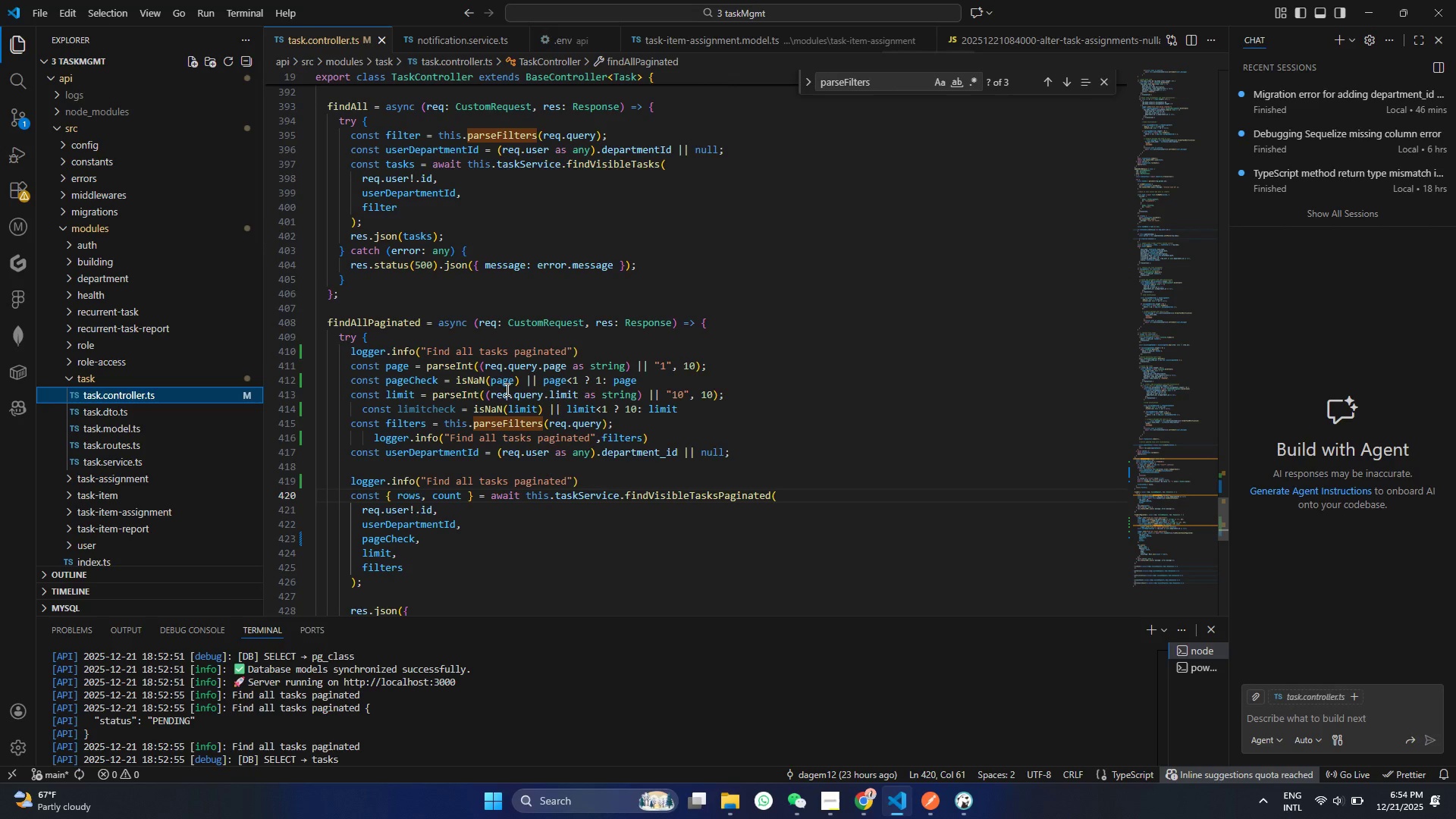 
scroll: coordinate [505, 399], scroll_direction: down, amount: 5.0
 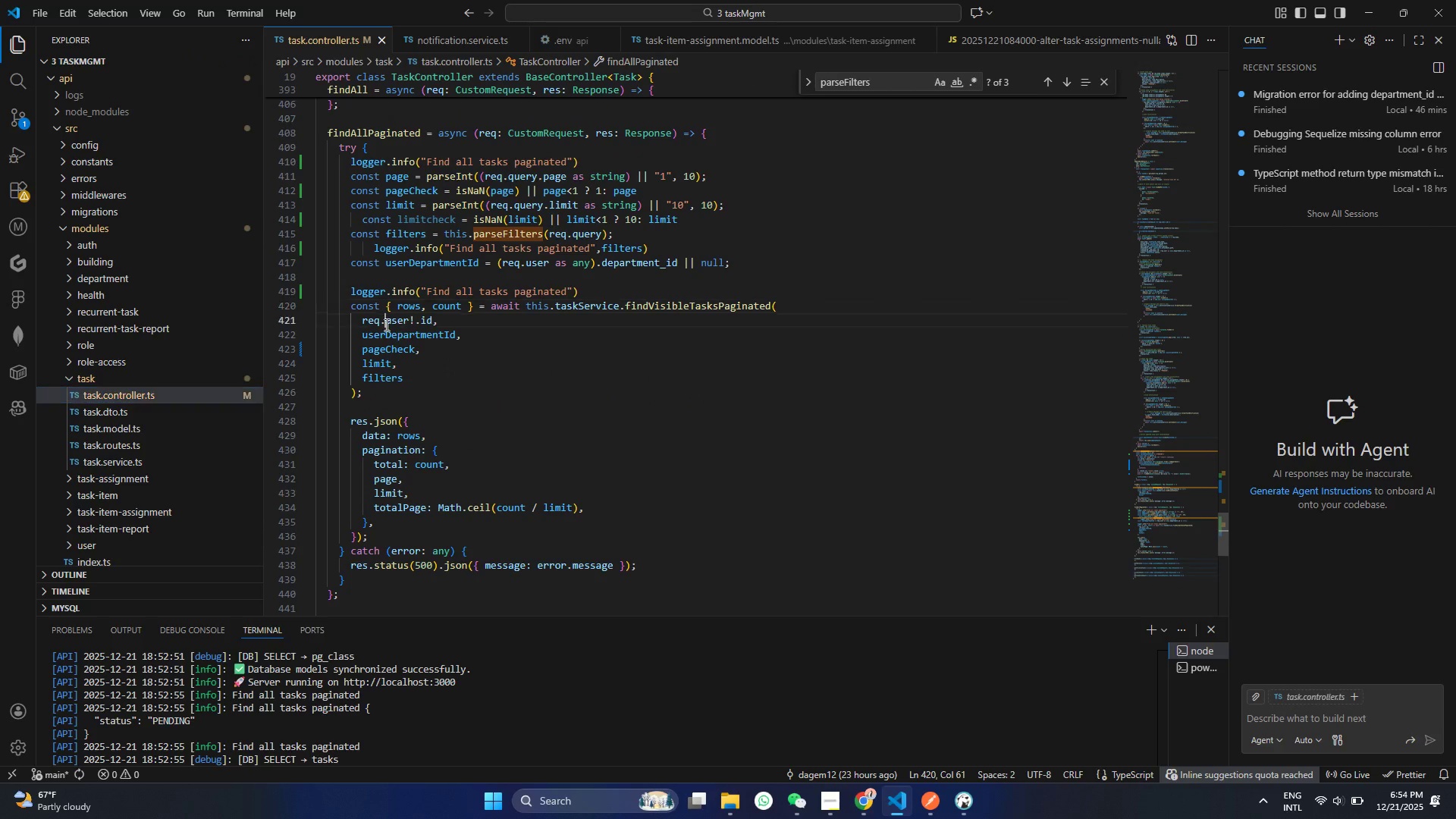 
double_click([385, 325])
 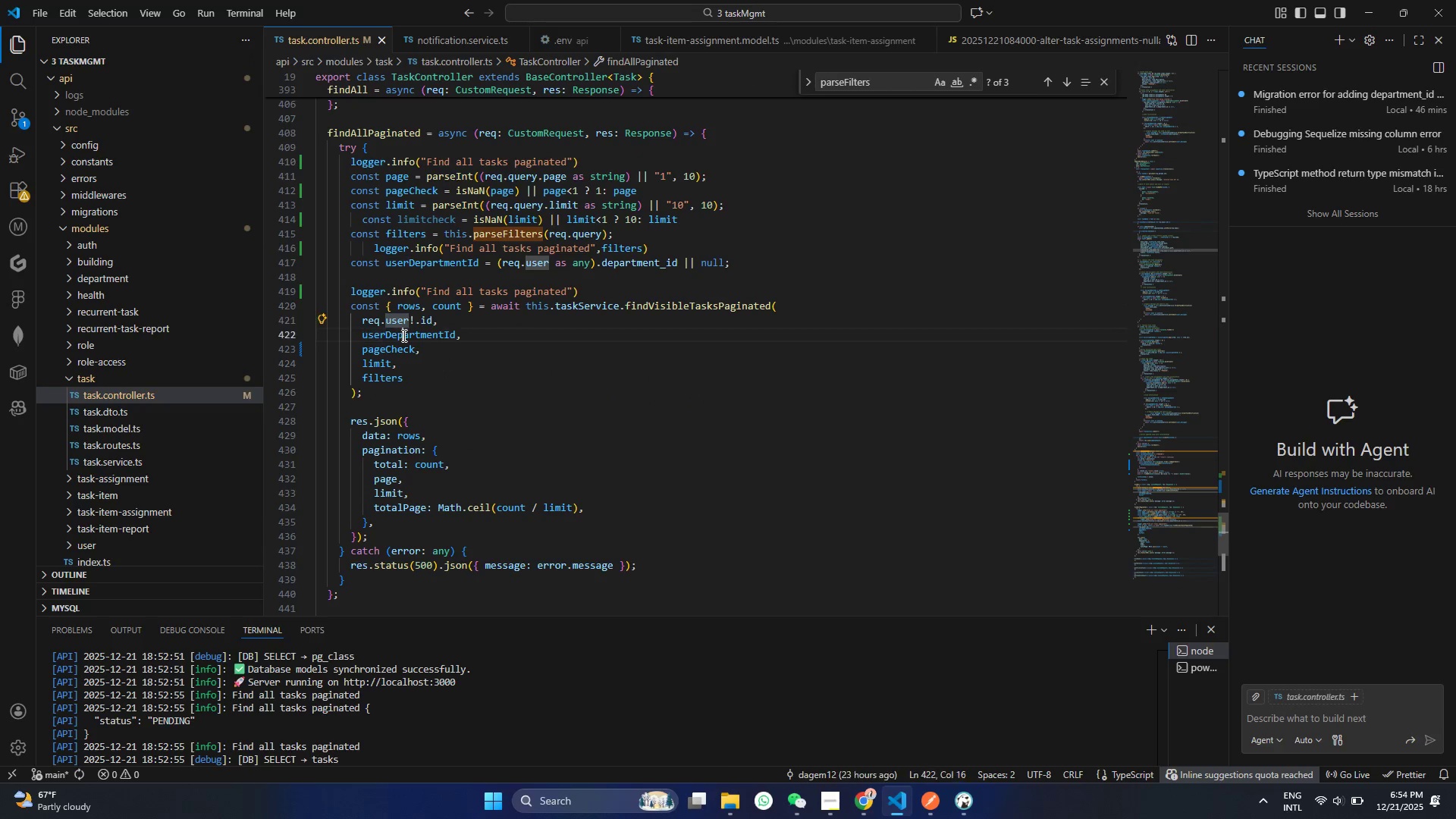 
triple_click([403, 335])
 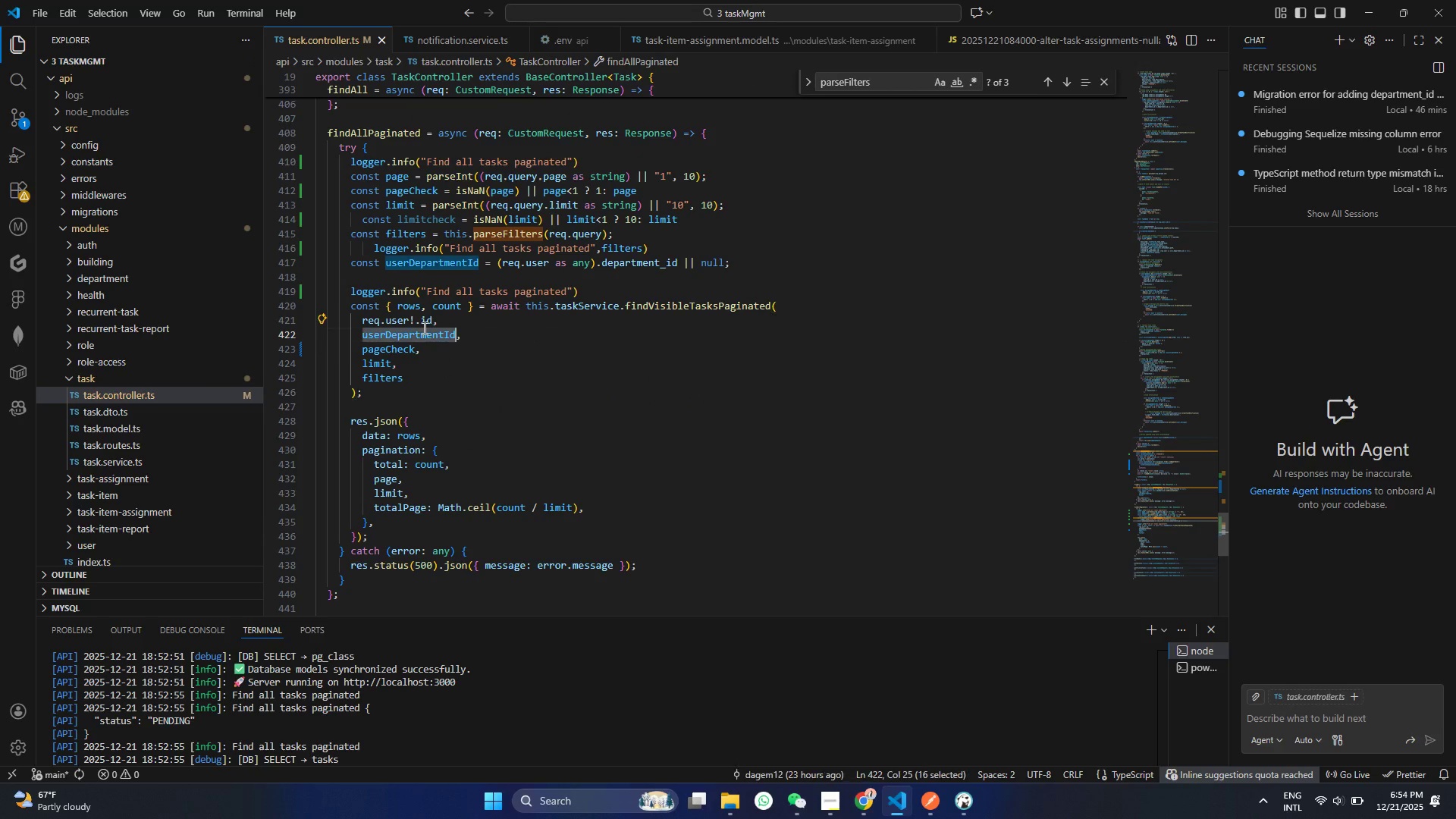 
triple_click([403, 335])
 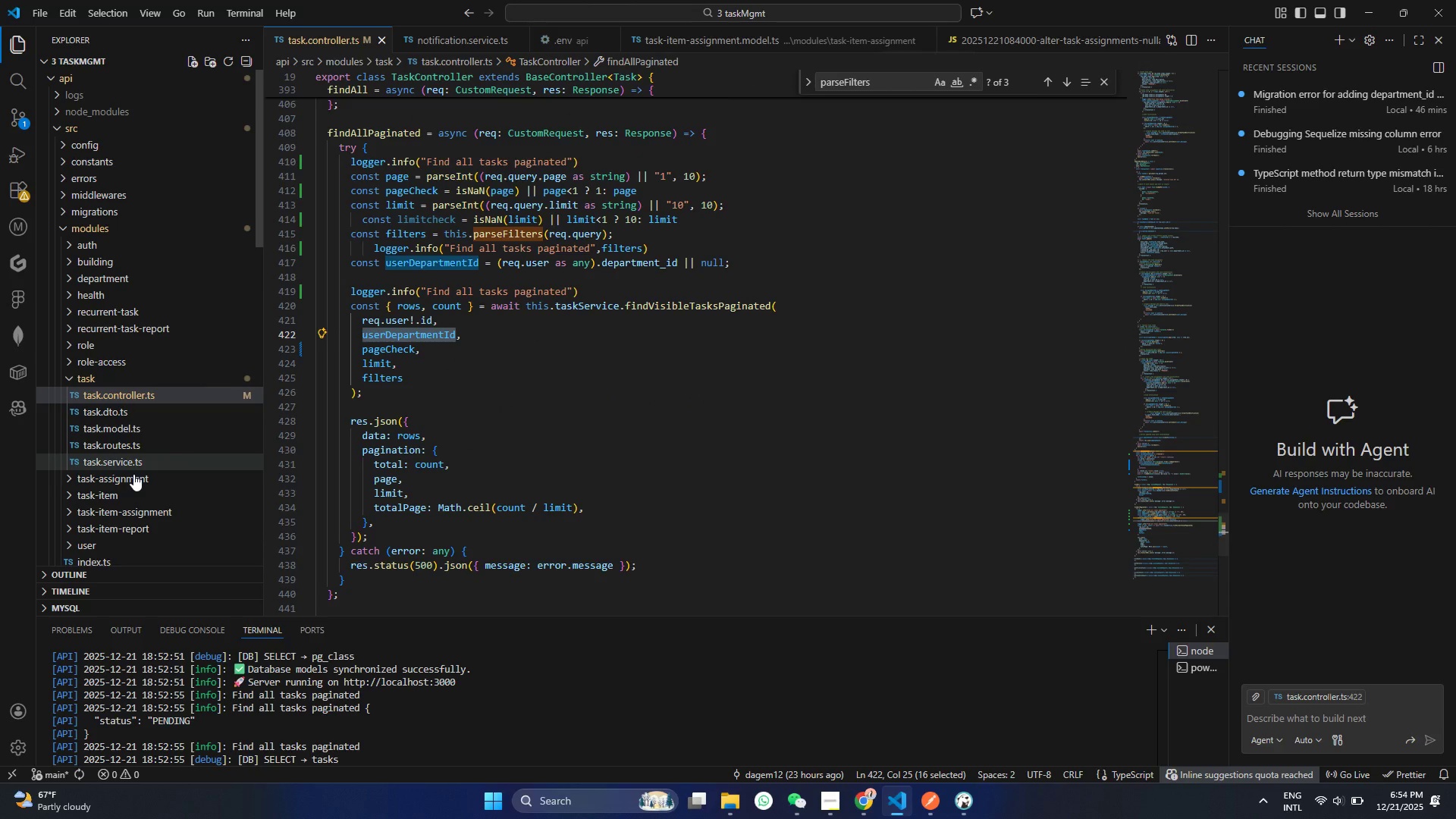 
left_click([134, 457])
 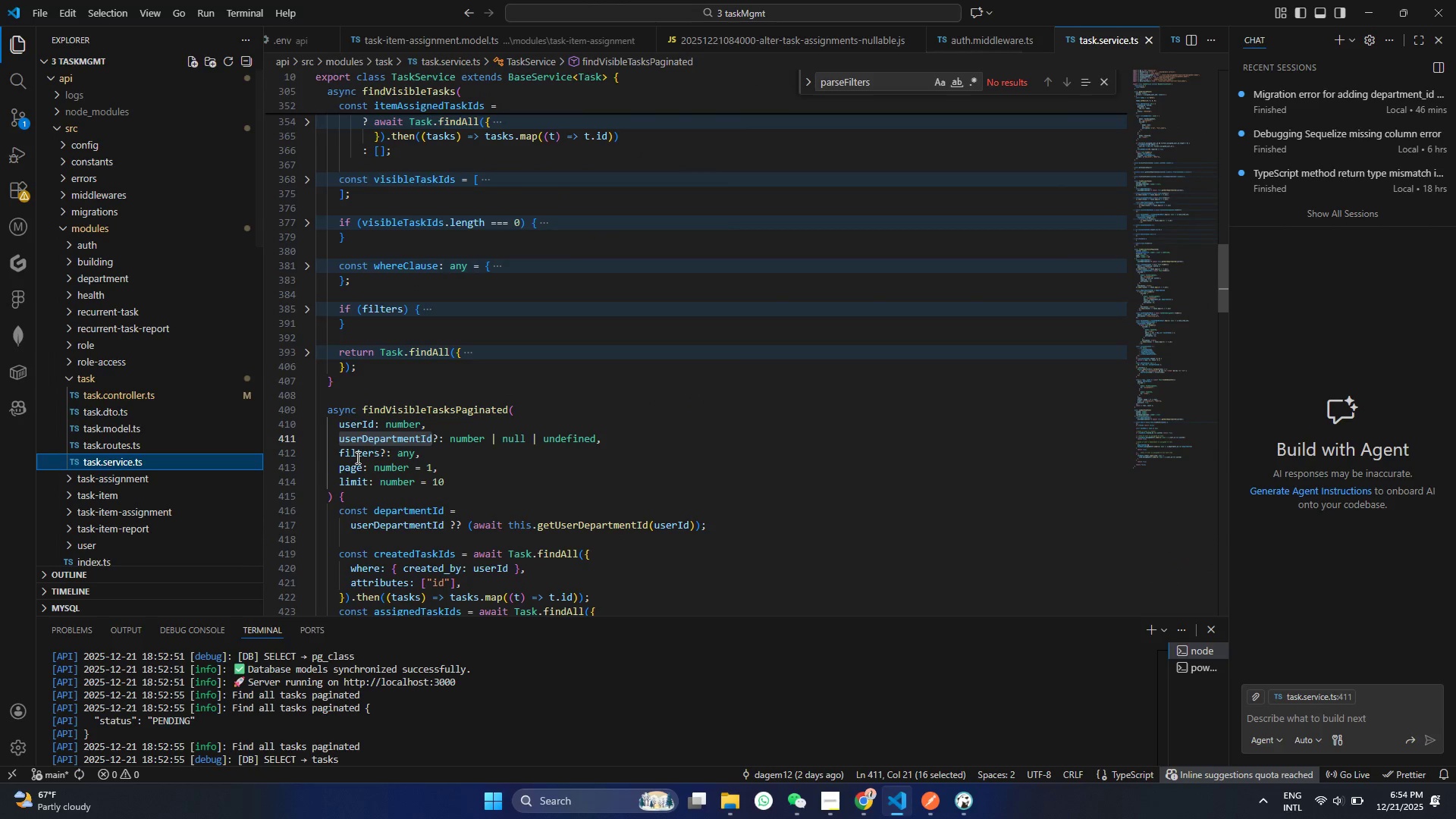 
double_click([356, 456])
 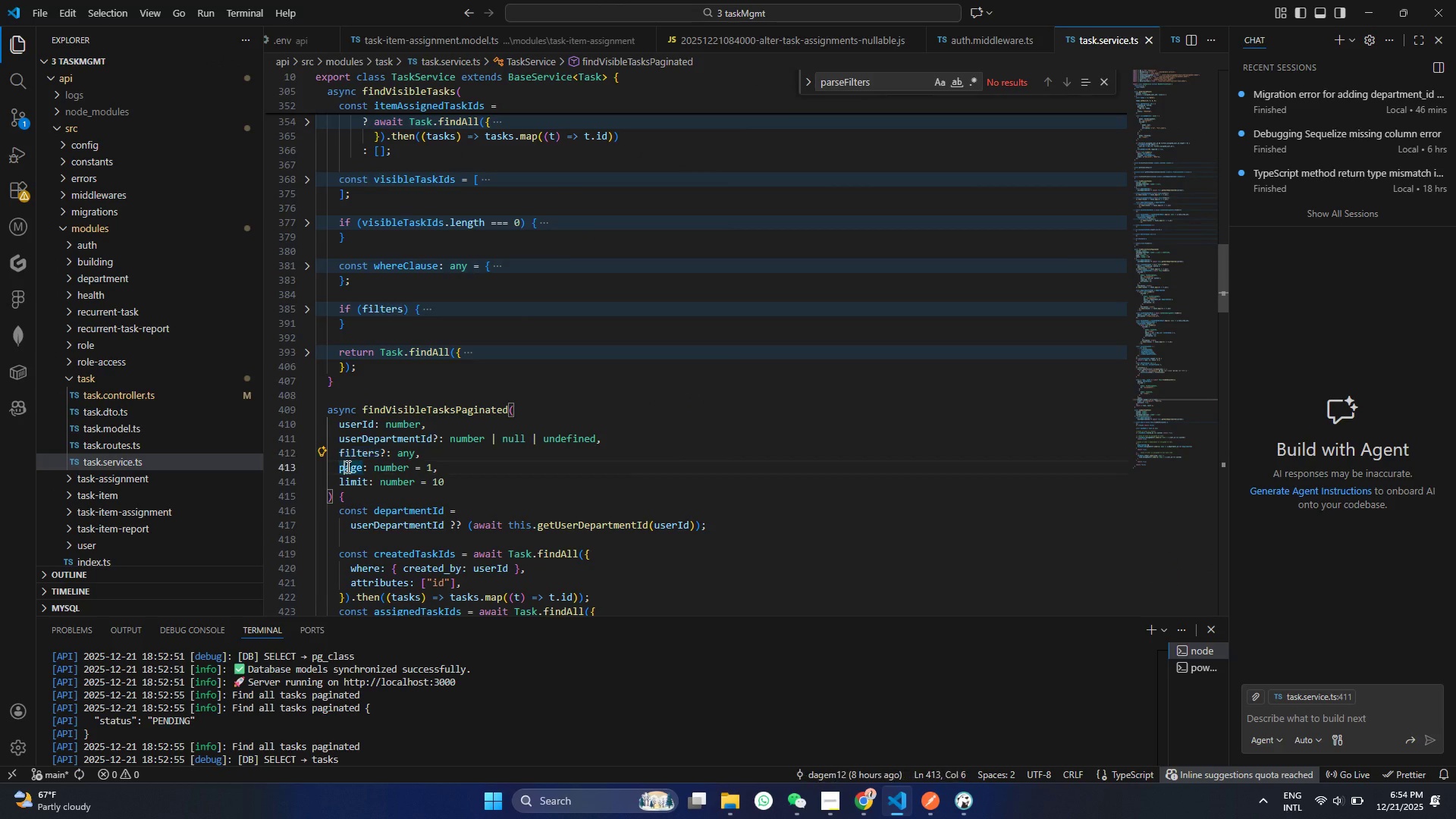 
triple_click([347, 466])
 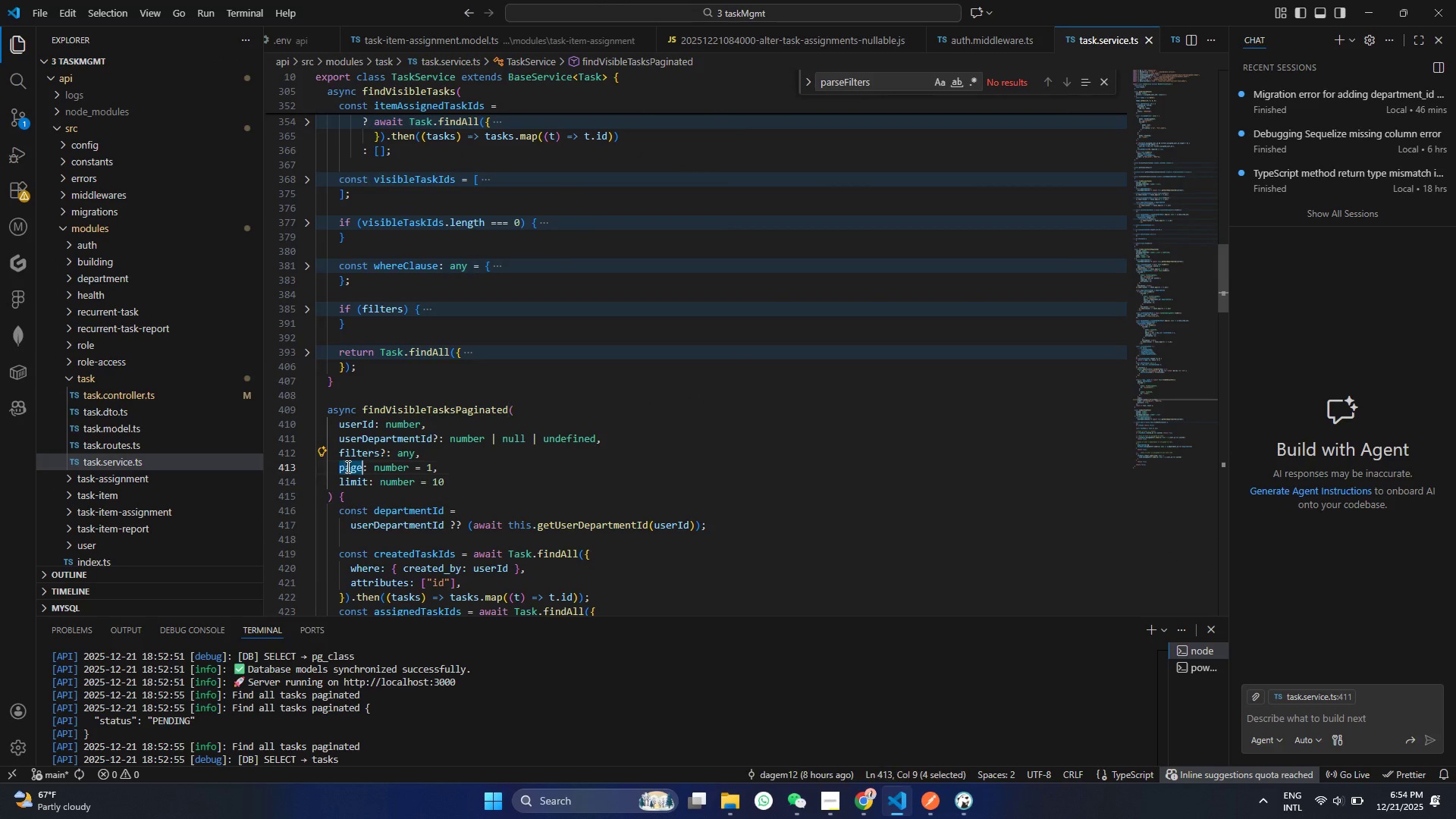 
triple_click([347, 466])
 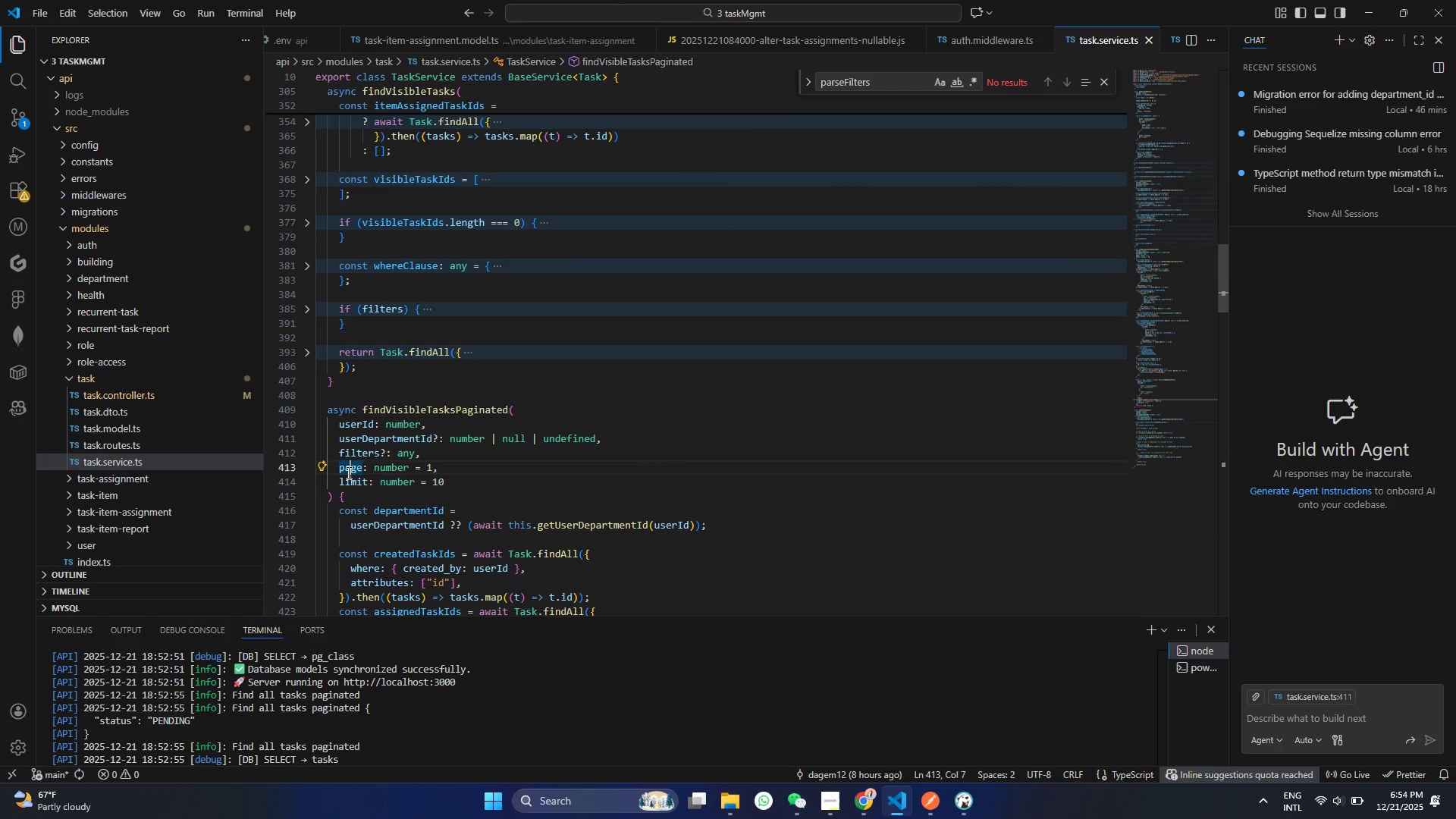 
triple_click([347, 472])
 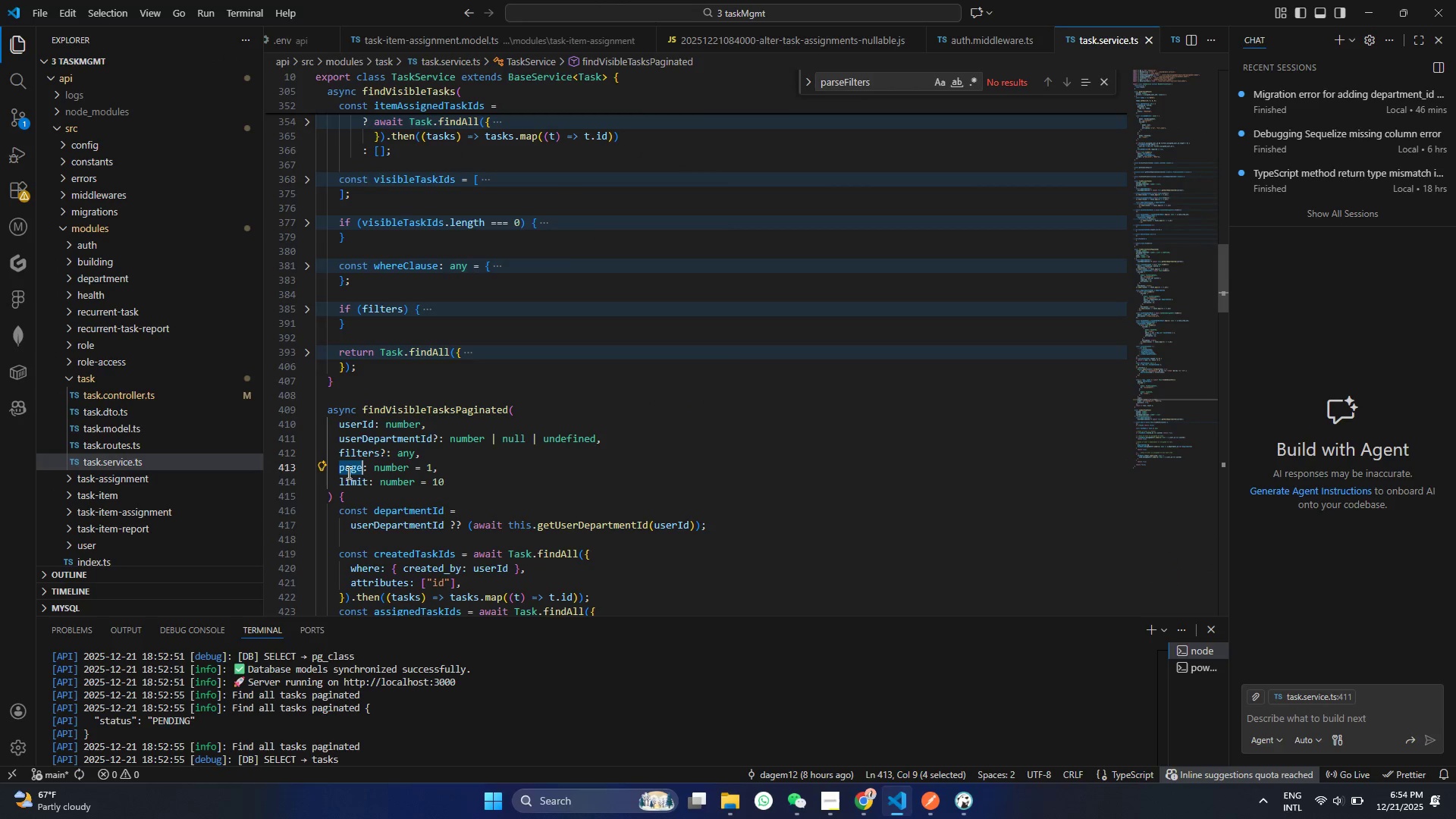 
triple_click([347, 472])
 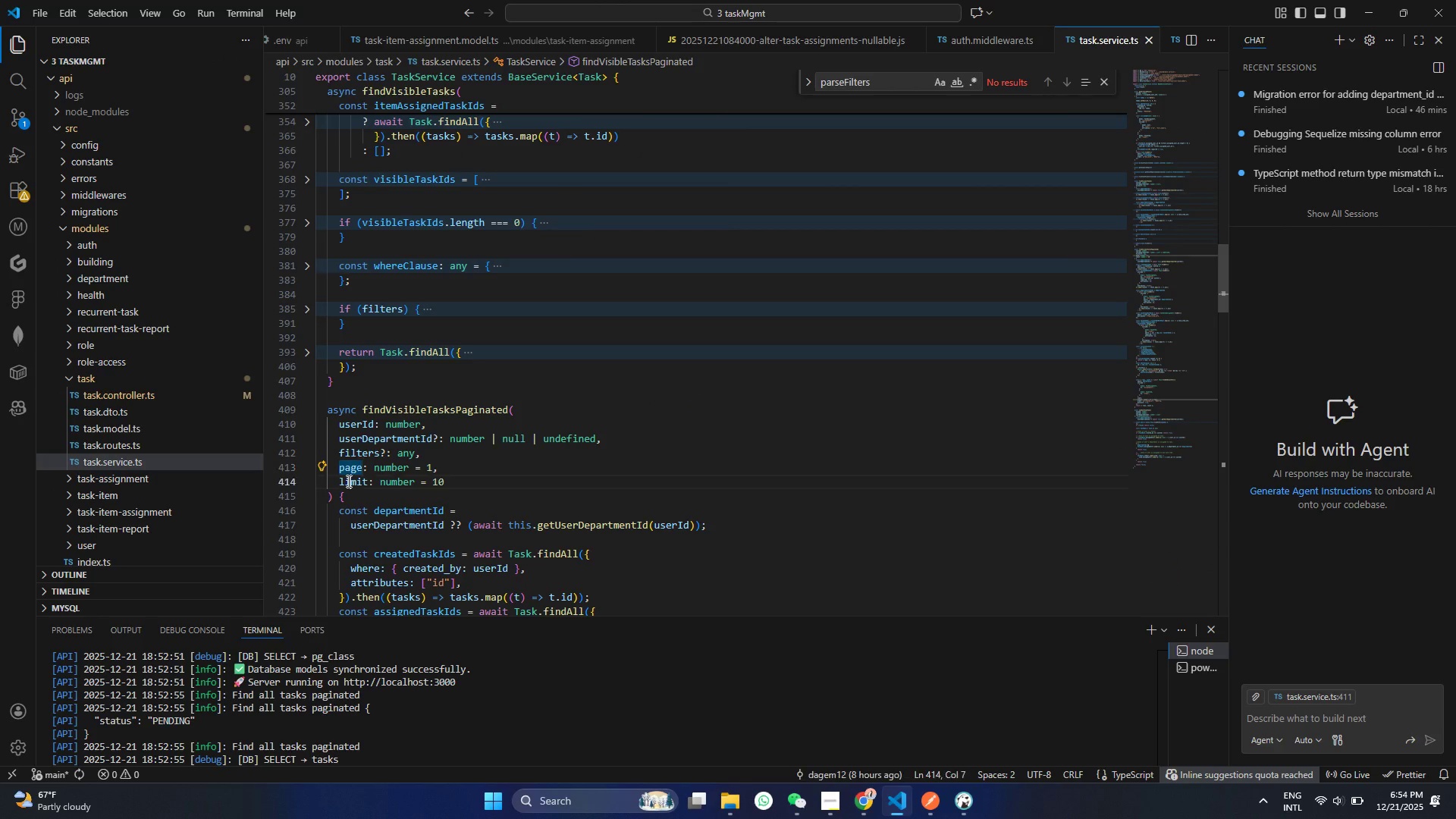 
triple_click([347, 481])
 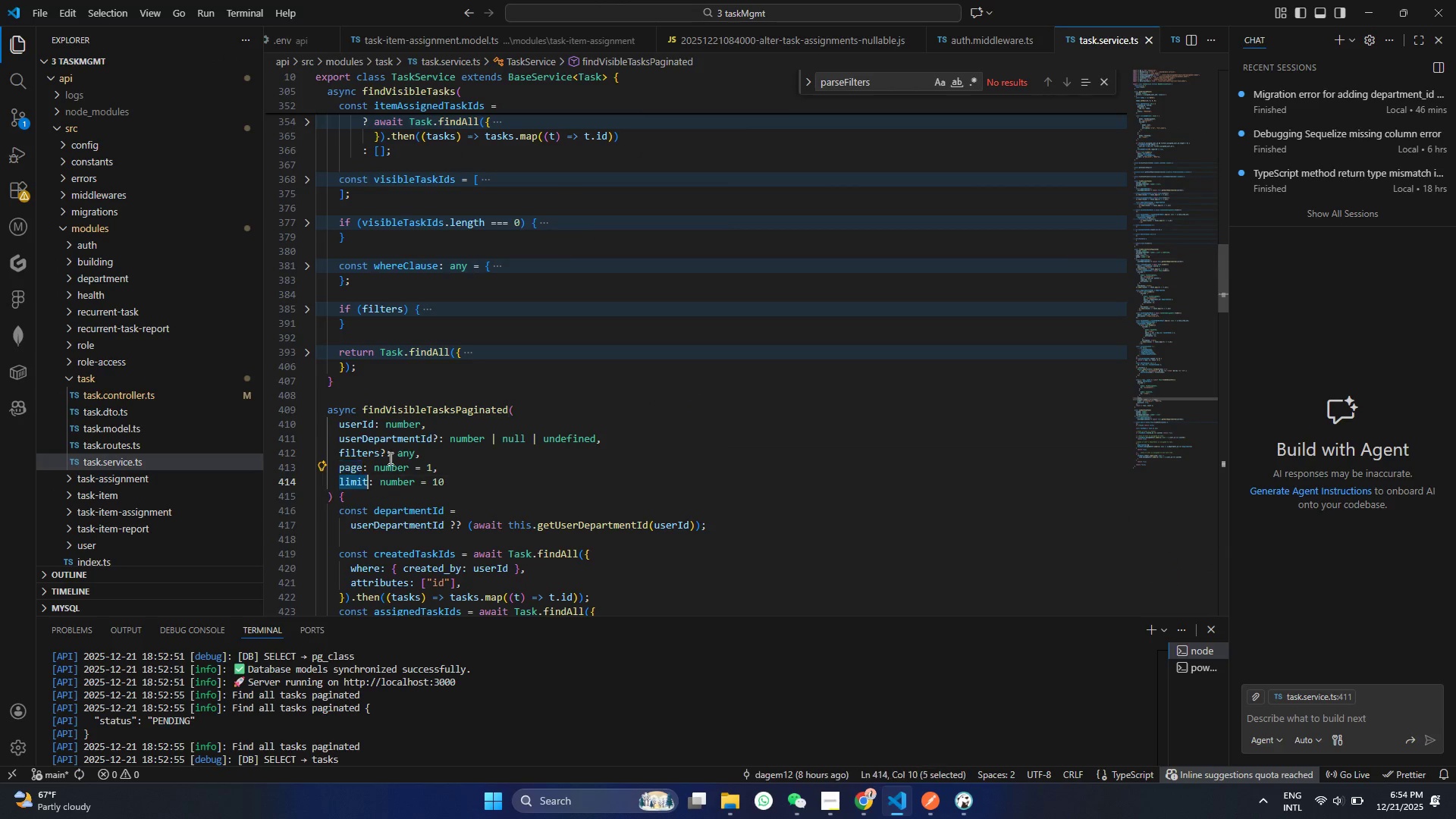 
triple_click([347, 481])
 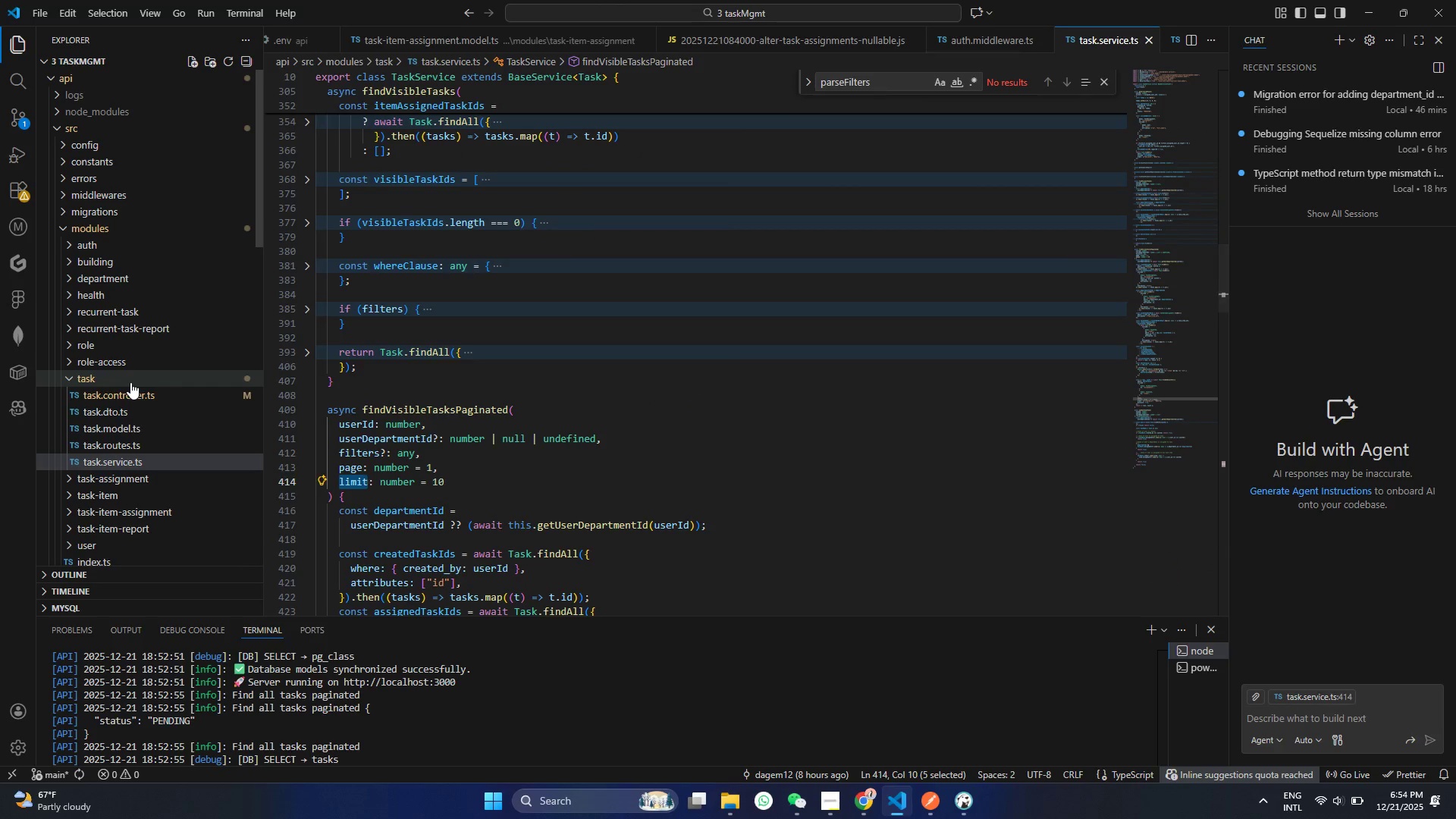 
double_click([128, 394])
 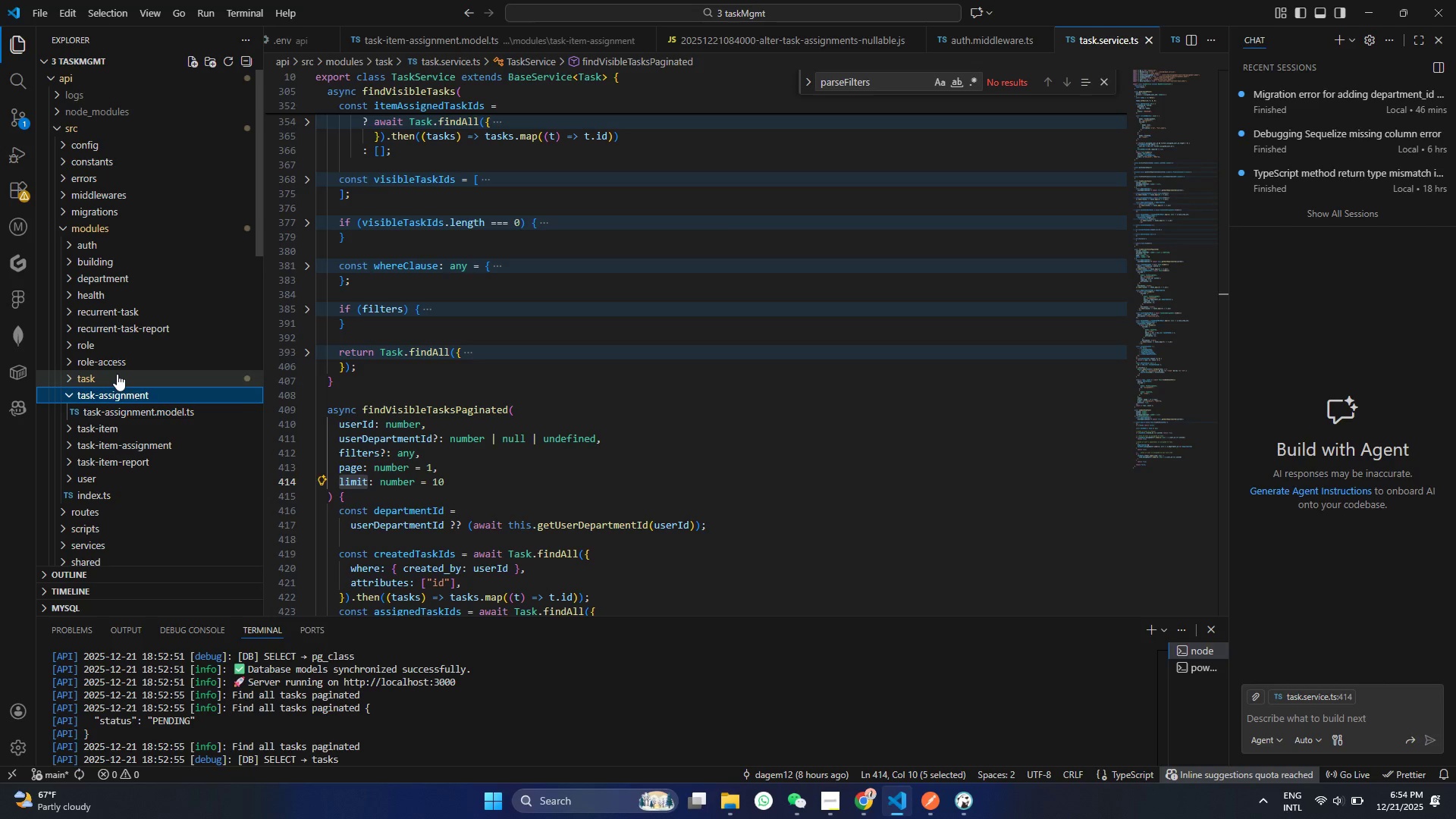 
left_click([117, 374])
 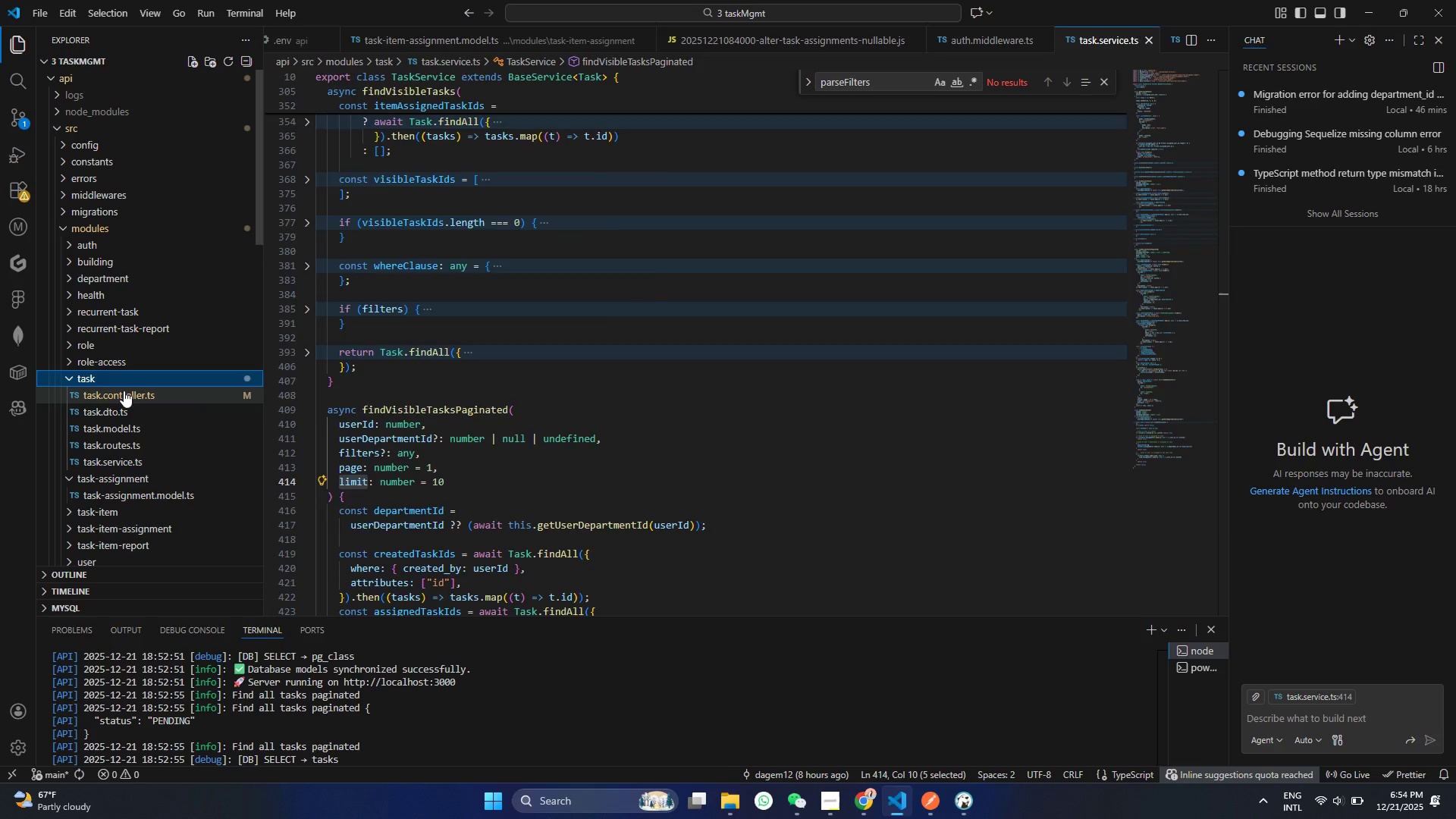 
double_click([124, 391])
 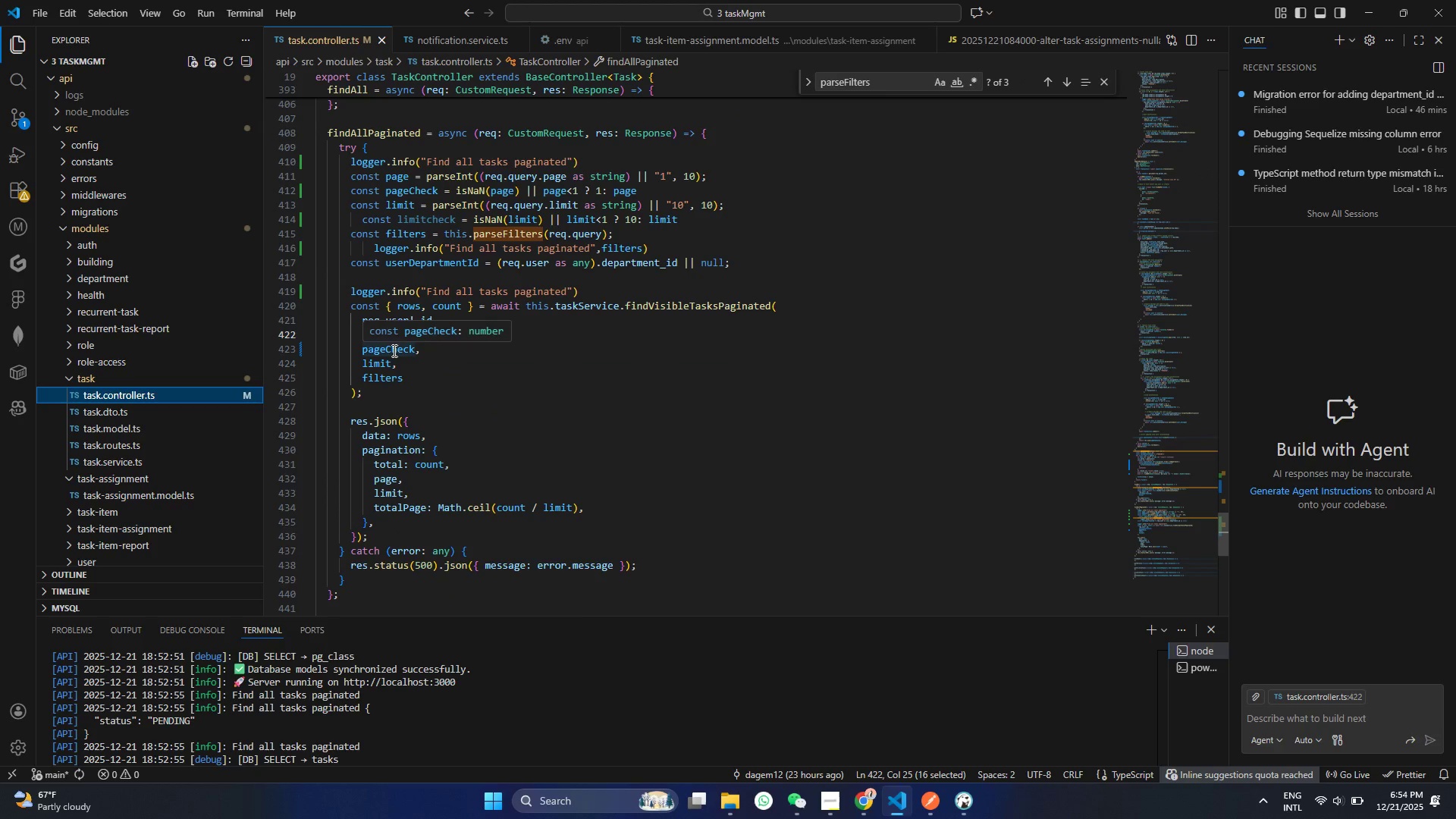 
left_click_drag(start_coordinate=[410, 376], to_coordinate=[359, 375])
 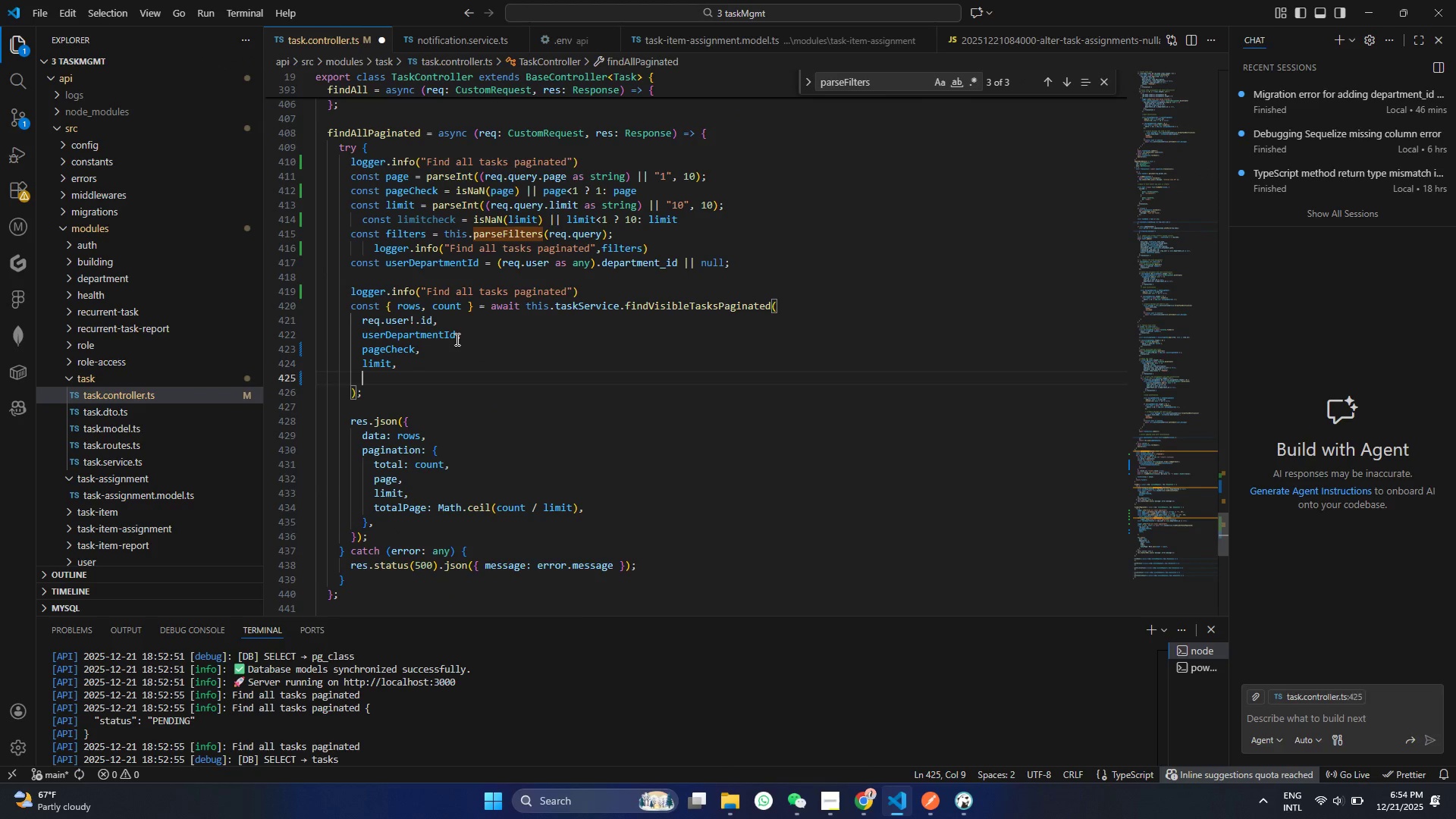 
key(Control+X)
 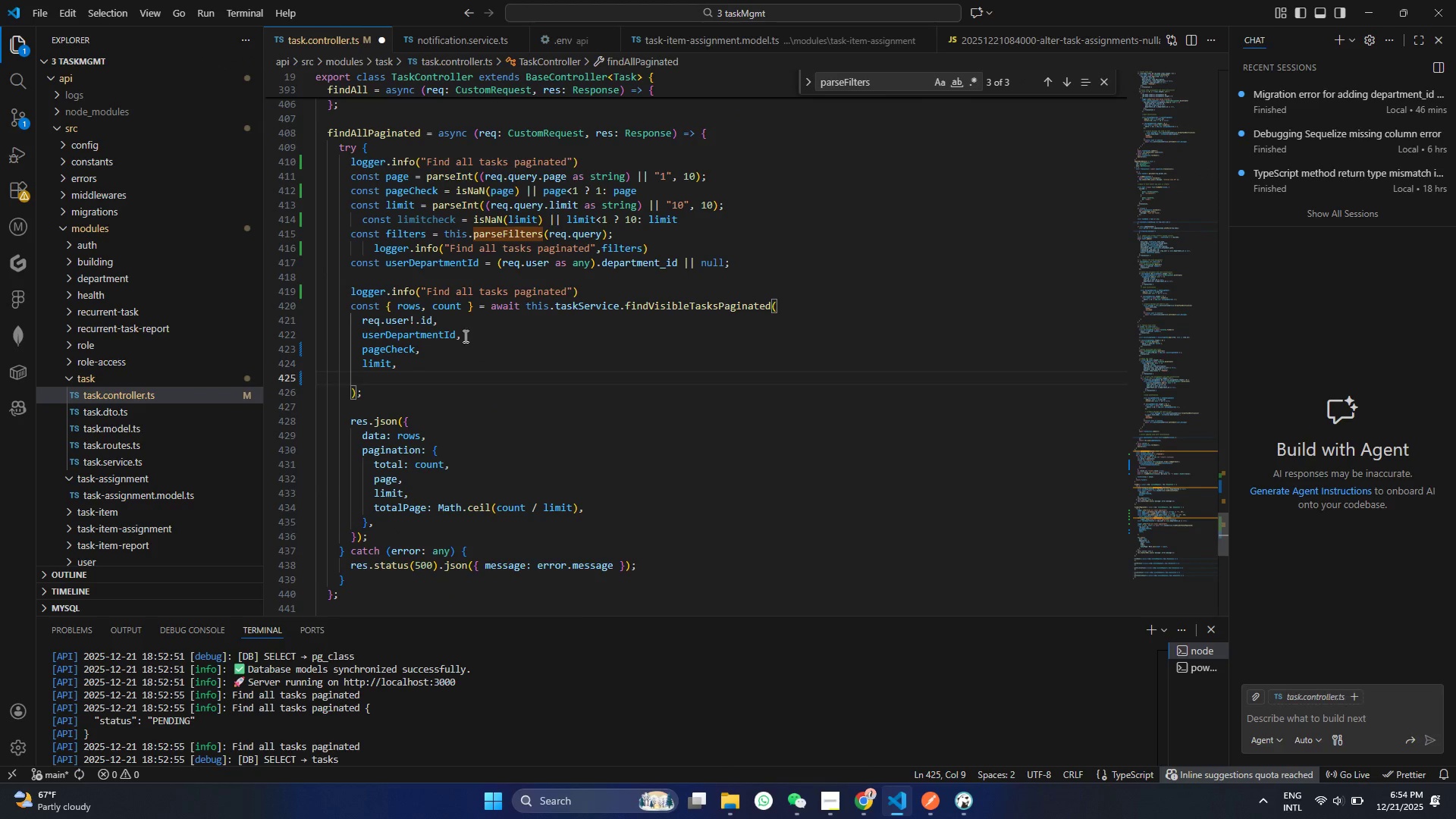 
left_click([464, 336])
 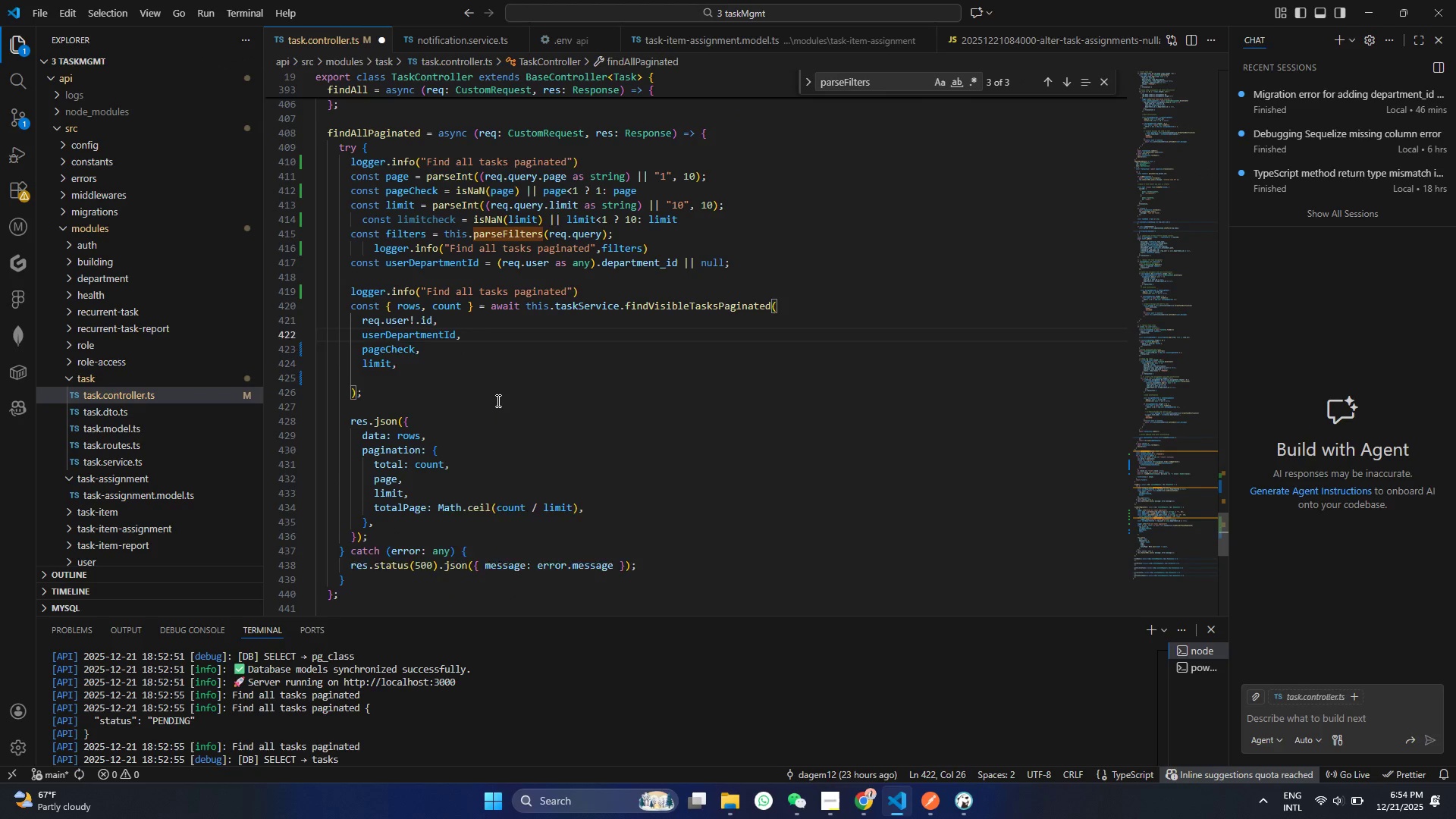 
key(Enter)
 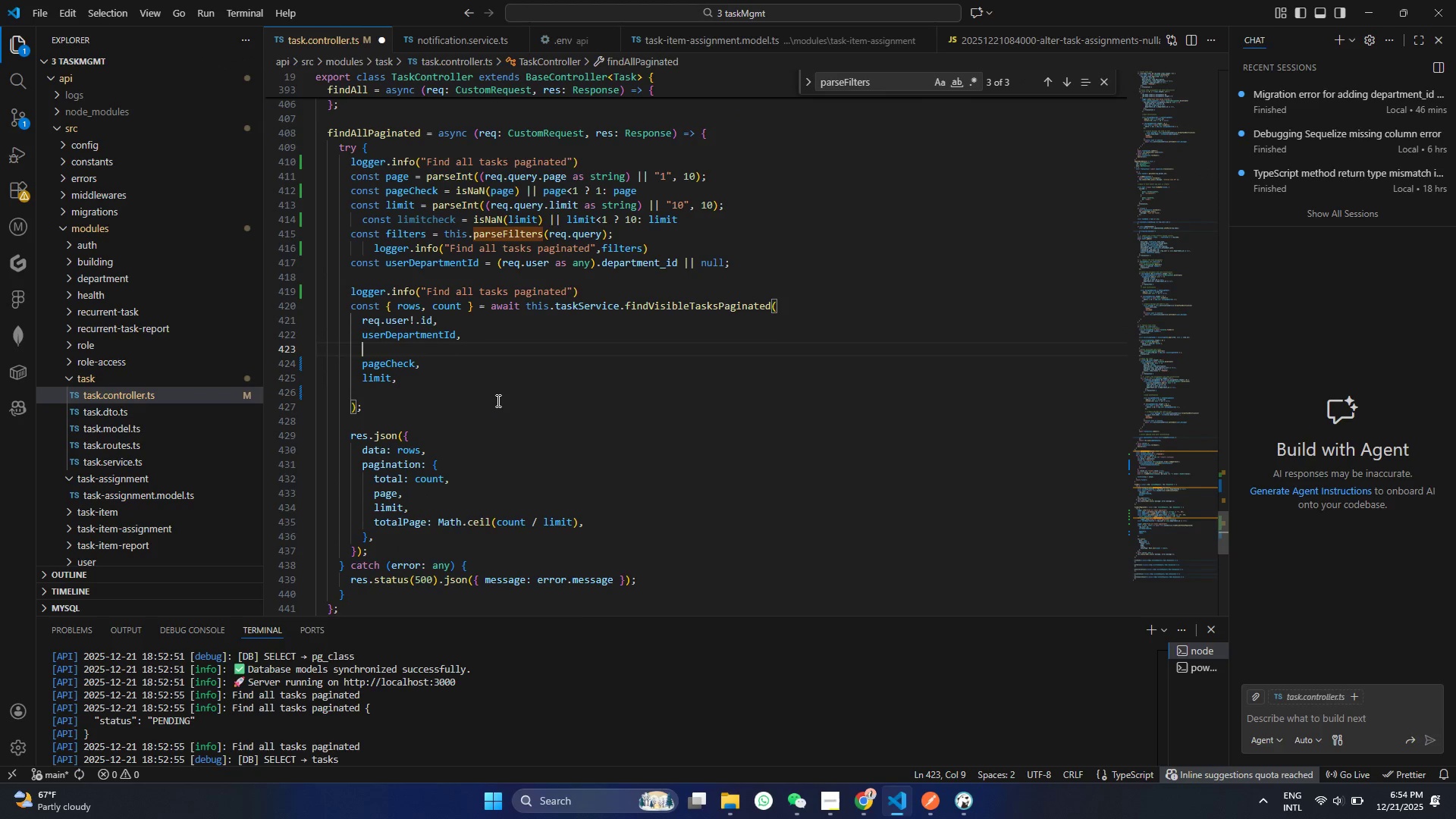 
key(Control+ControlLeft)
 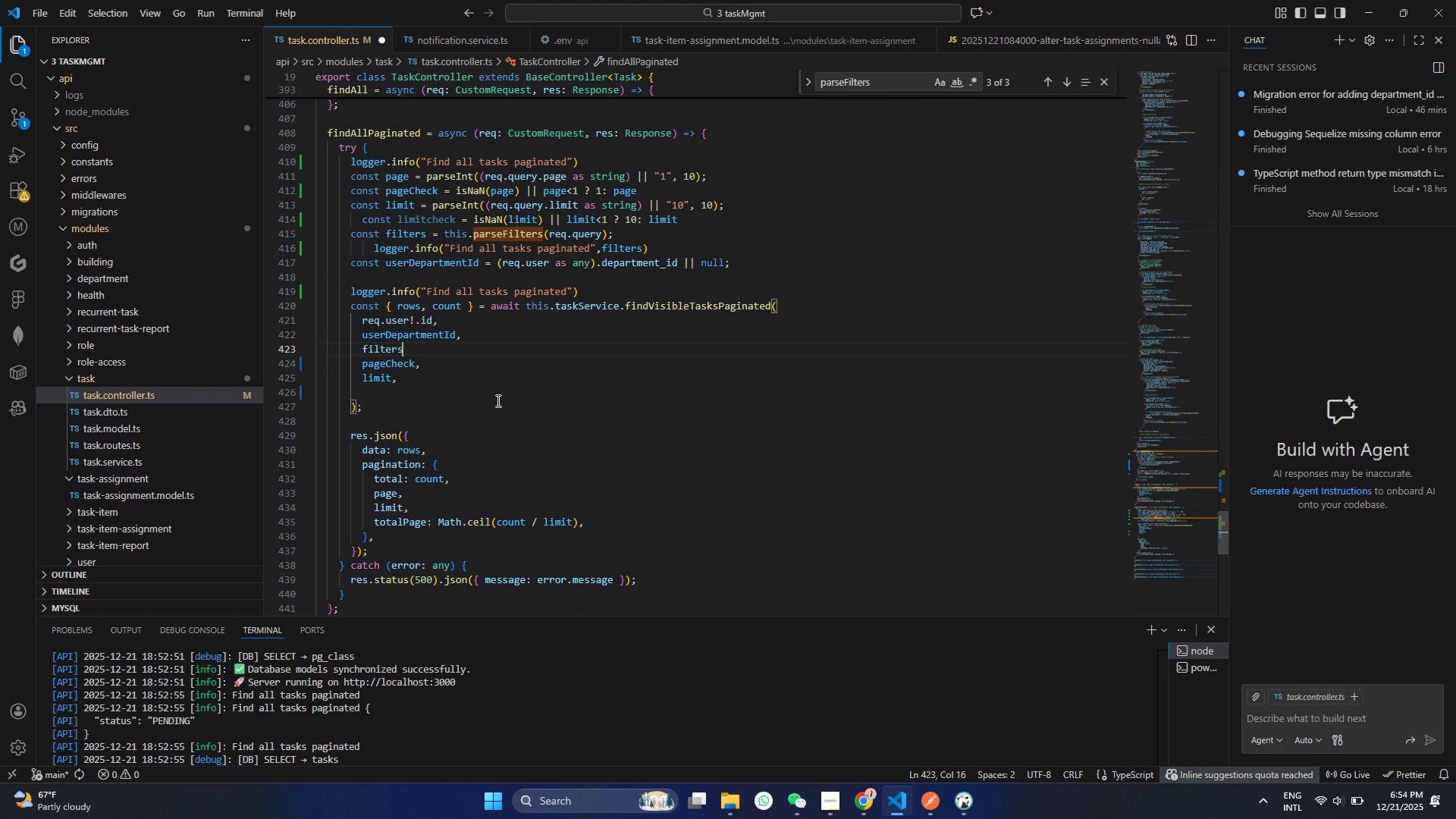 
key(V)
 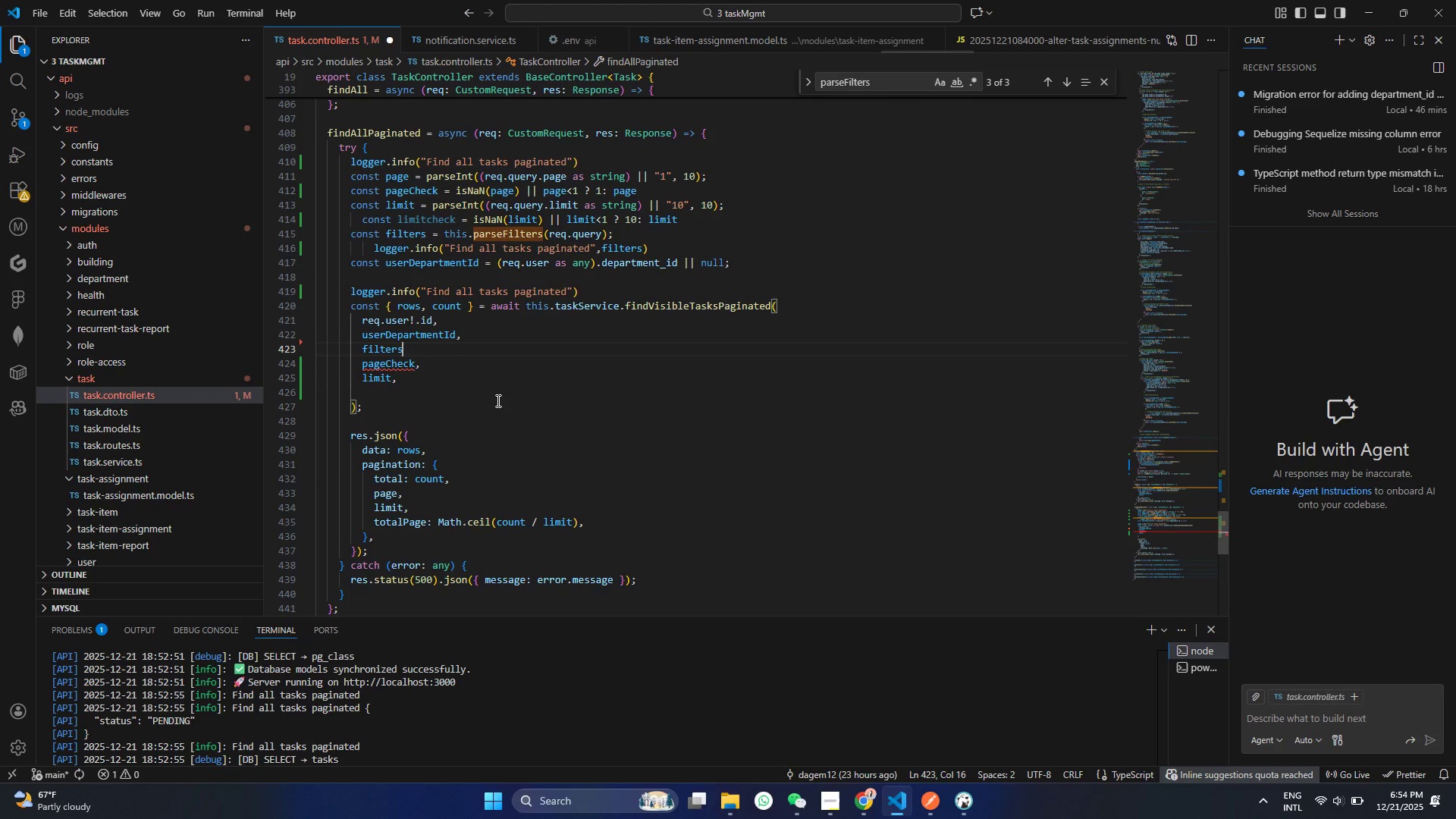 
key(Period)
 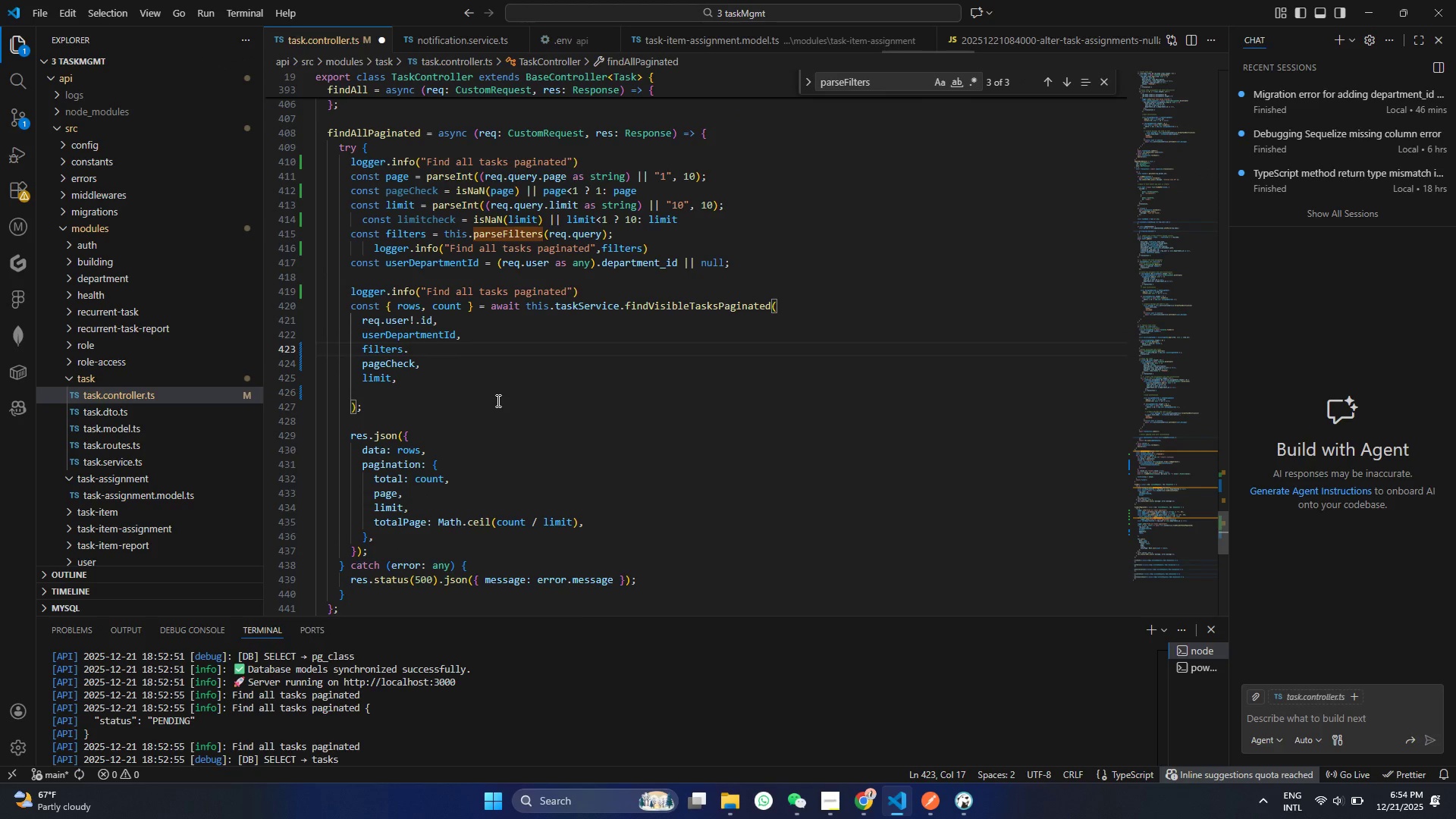 
key(Backspace)
 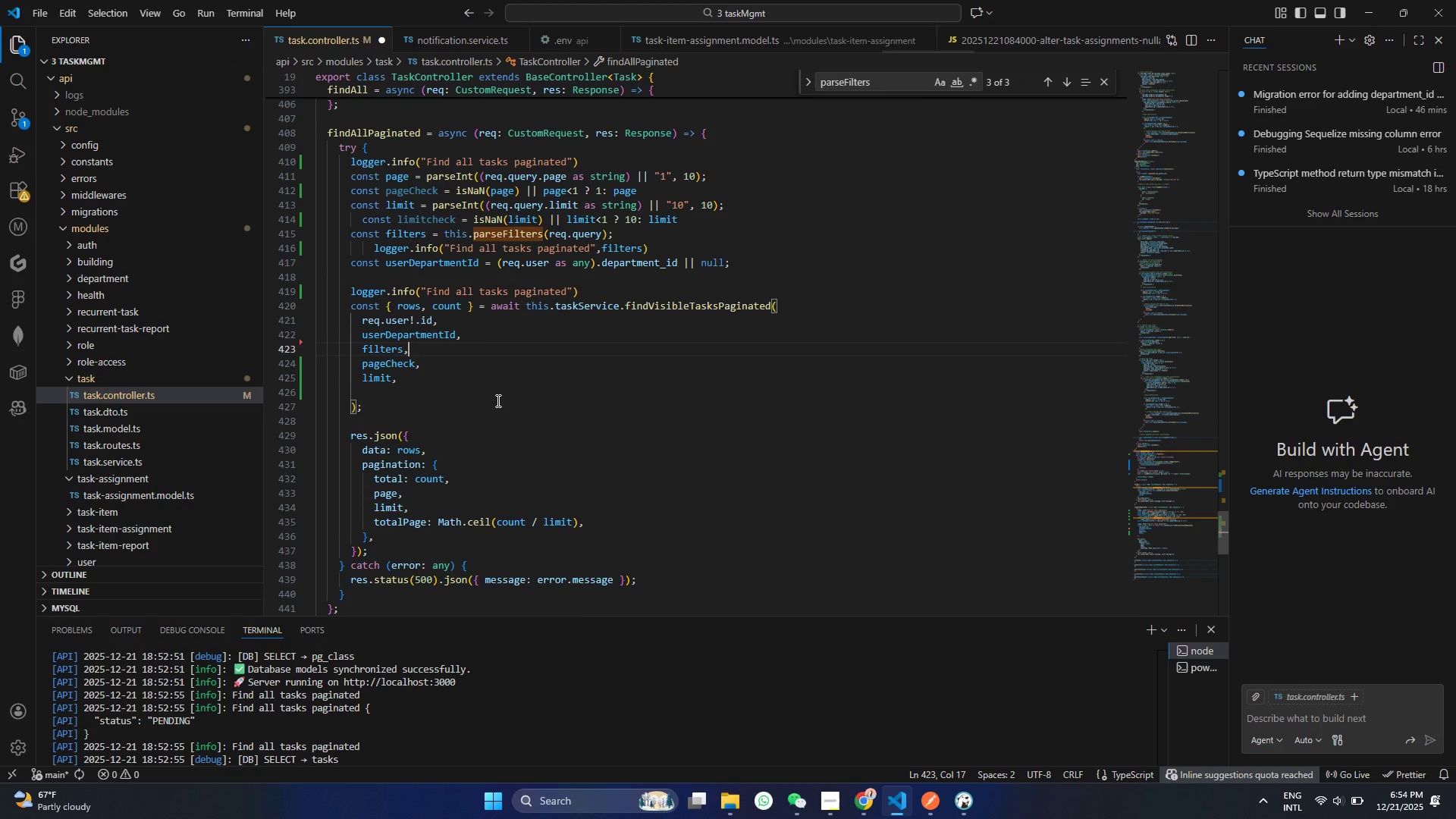 
key(Comma)
 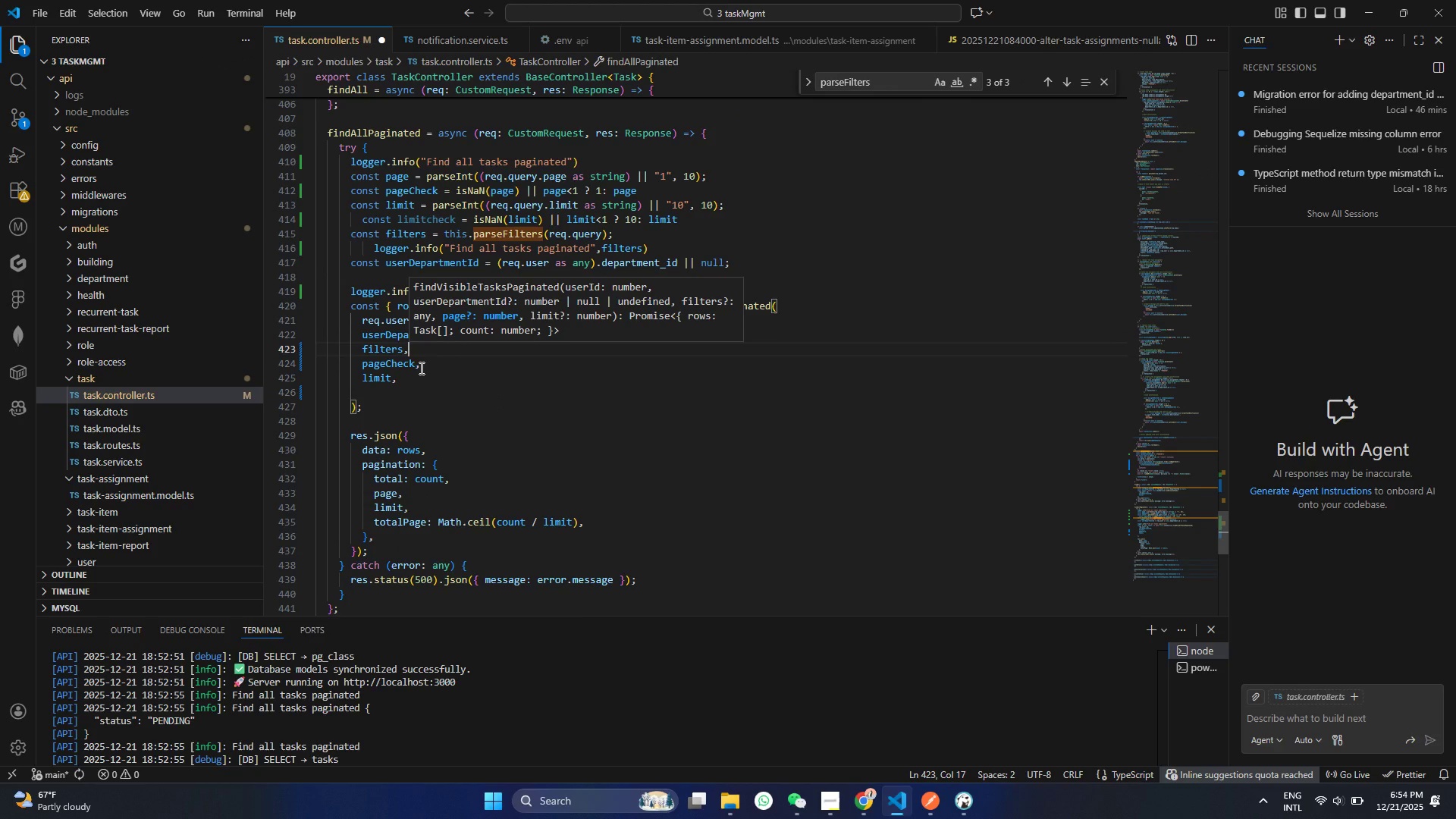 
left_click([420, 368])
 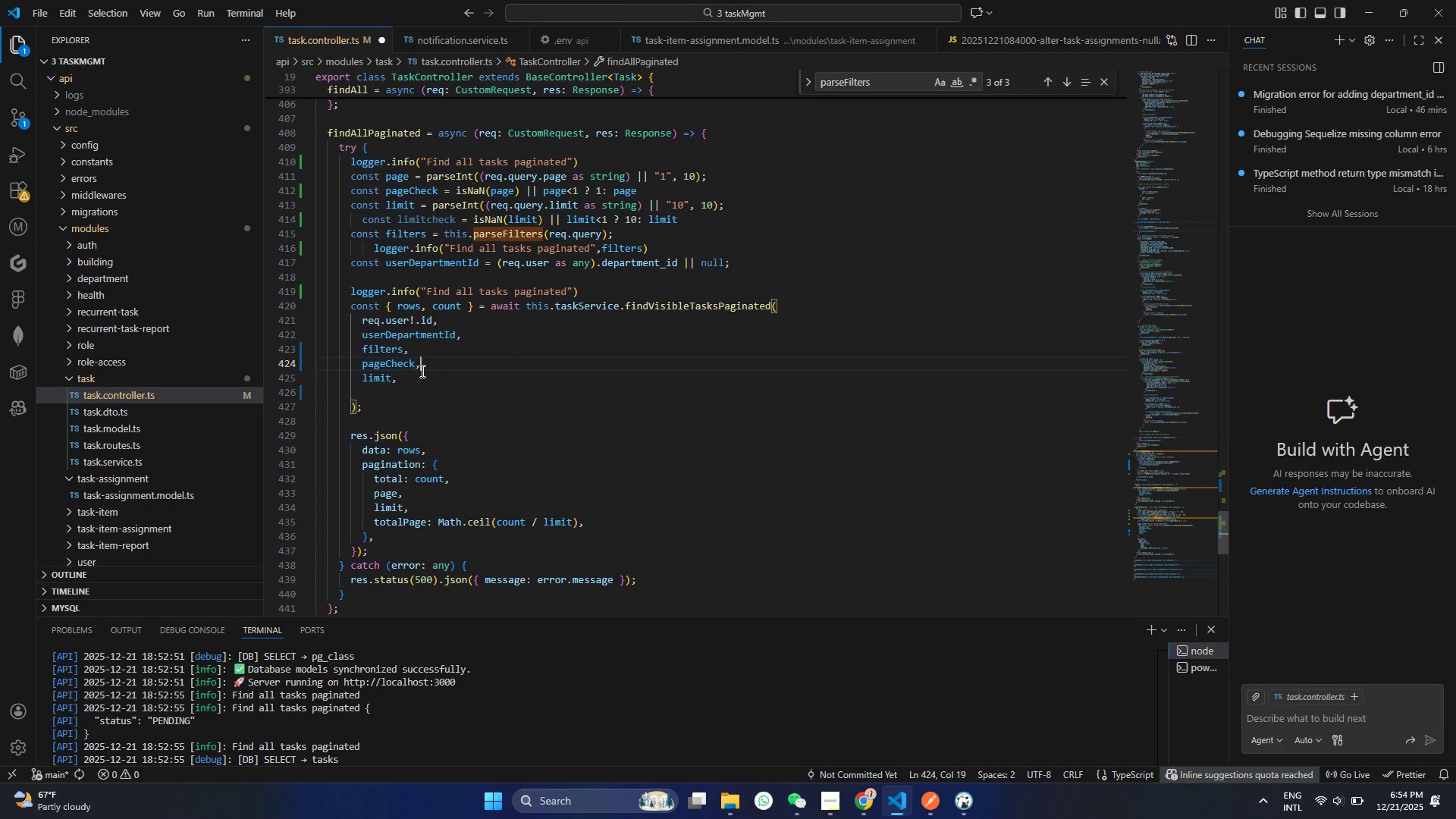 
double_click([413, 381])
 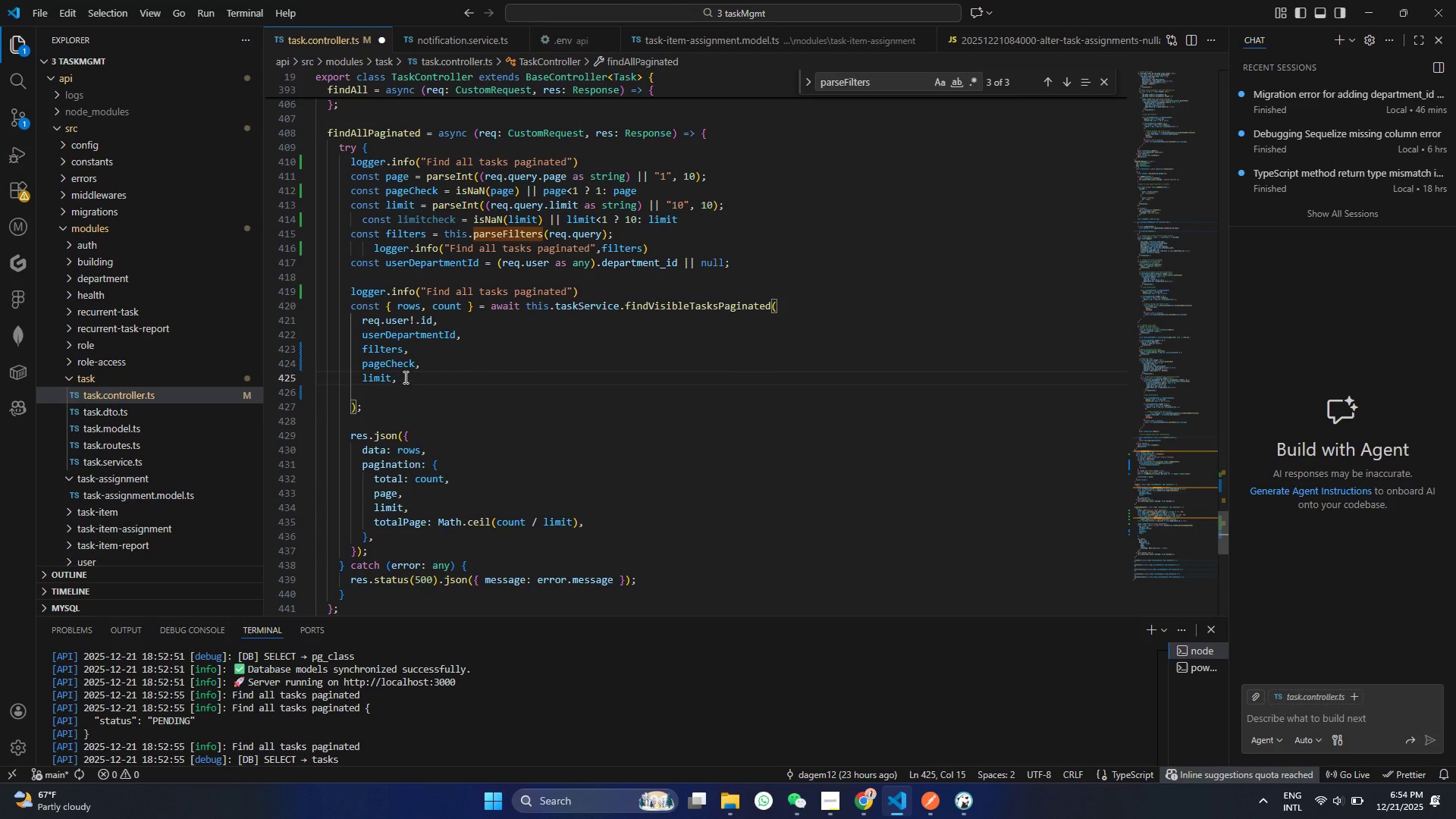 
key(NumLock)
 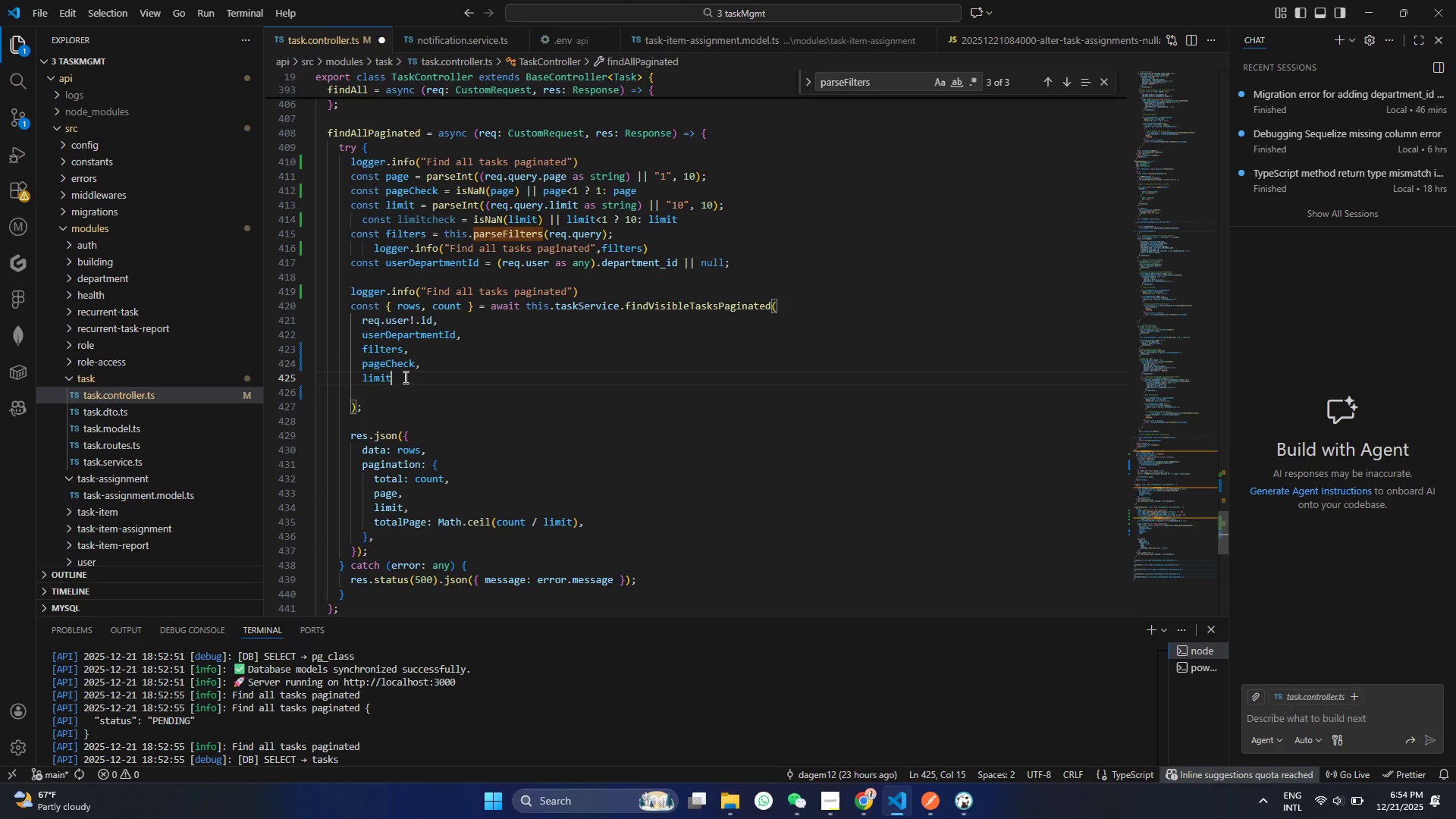 
key(Backspace)
 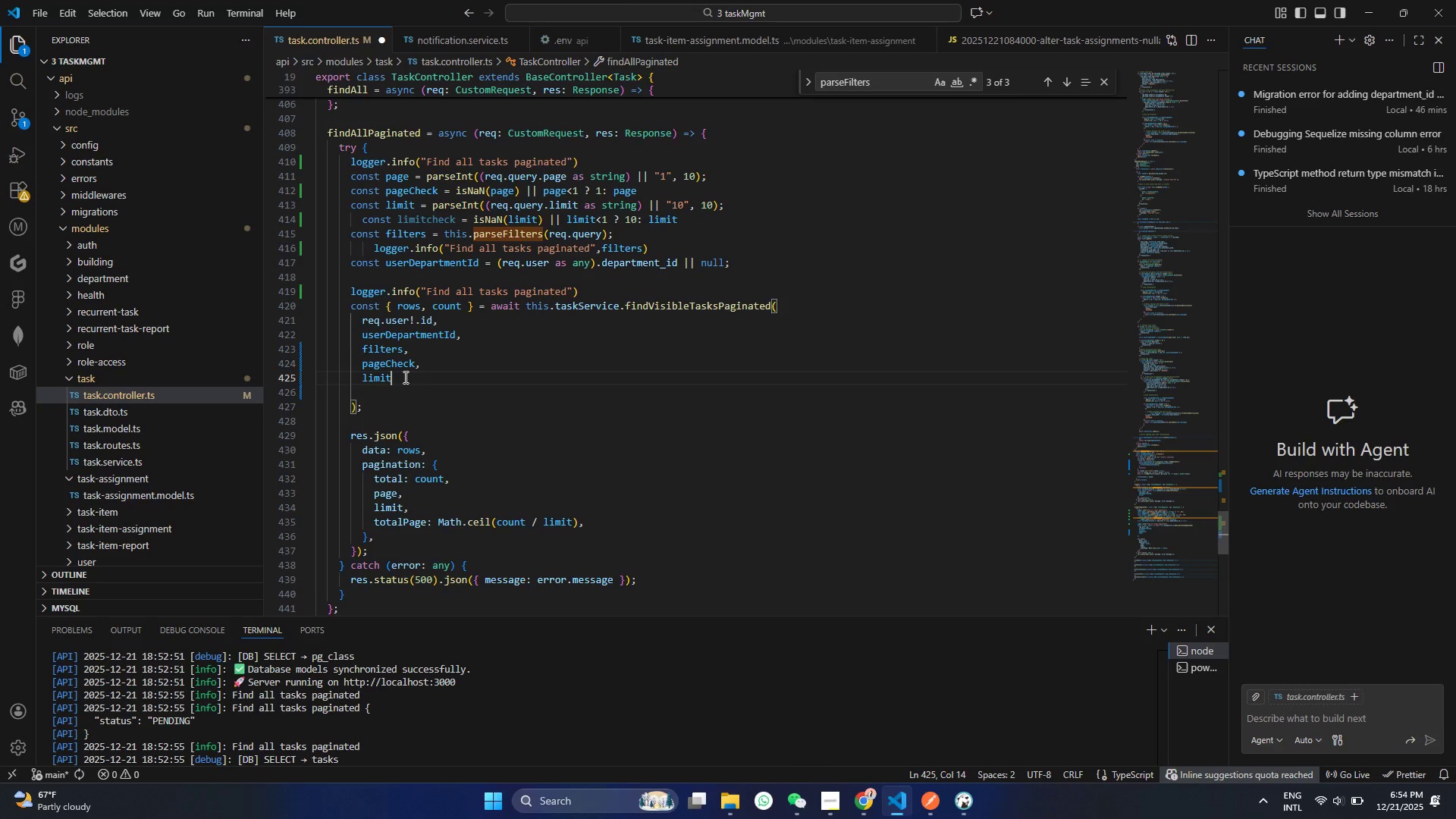 
hold_key(key=ControlLeft, duration=0.31)
 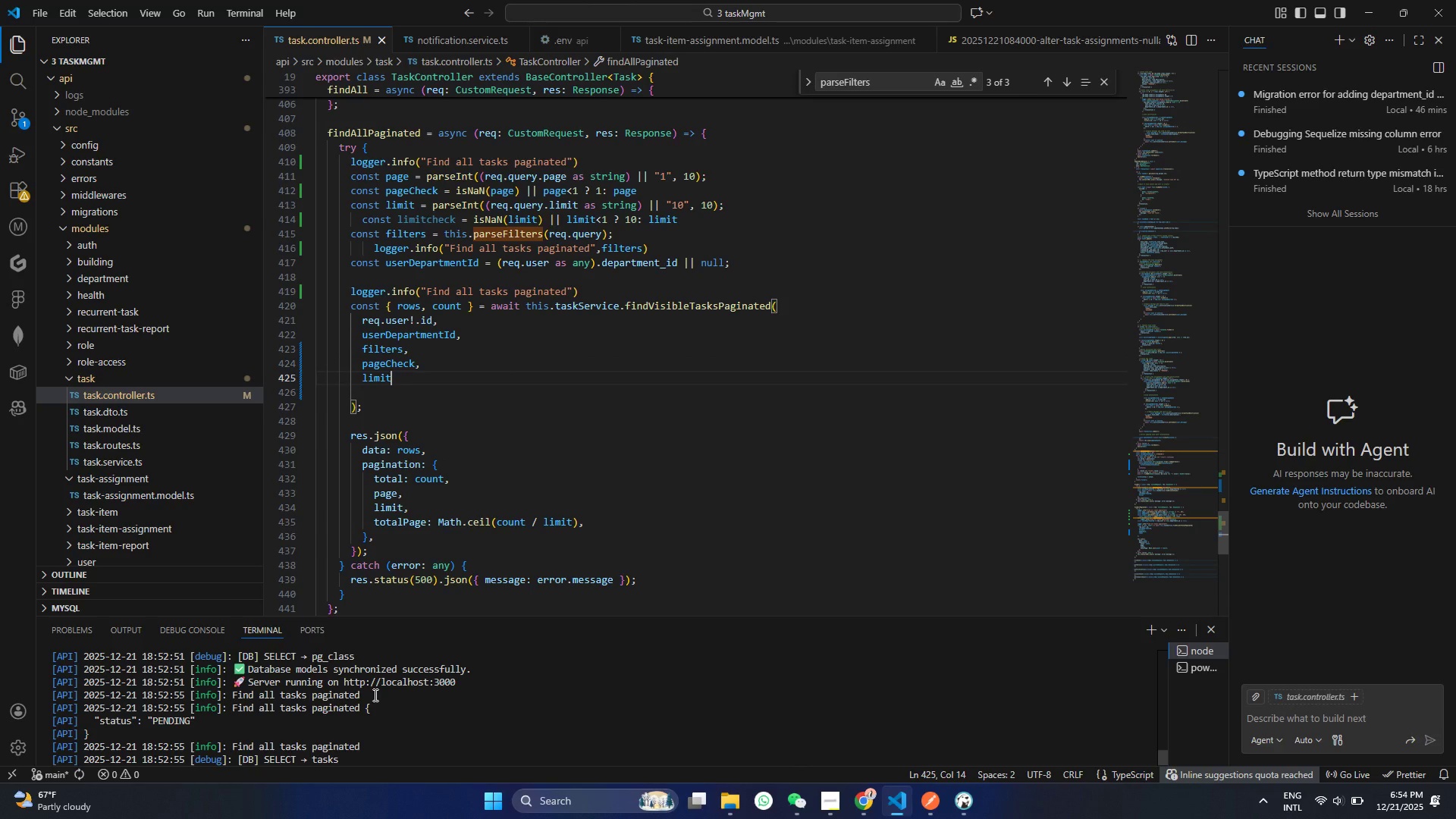 
key(S)
 